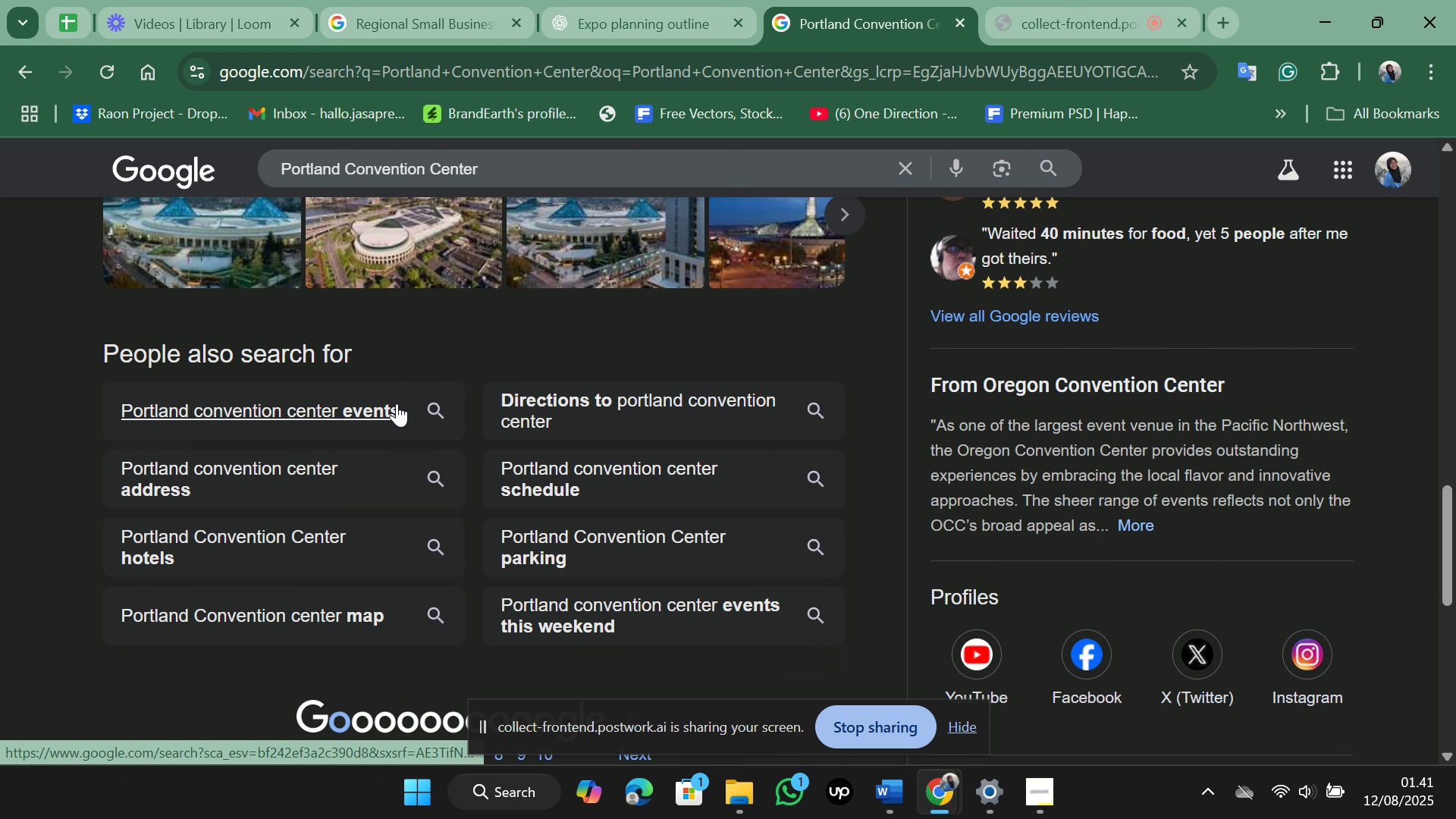 
left_click([397, 403])
 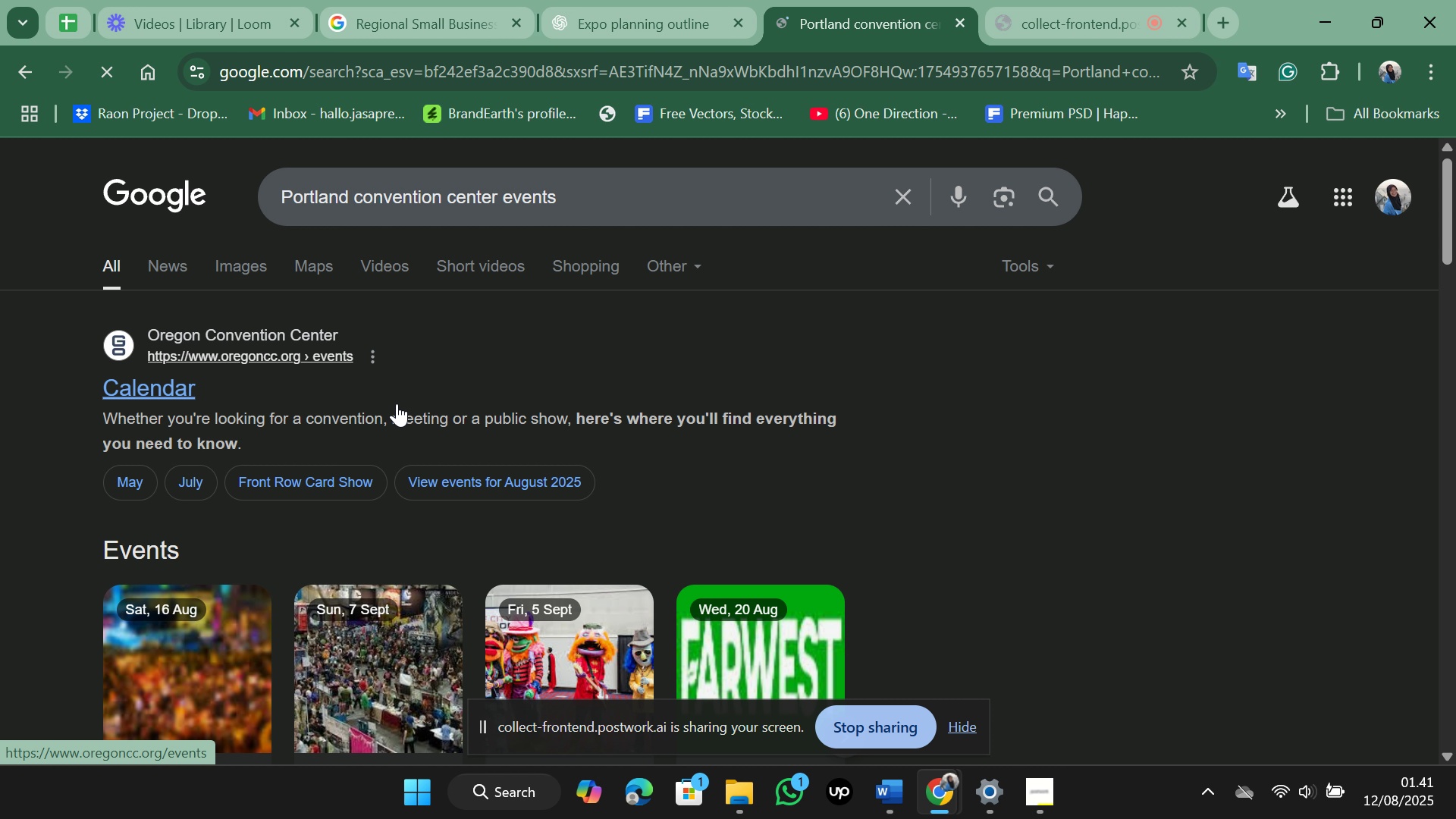 
scroll: coordinate [397, 403], scroll_direction: down, amount: 6.0
 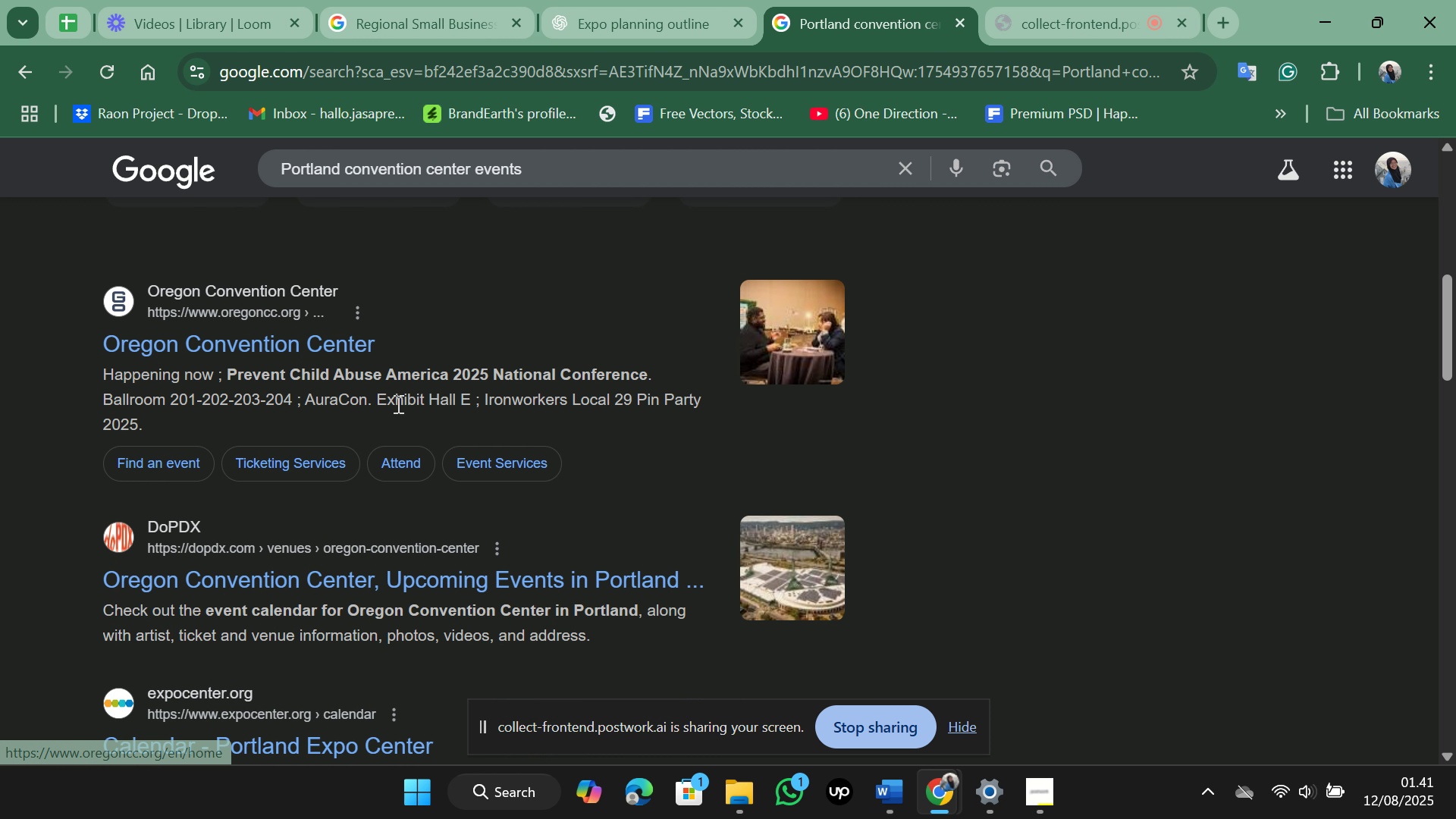 
scroll: coordinate [397, 403], scroll_direction: up, amount: 5.0
 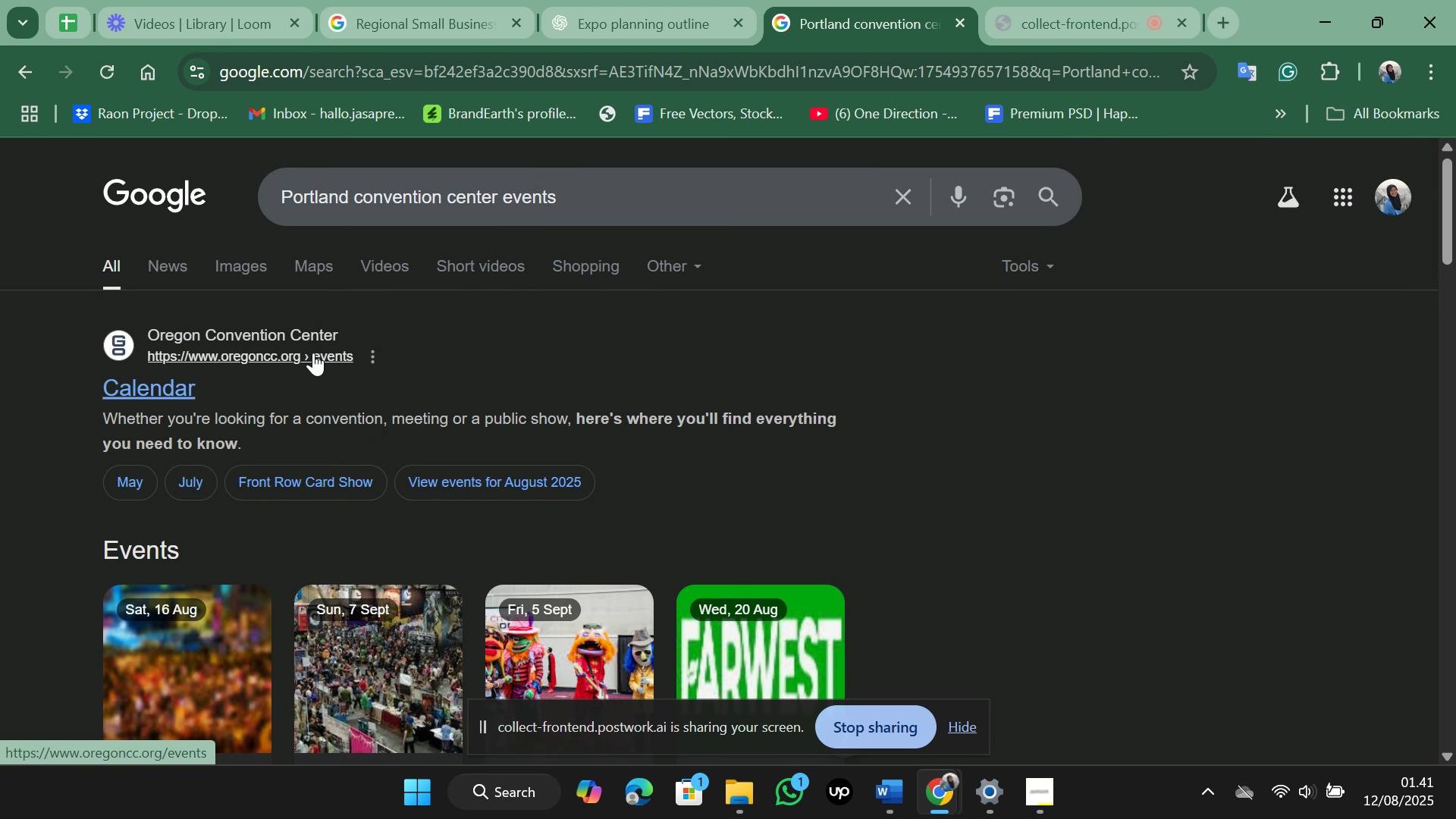 
left_click([290, 331])
 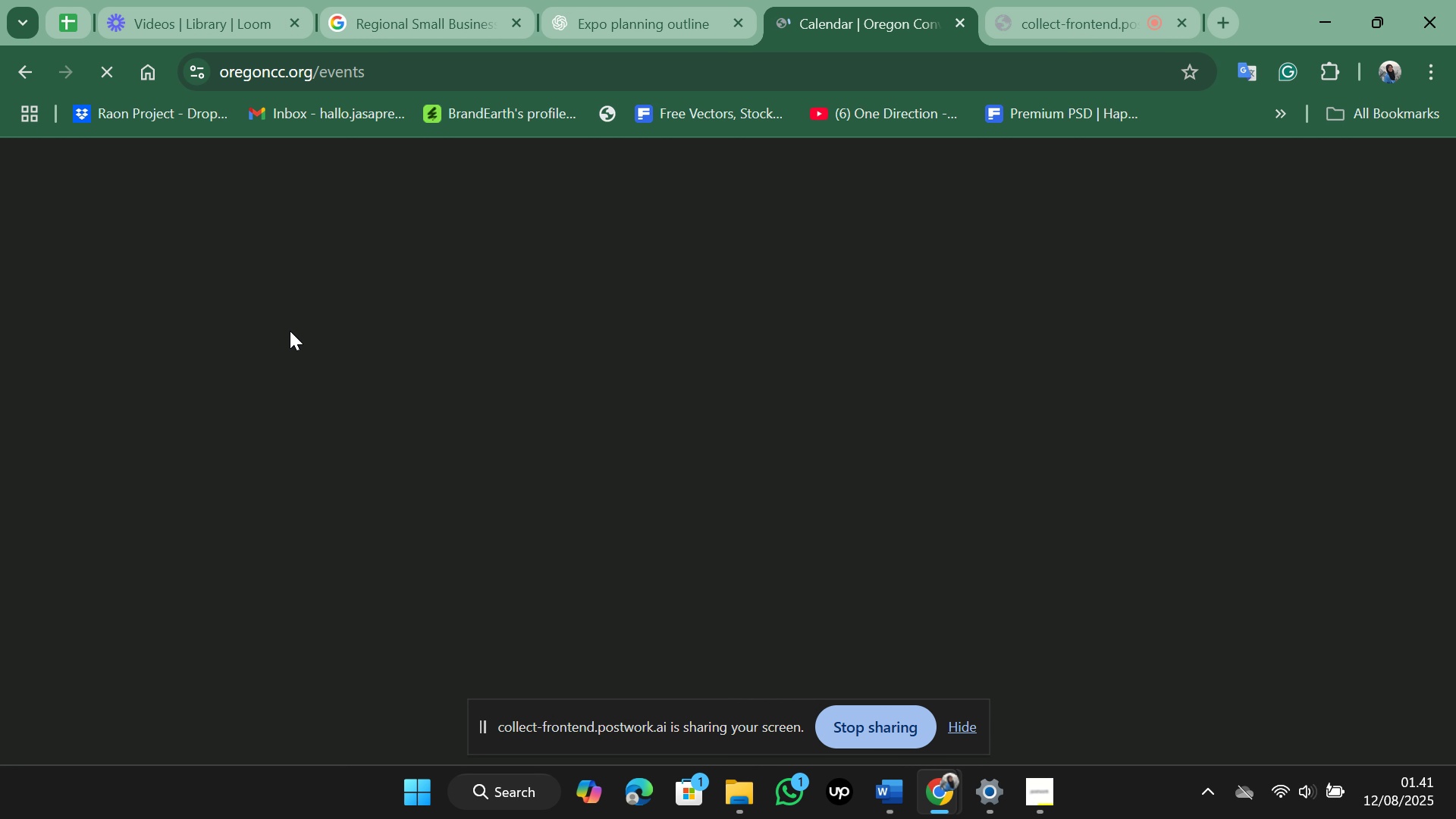 
wait(6.93)
 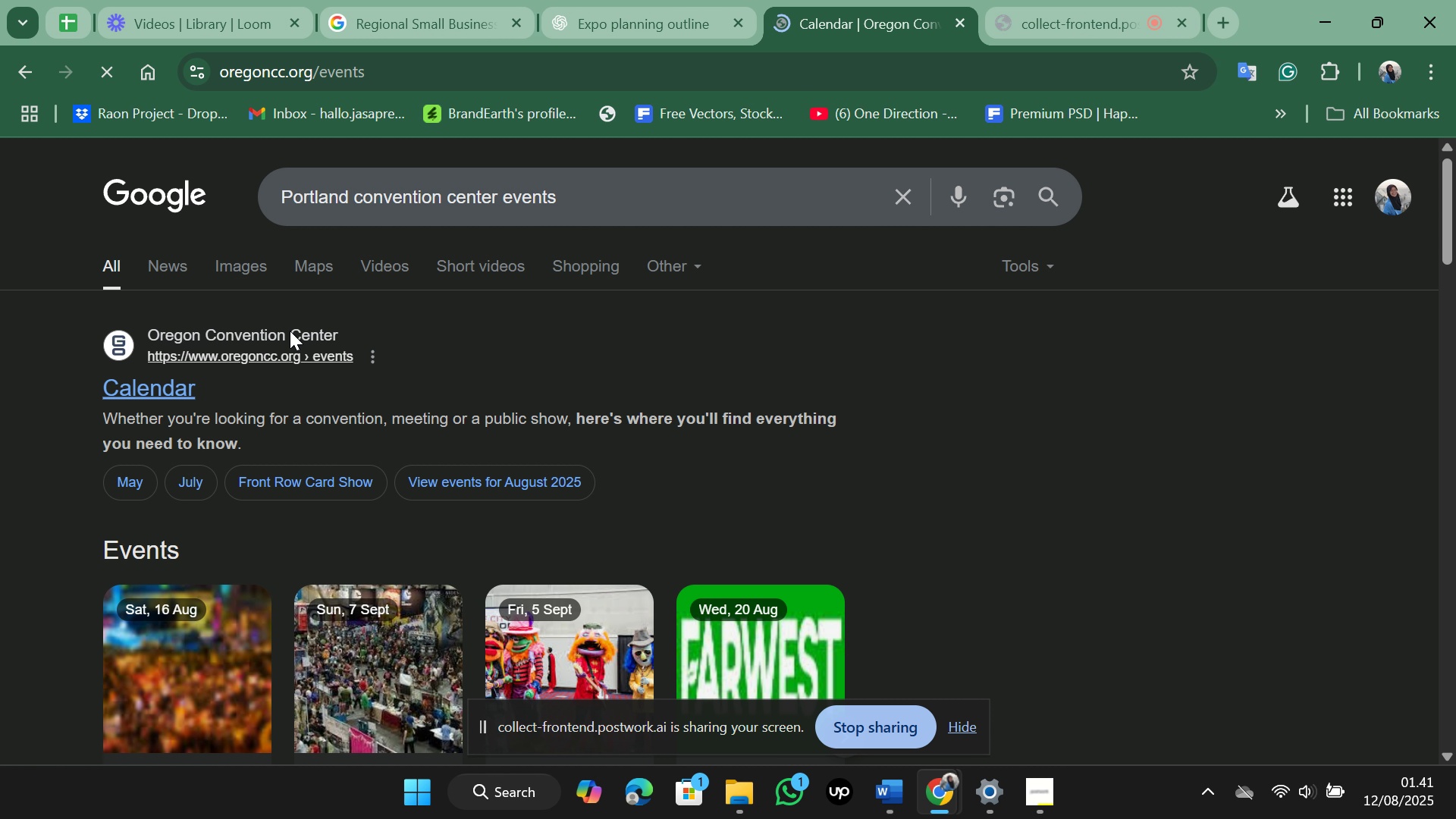 
scroll: coordinate [290, 331], scroll_direction: down, amount: 14.0
 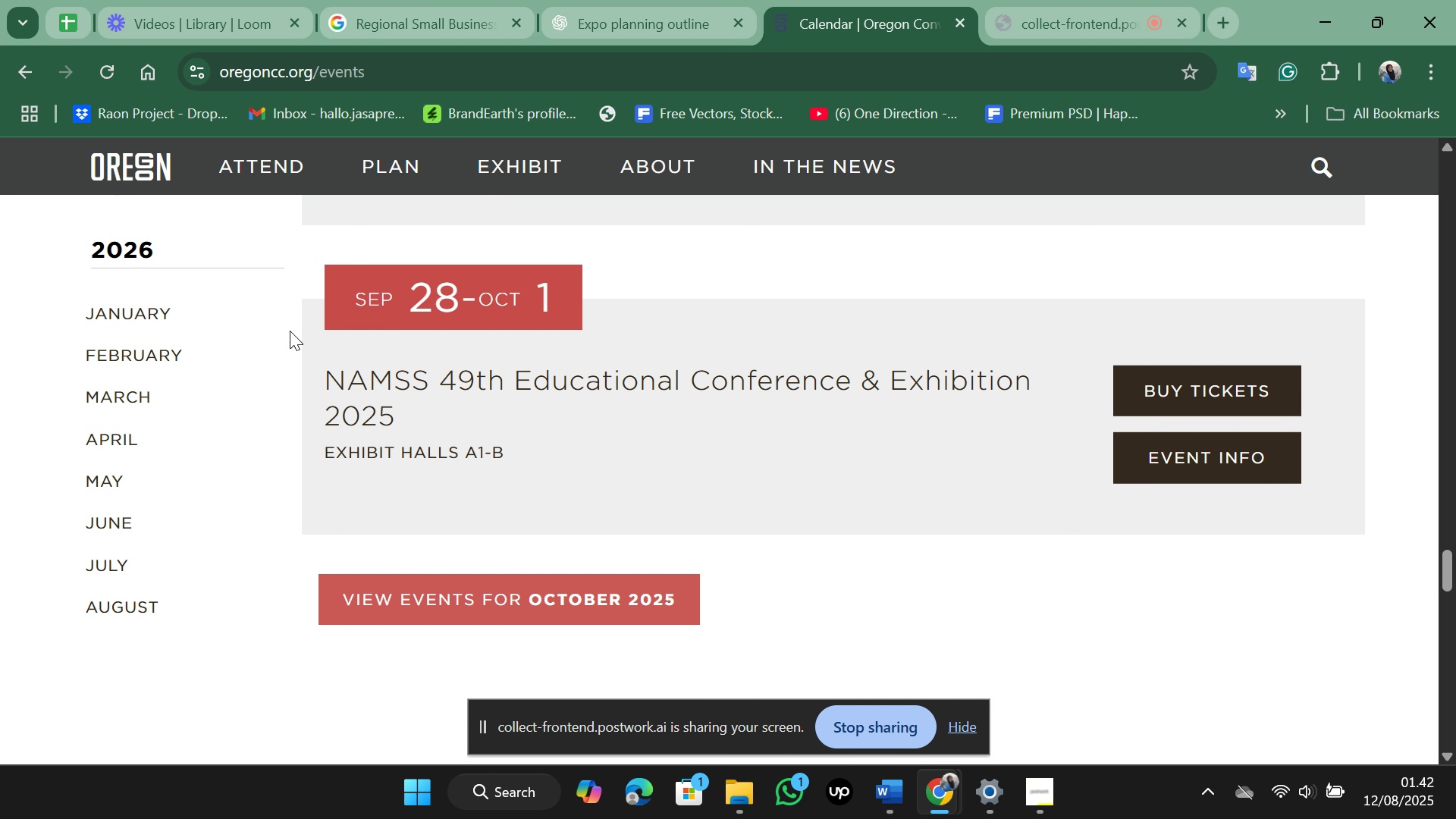 
scroll: coordinate [290, 331], scroll_direction: down, amount: 2.0
 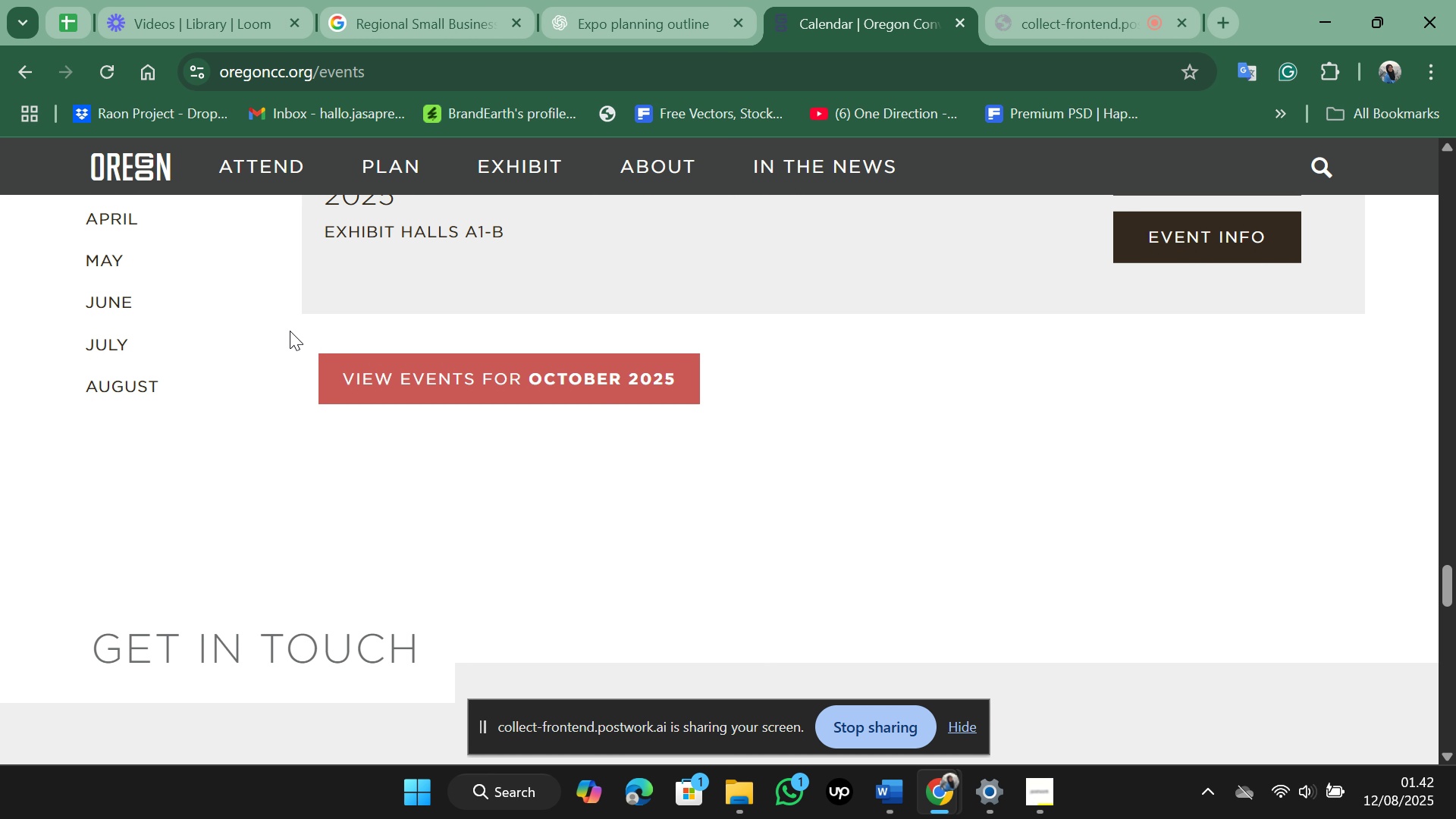 
scroll: coordinate [290, 331], scroll_direction: up, amount: 6.0
 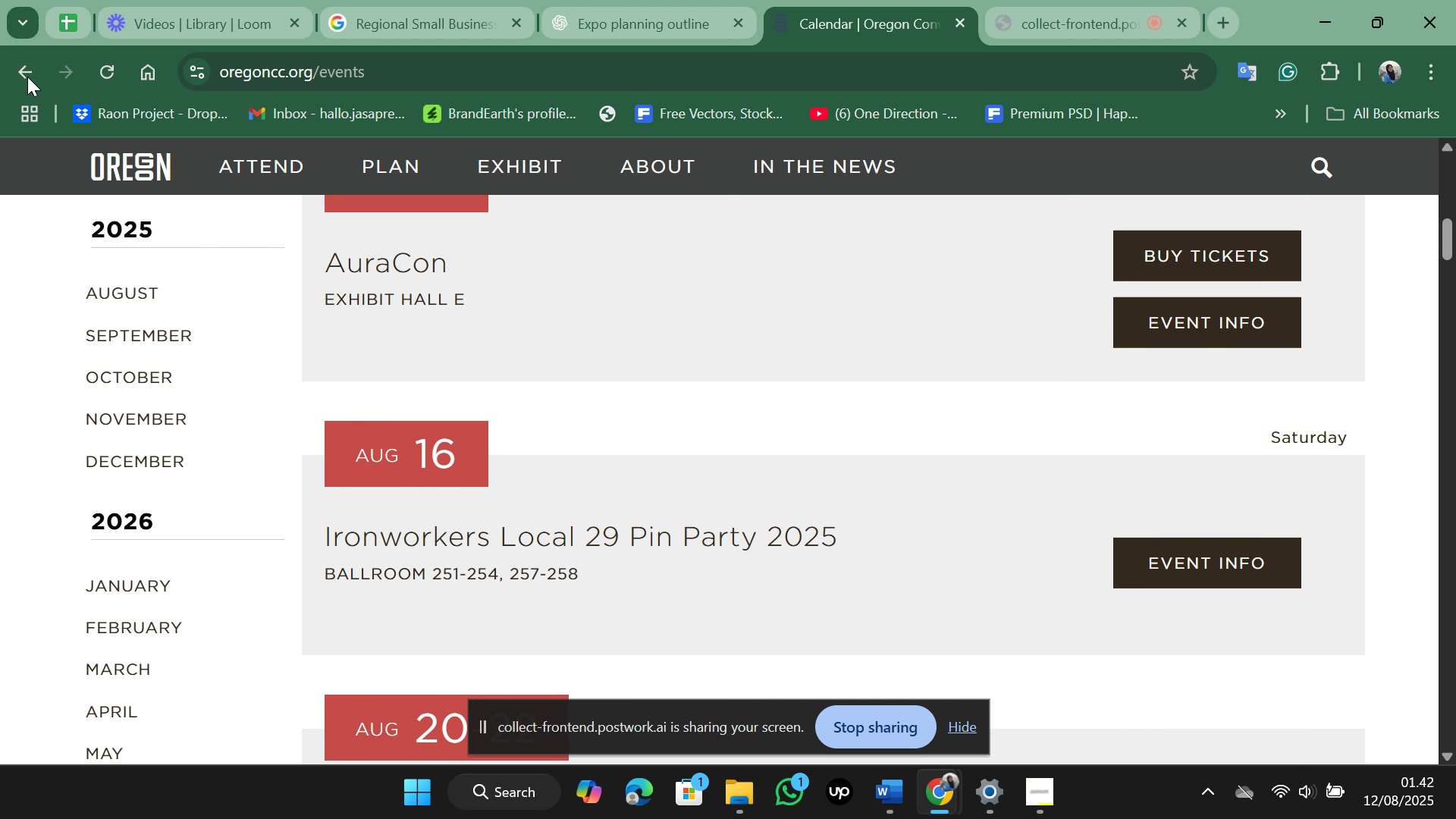 
left_click([26, 69])
 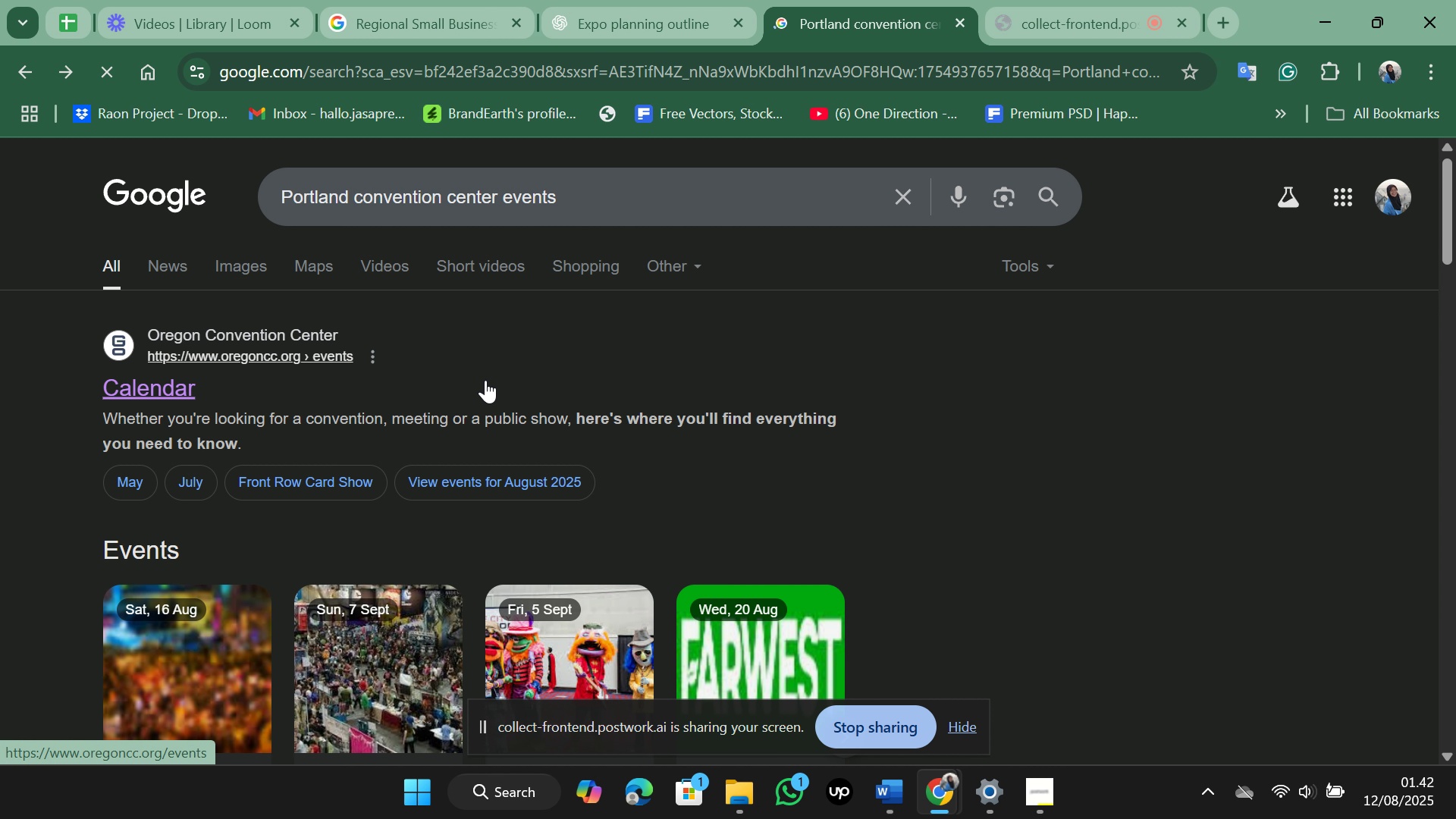 
scroll: coordinate [485, 380], scroll_direction: down, amount: 8.0
 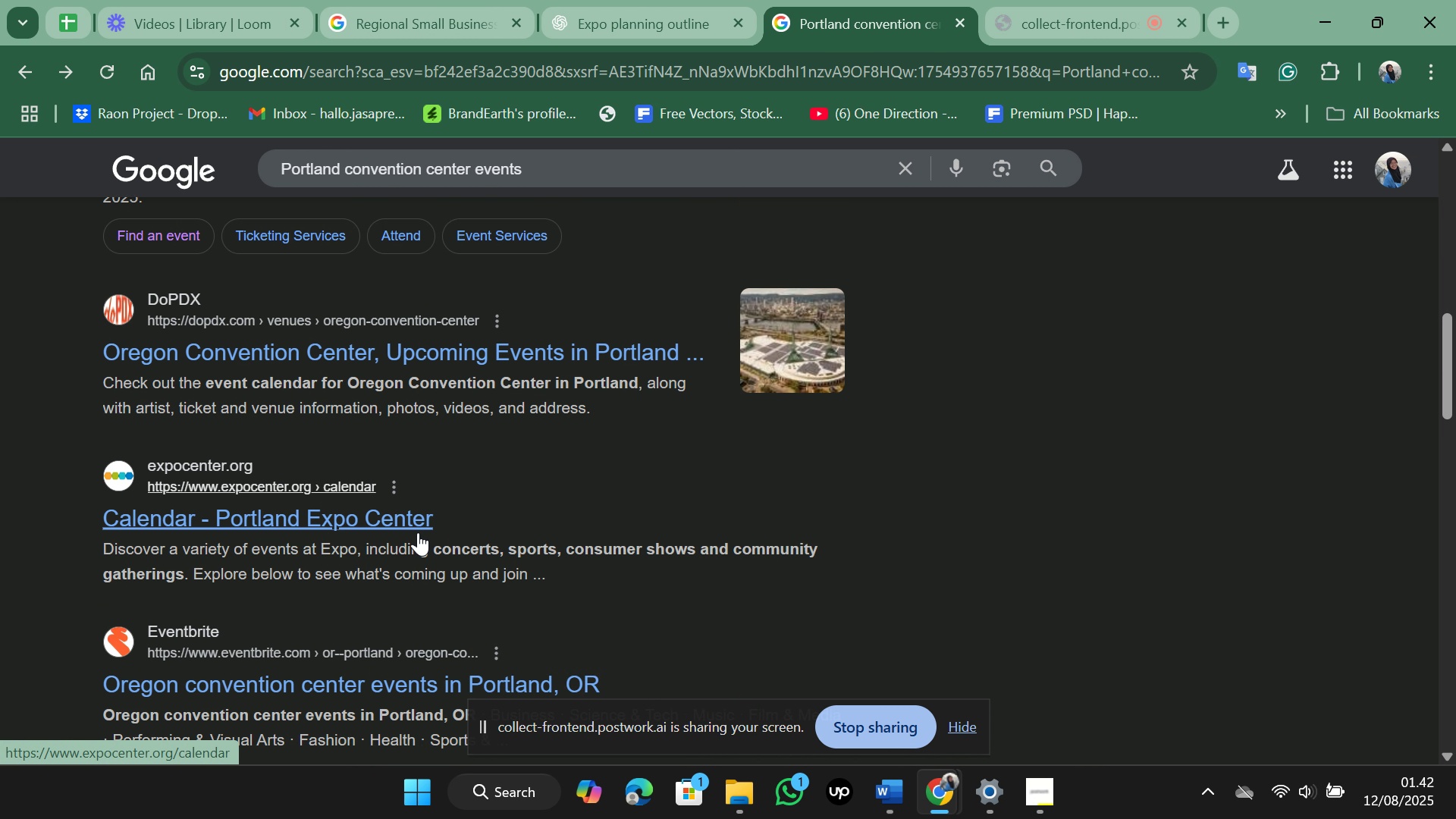 
left_click([418, 532])
 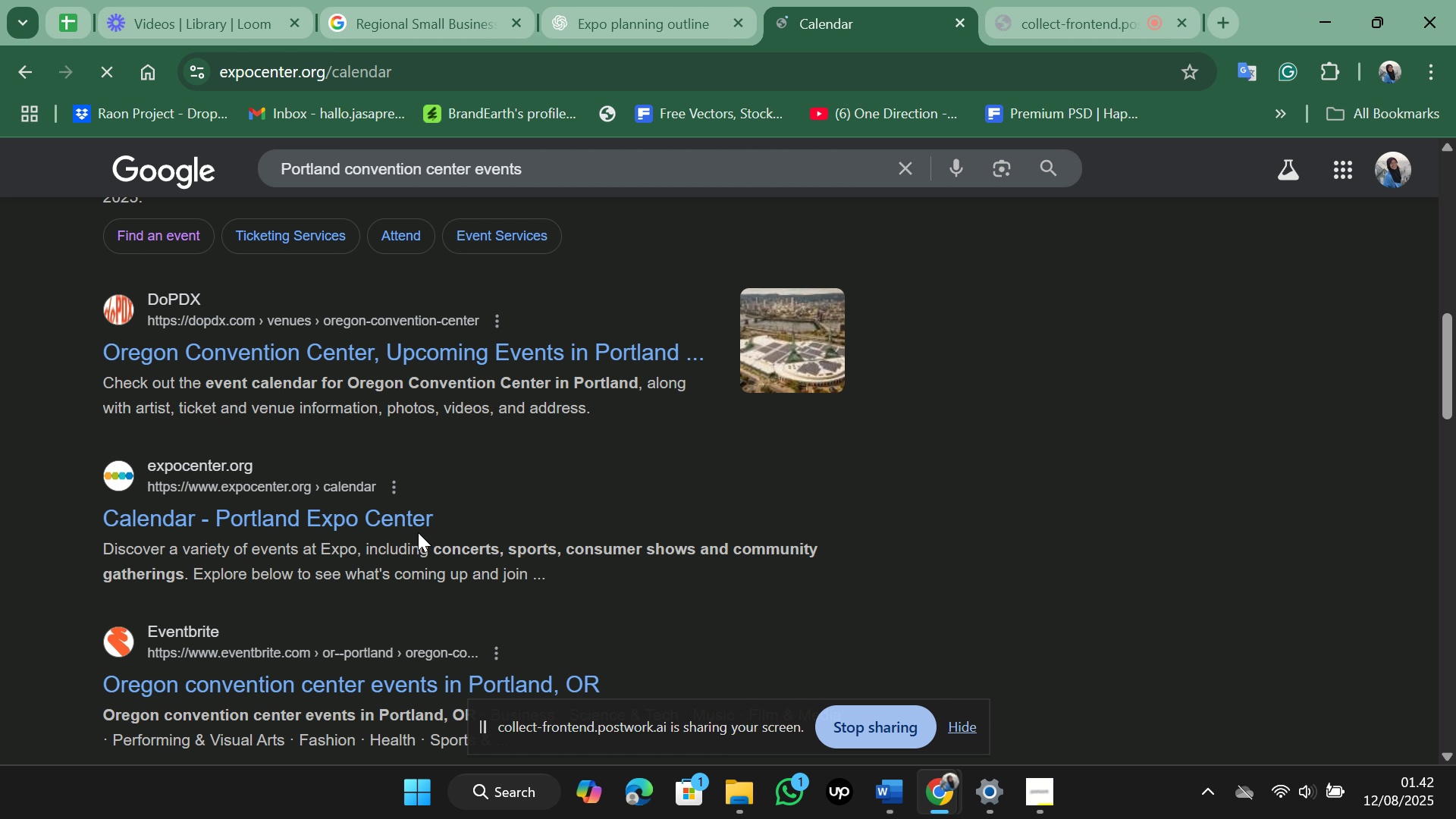 
scroll: coordinate [418, 533], scroll_direction: down, amount: 7.0
 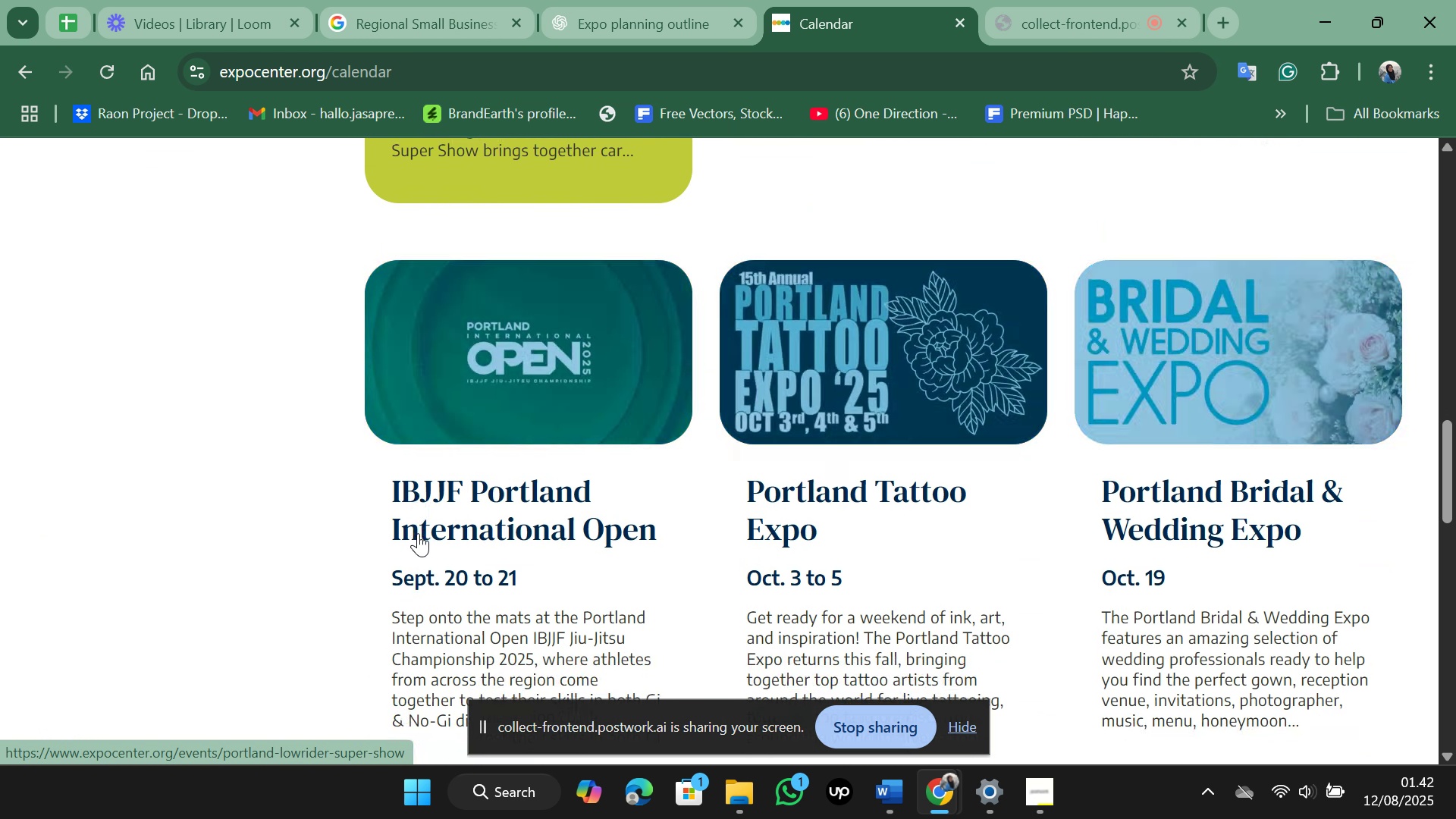 
scroll: coordinate [418, 533], scroll_direction: up, amount: 5.0
 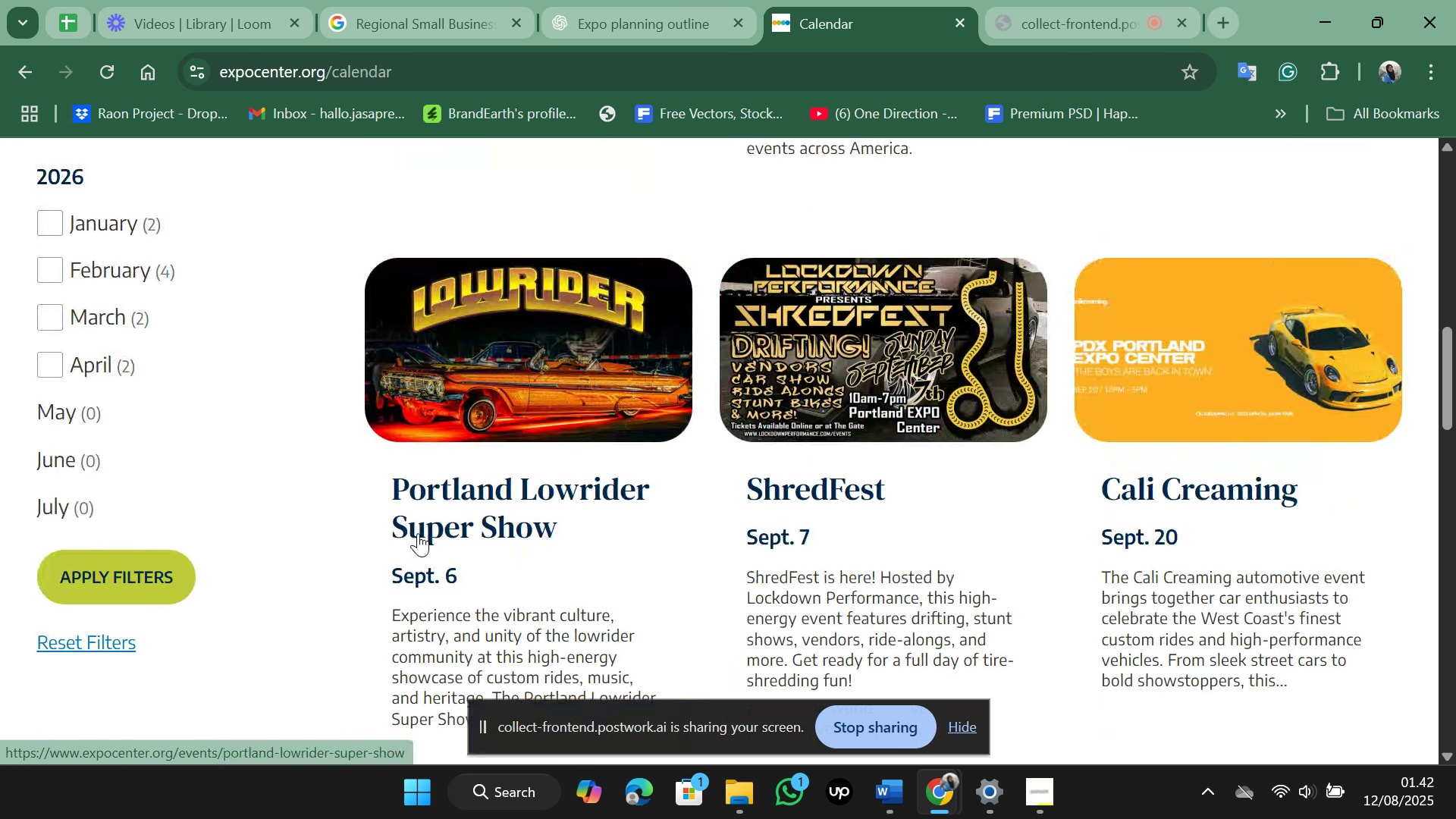 
scroll: coordinate [418, 533], scroll_direction: down, amount: 8.0
 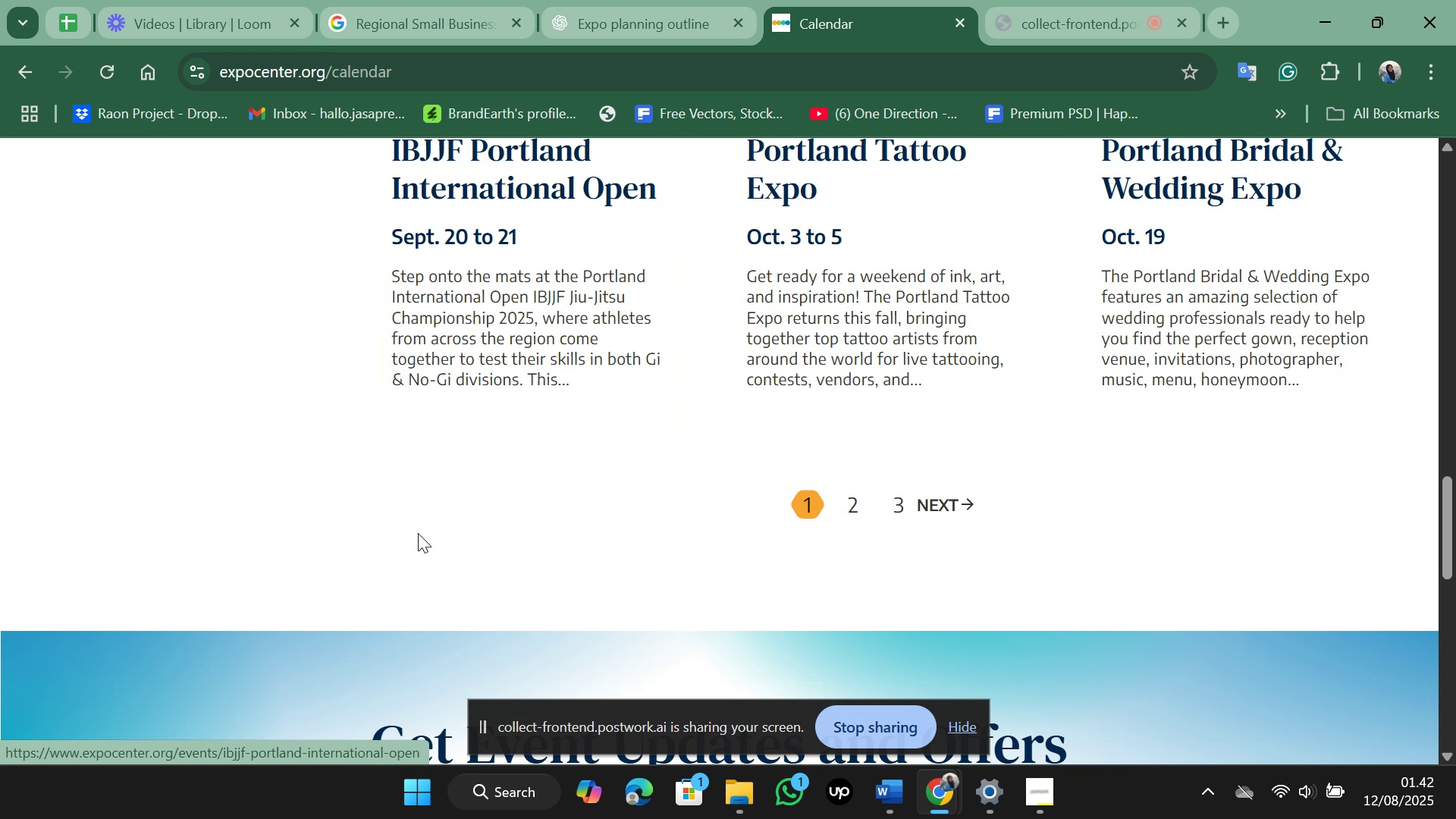 
scroll: coordinate [418, 533], scroll_direction: up, amount: 3.0
 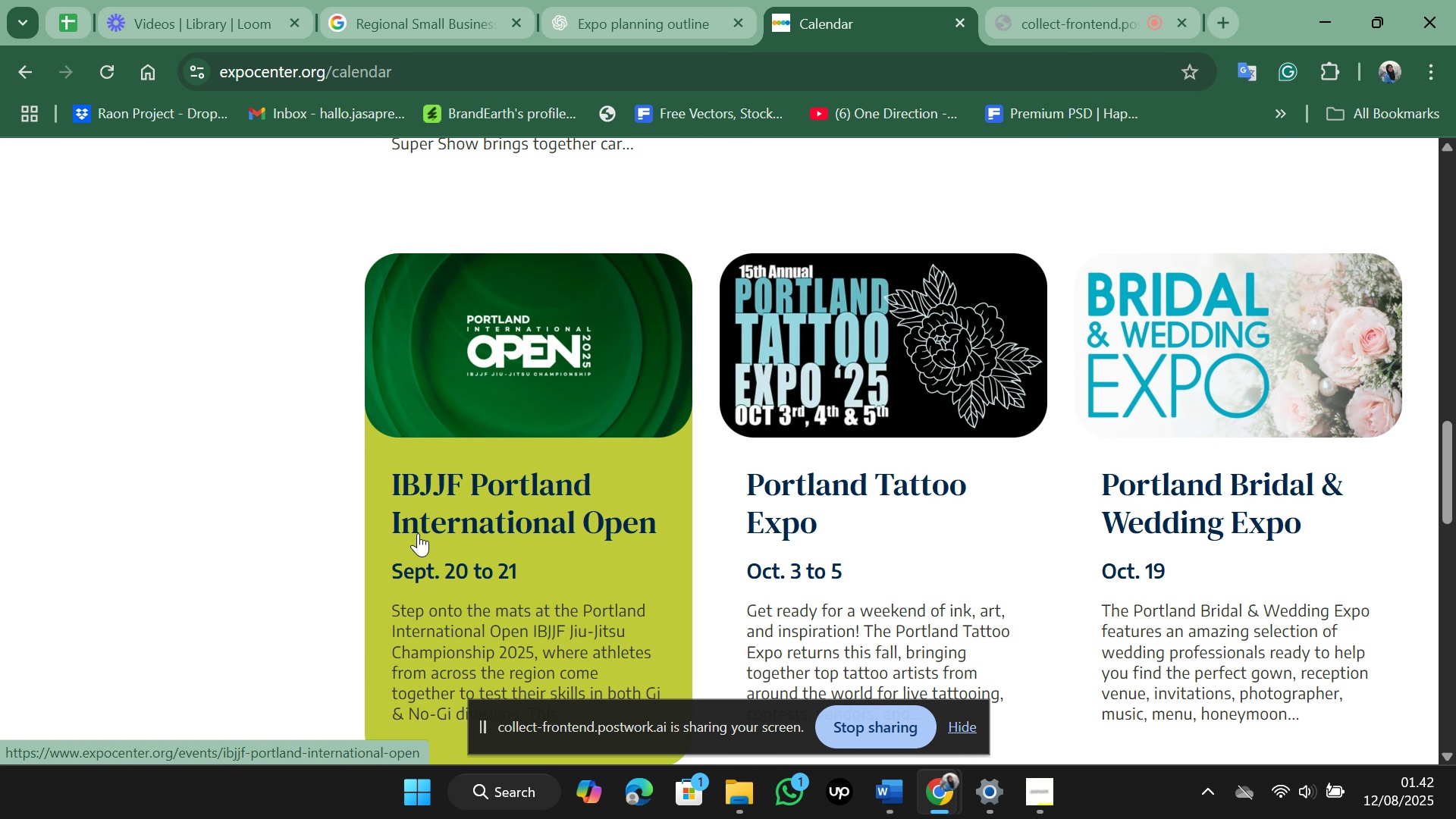 
scroll: coordinate [418, 533], scroll_direction: down, amount: 3.0
 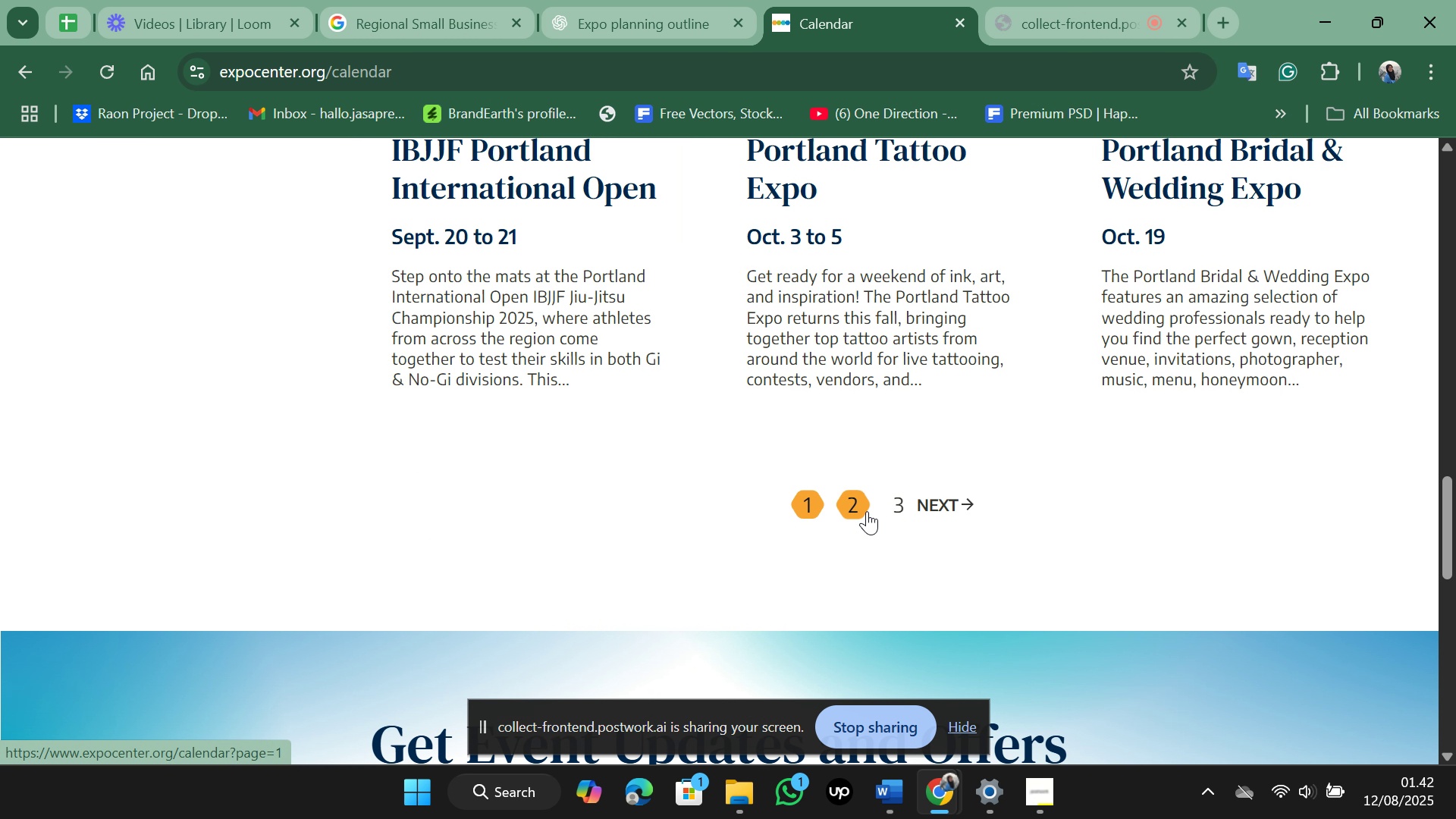 
left_click([868, 511])
 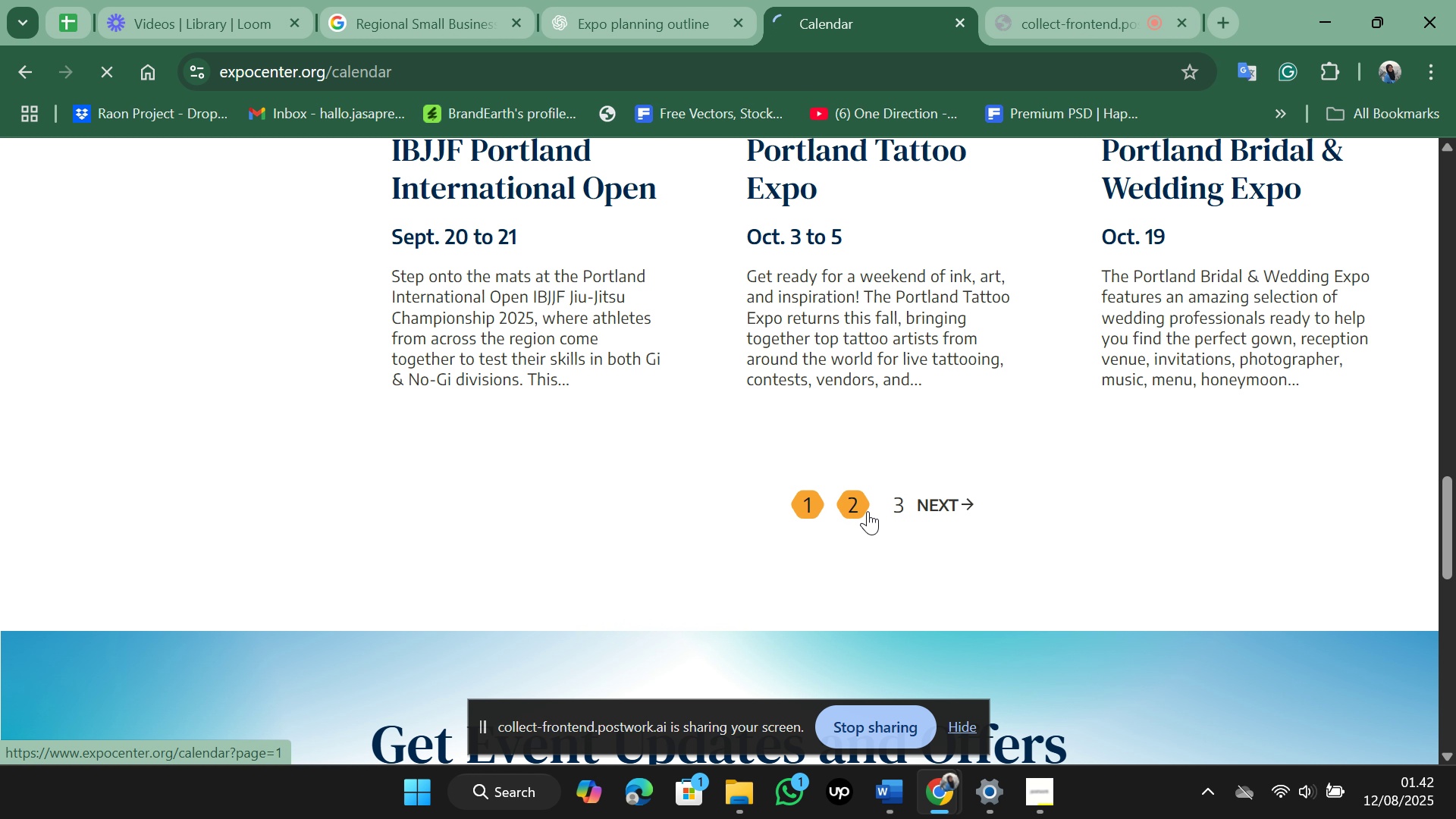 
scroll: coordinate [877, 452], scroll_direction: down, amount: 13.0
 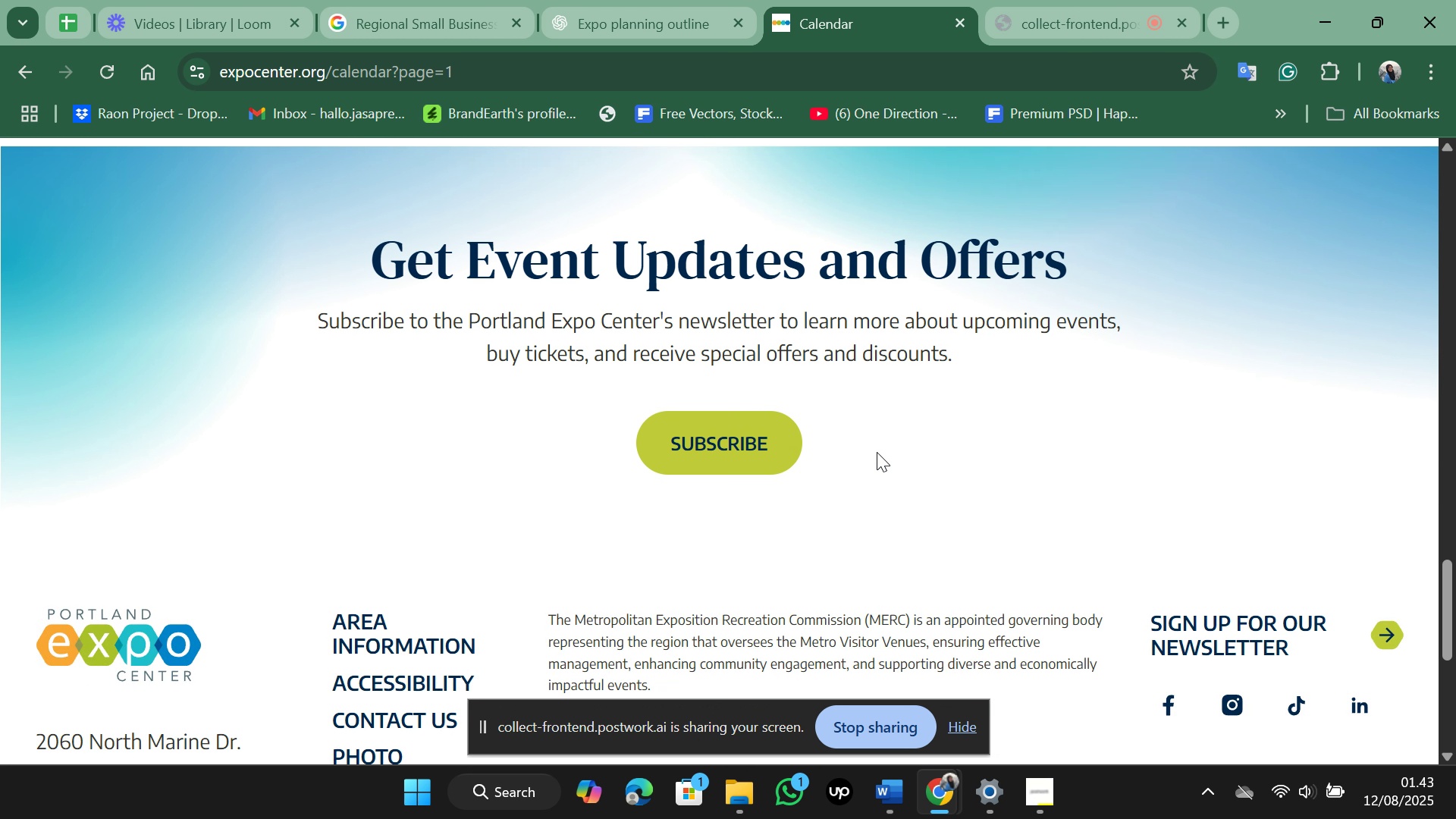 
scroll: coordinate [877, 452], scroll_direction: up, amount: 4.0
 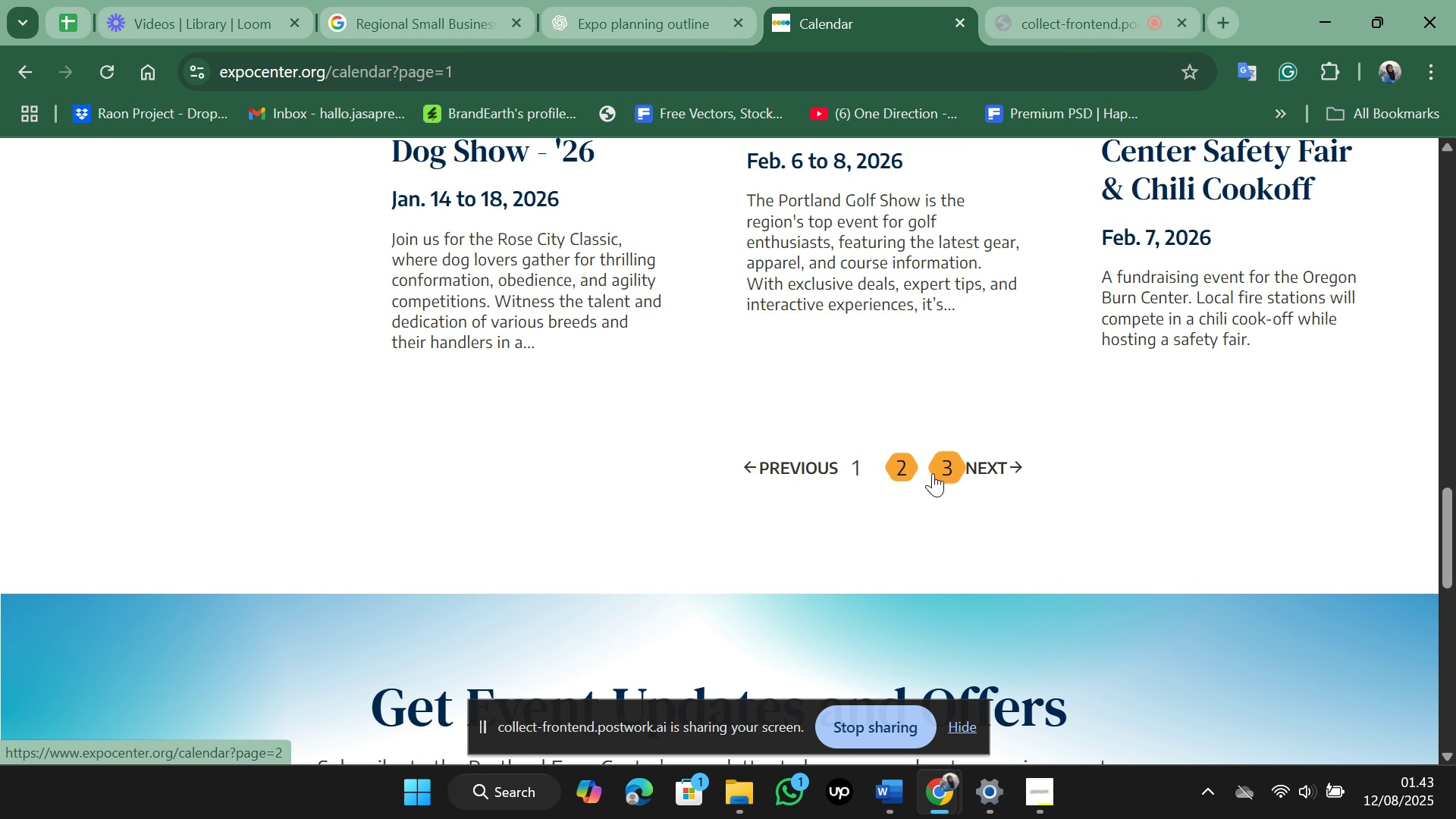 
left_click([933, 473])
 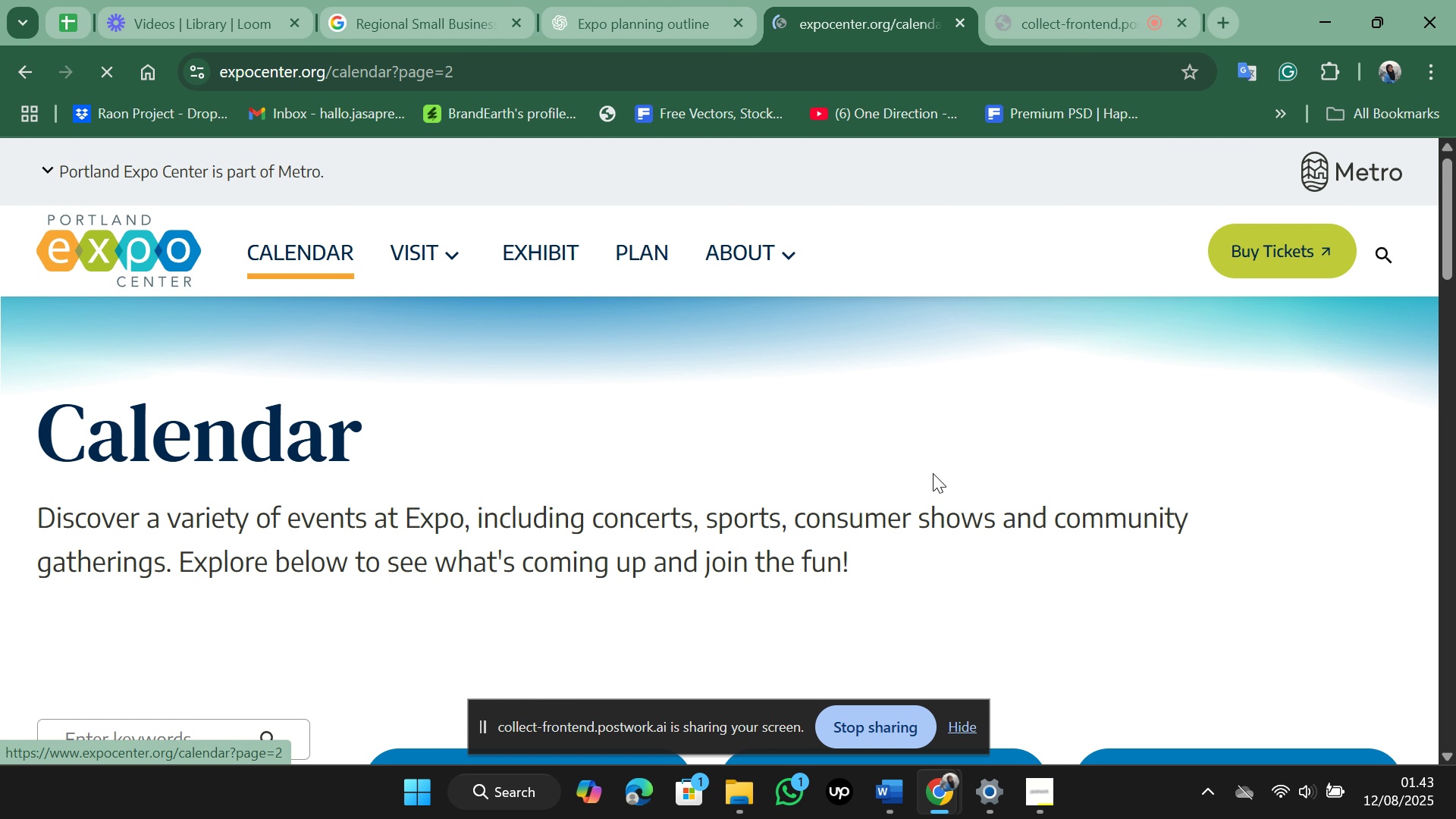 
scroll: coordinate [933, 473], scroll_direction: down, amount: 5.0
 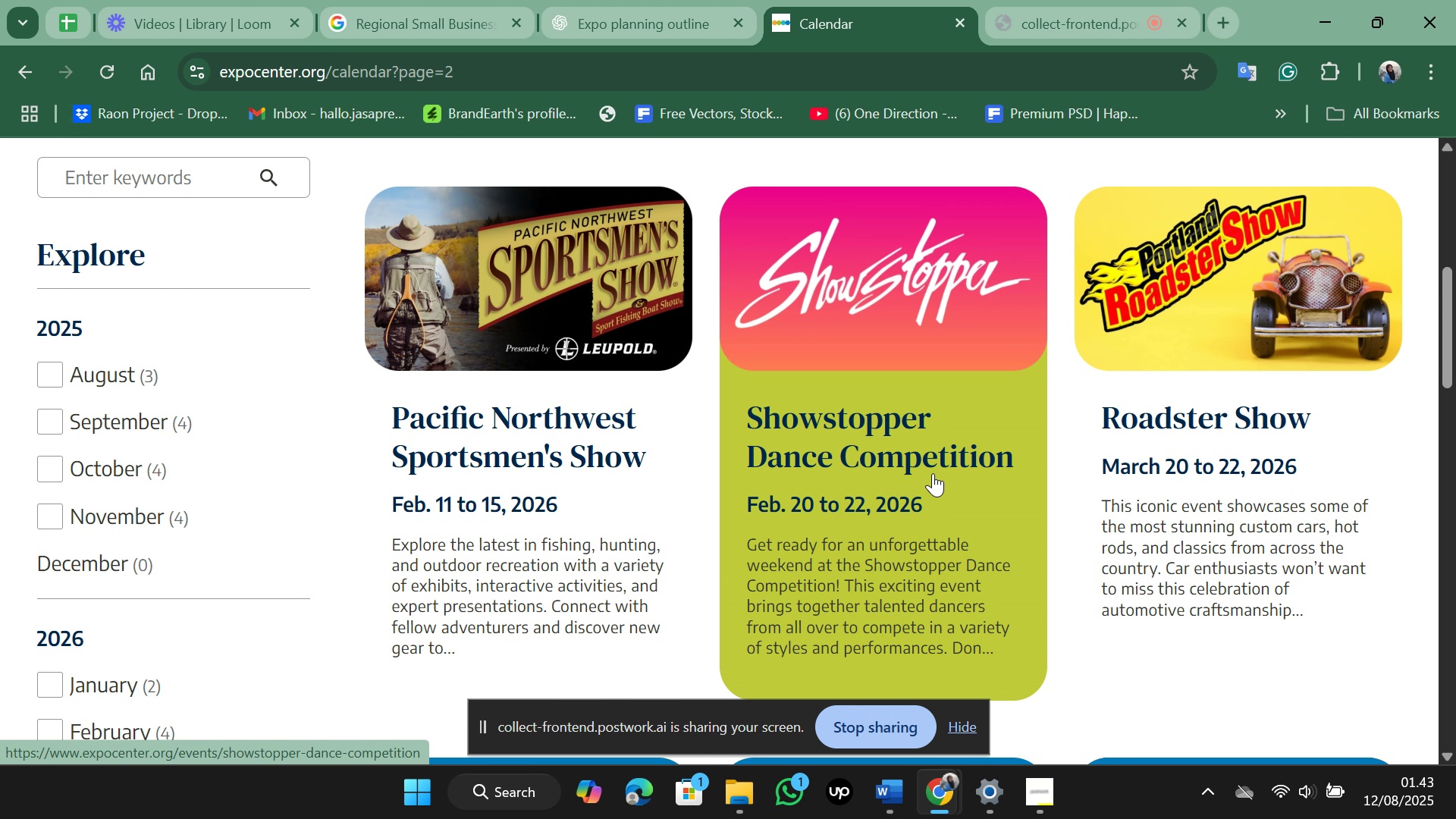 
scroll: coordinate [933, 473], scroll_direction: up, amount: 7.0
 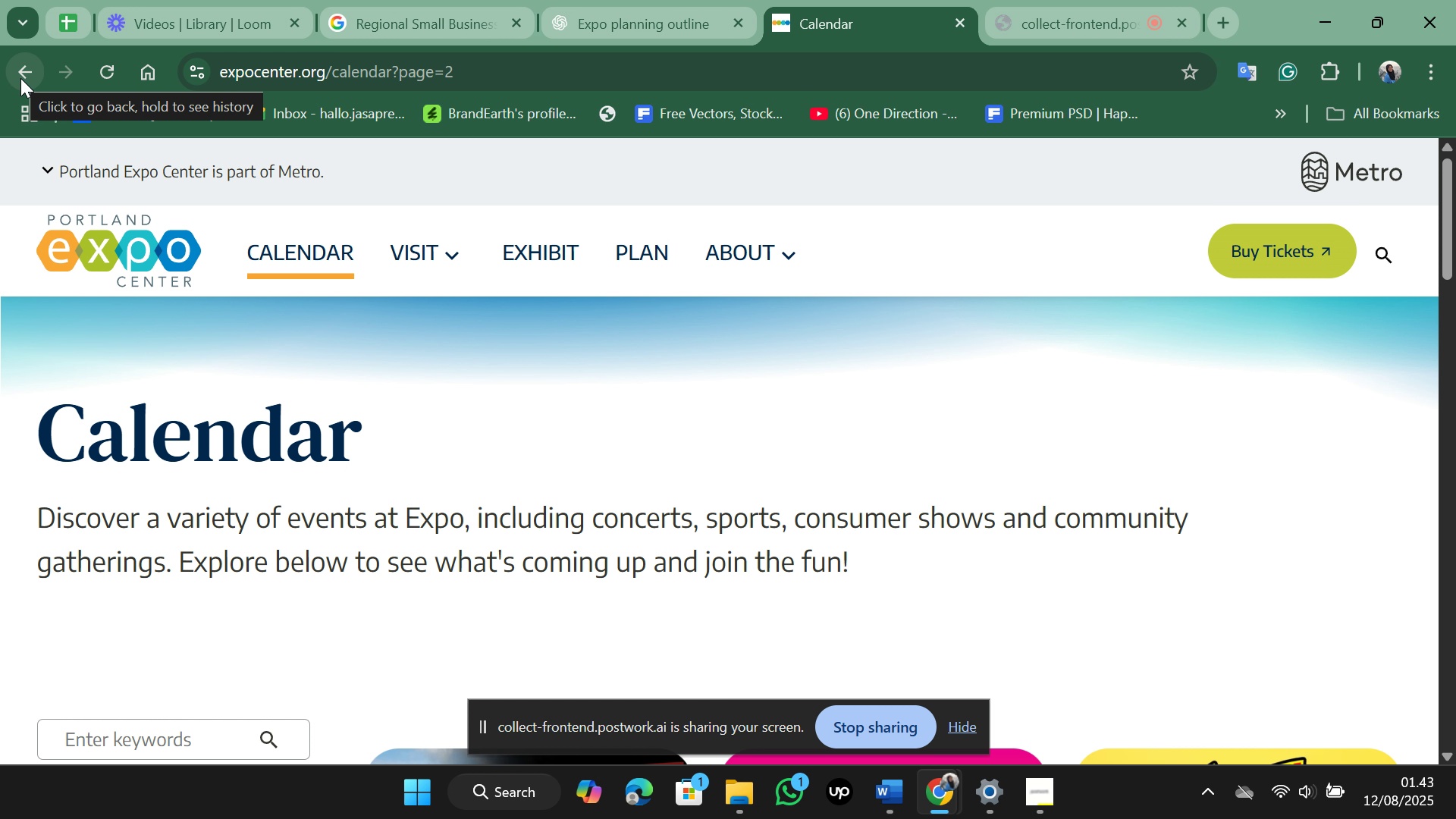 
left_click([53, 243])
 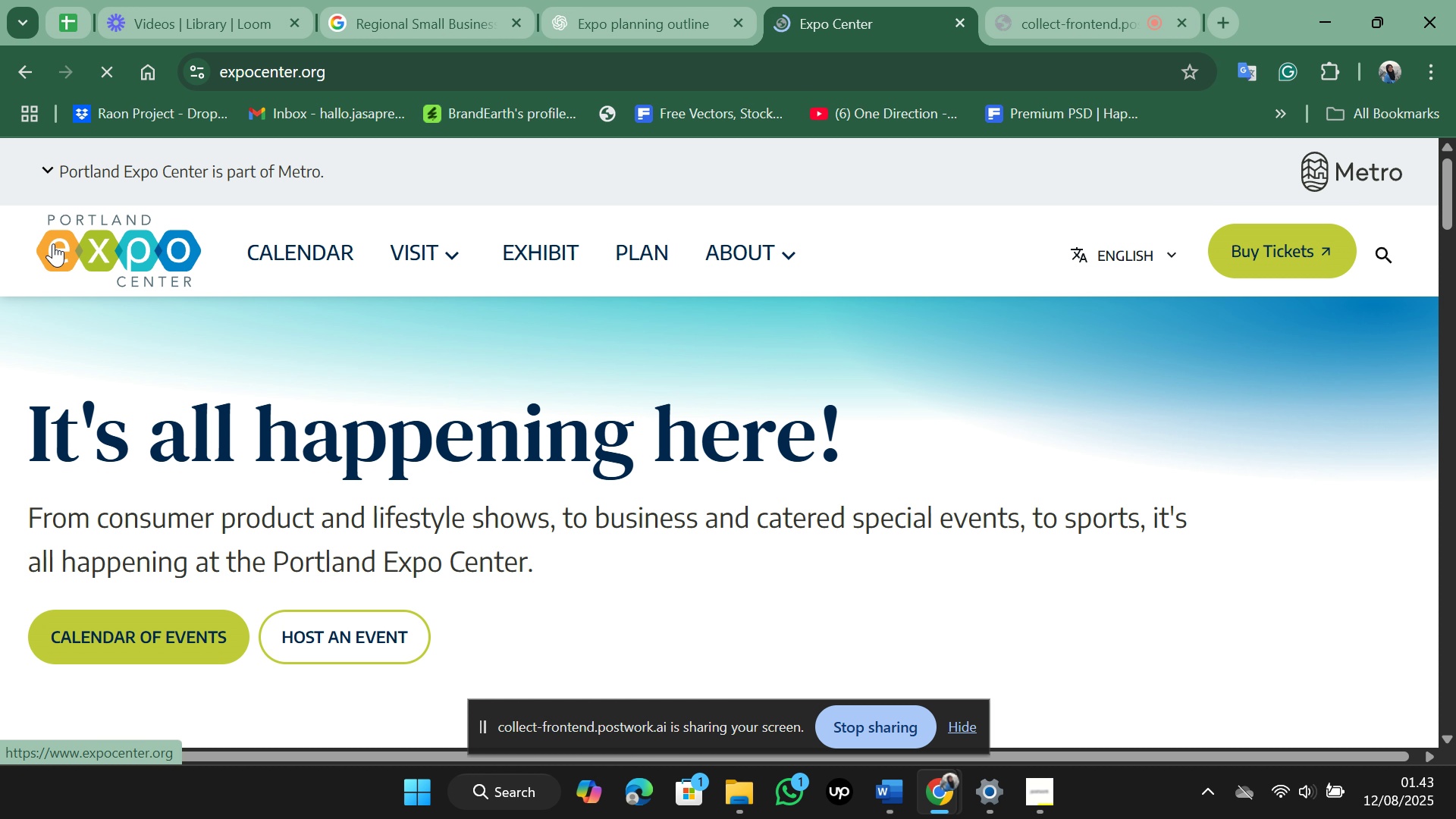 
wait(5.95)
 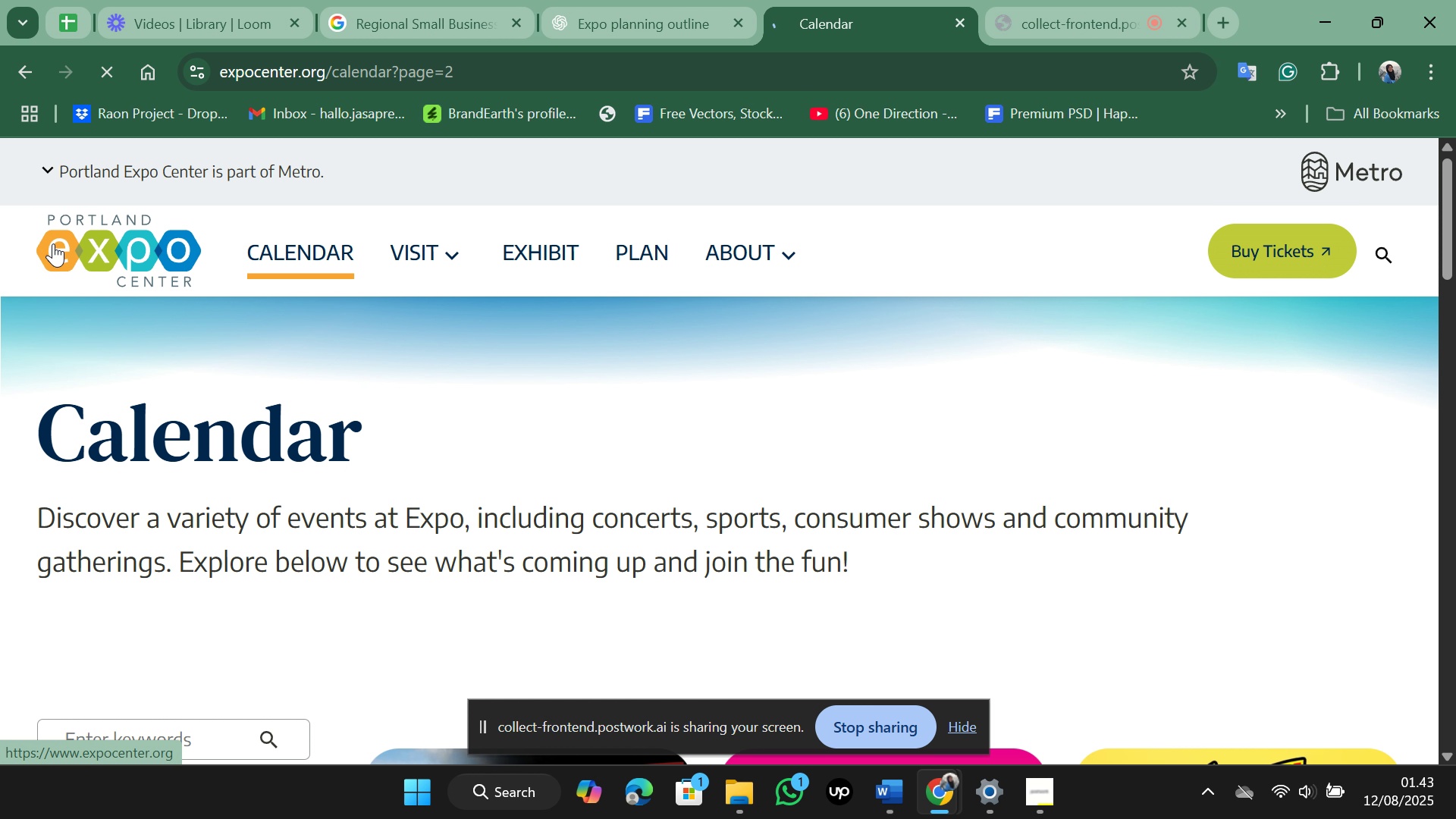 
scroll: coordinate [74, 306], scroll_direction: down, amount: 8.0
 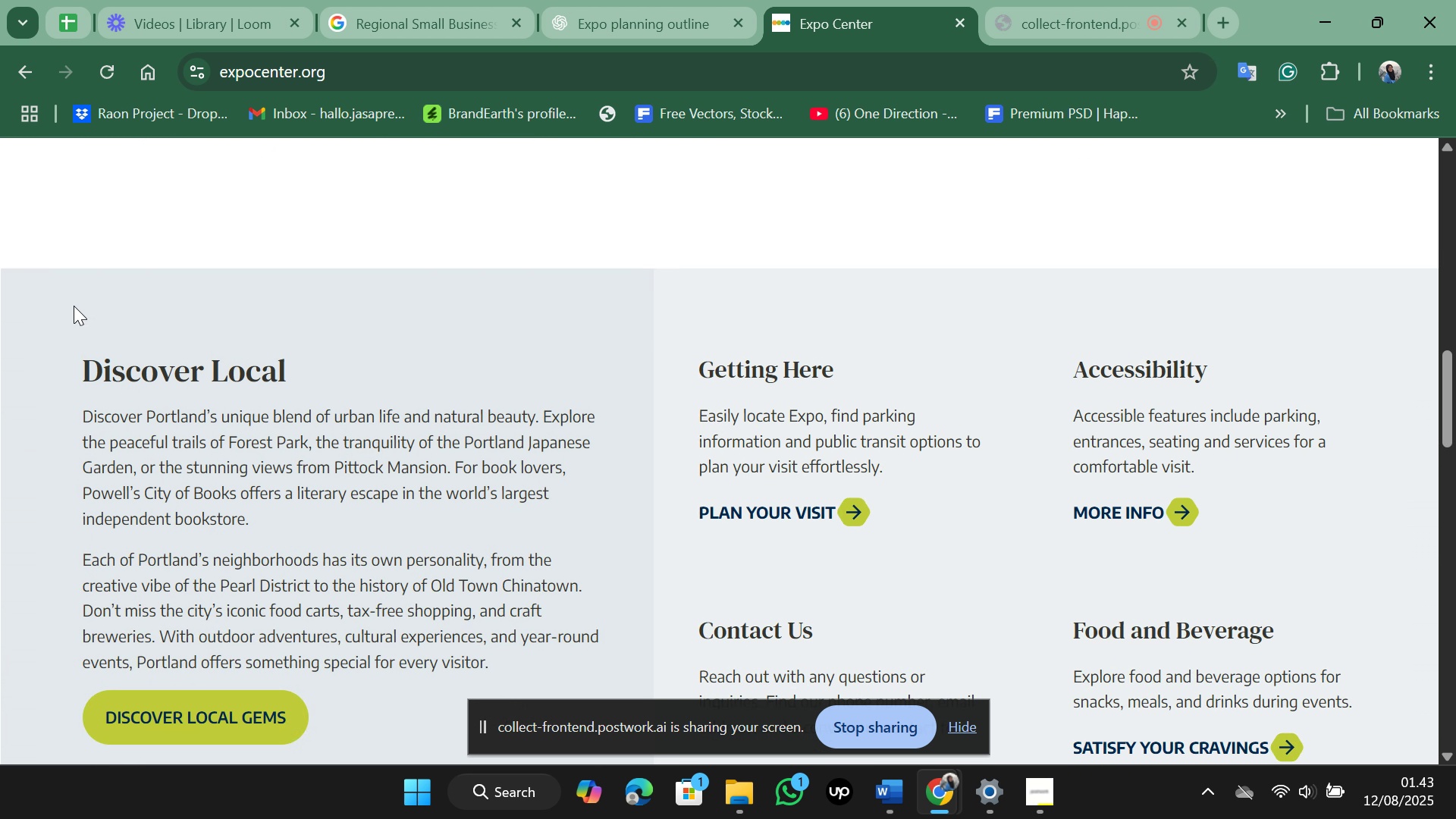 
scroll: coordinate [74, 306], scroll_direction: up, amount: 5.0
 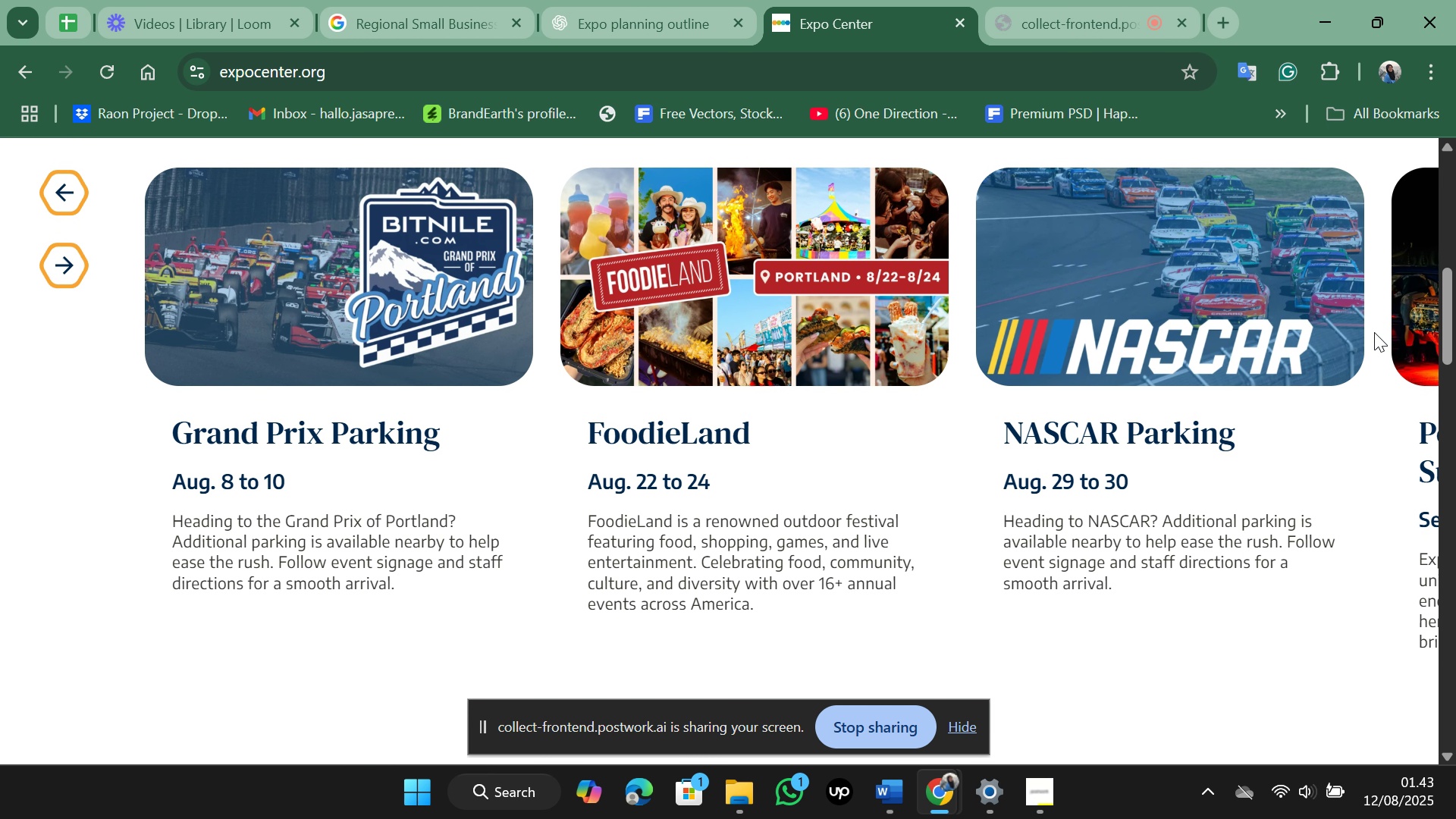 
wait(5.69)
 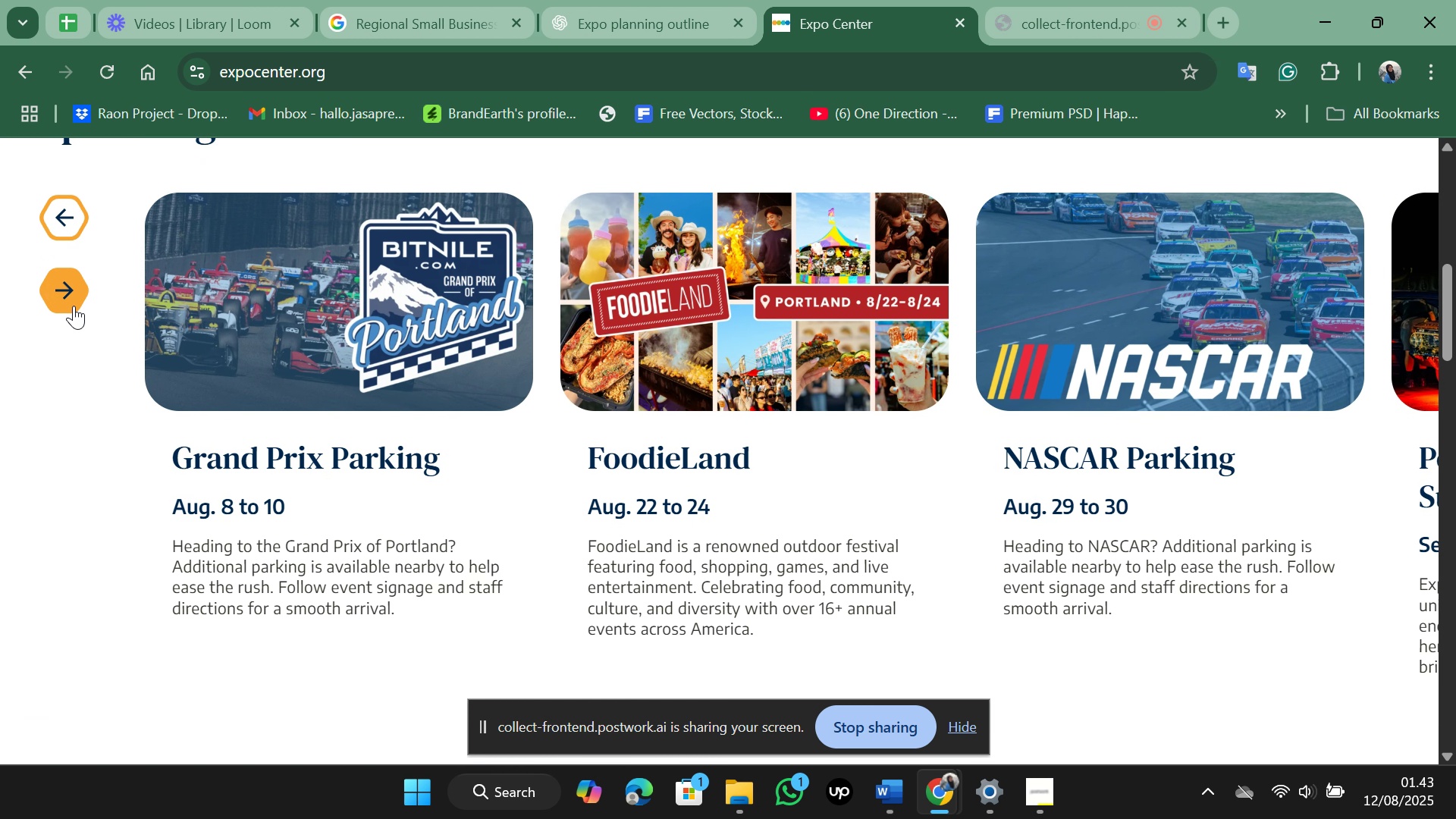 
scroll: coordinate [1304, 300], scroll_direction: up, amount: 5.0
 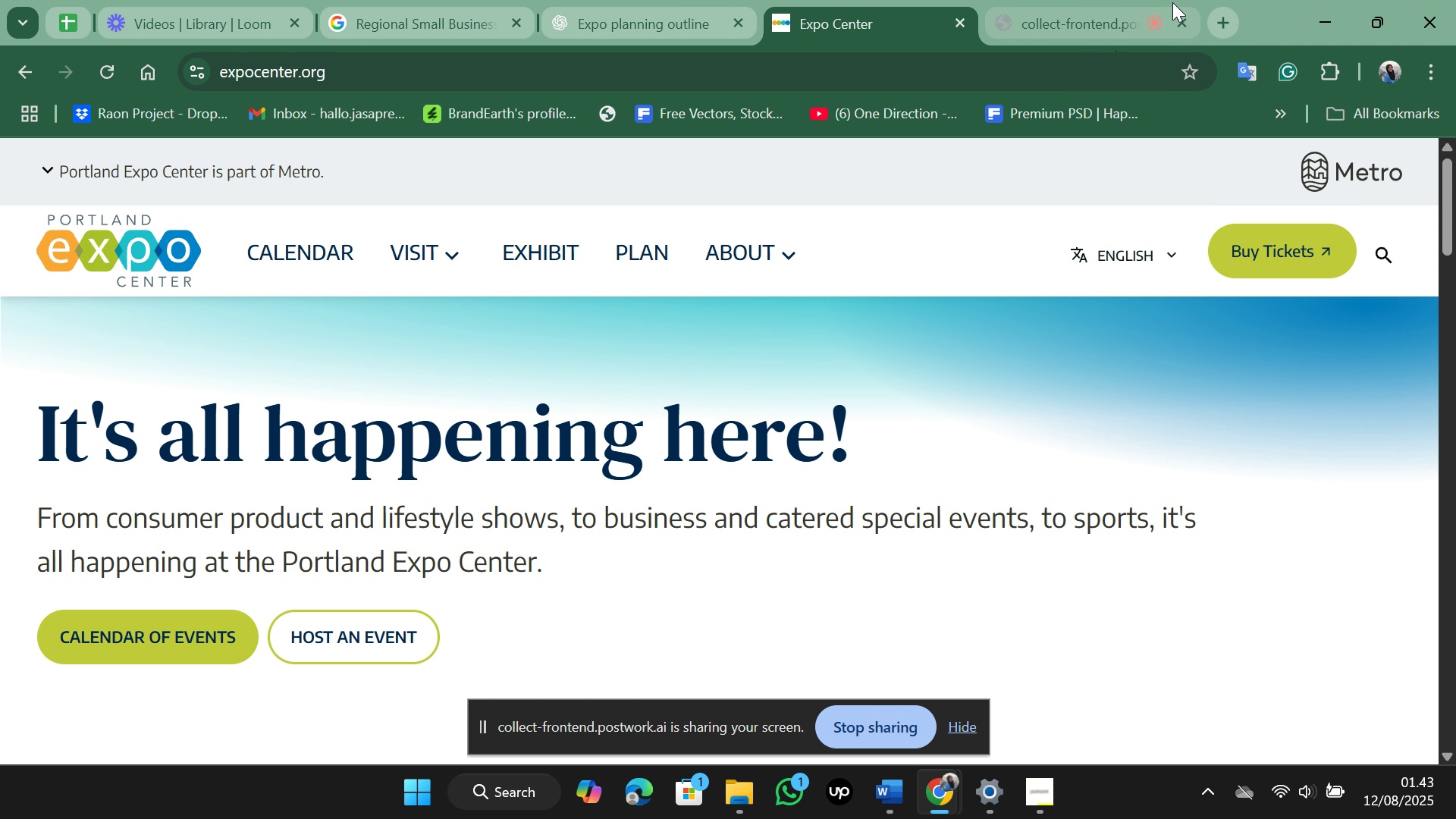 
left_click([1221, 14])
 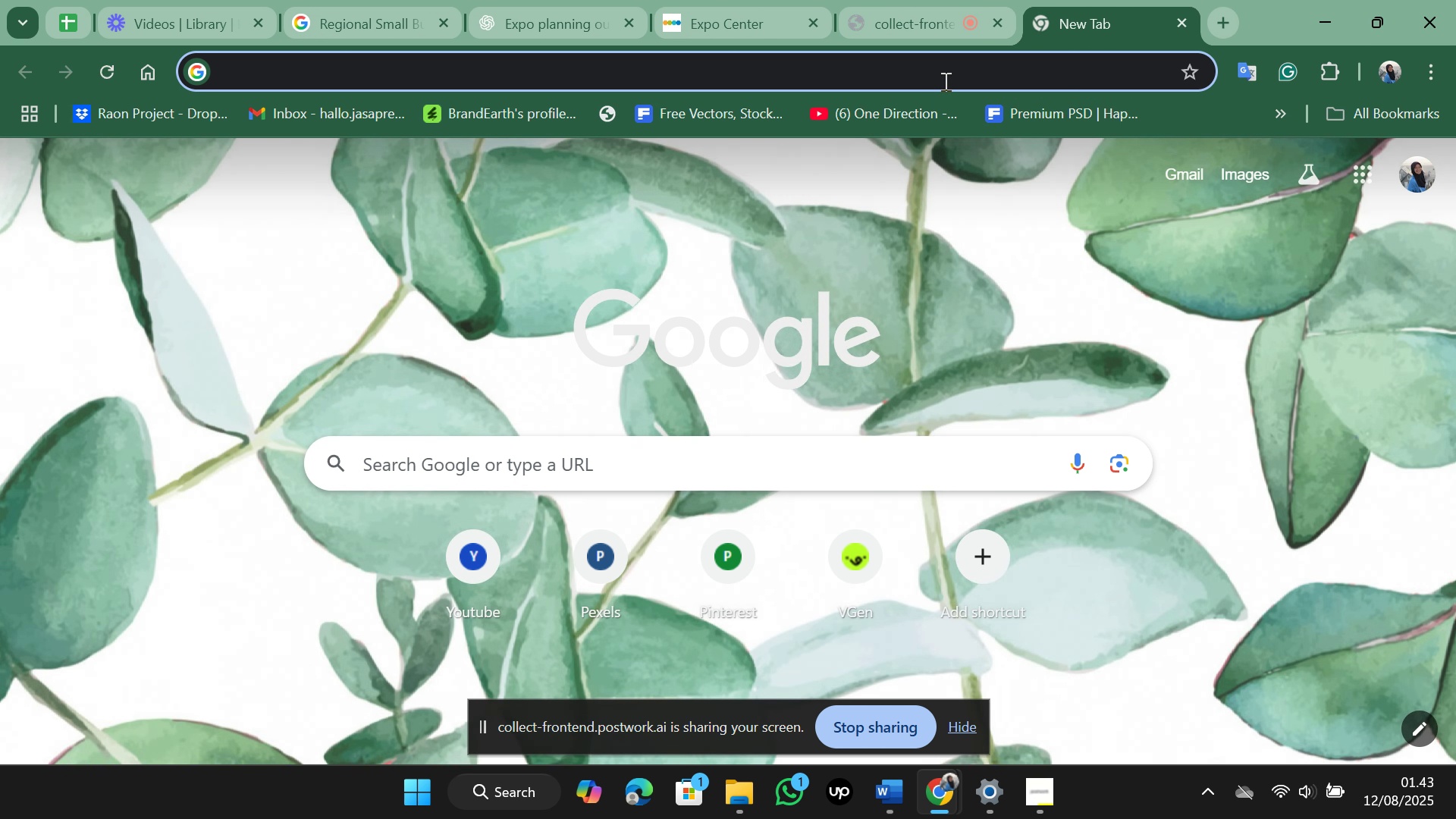 
left_click([944, 81])
 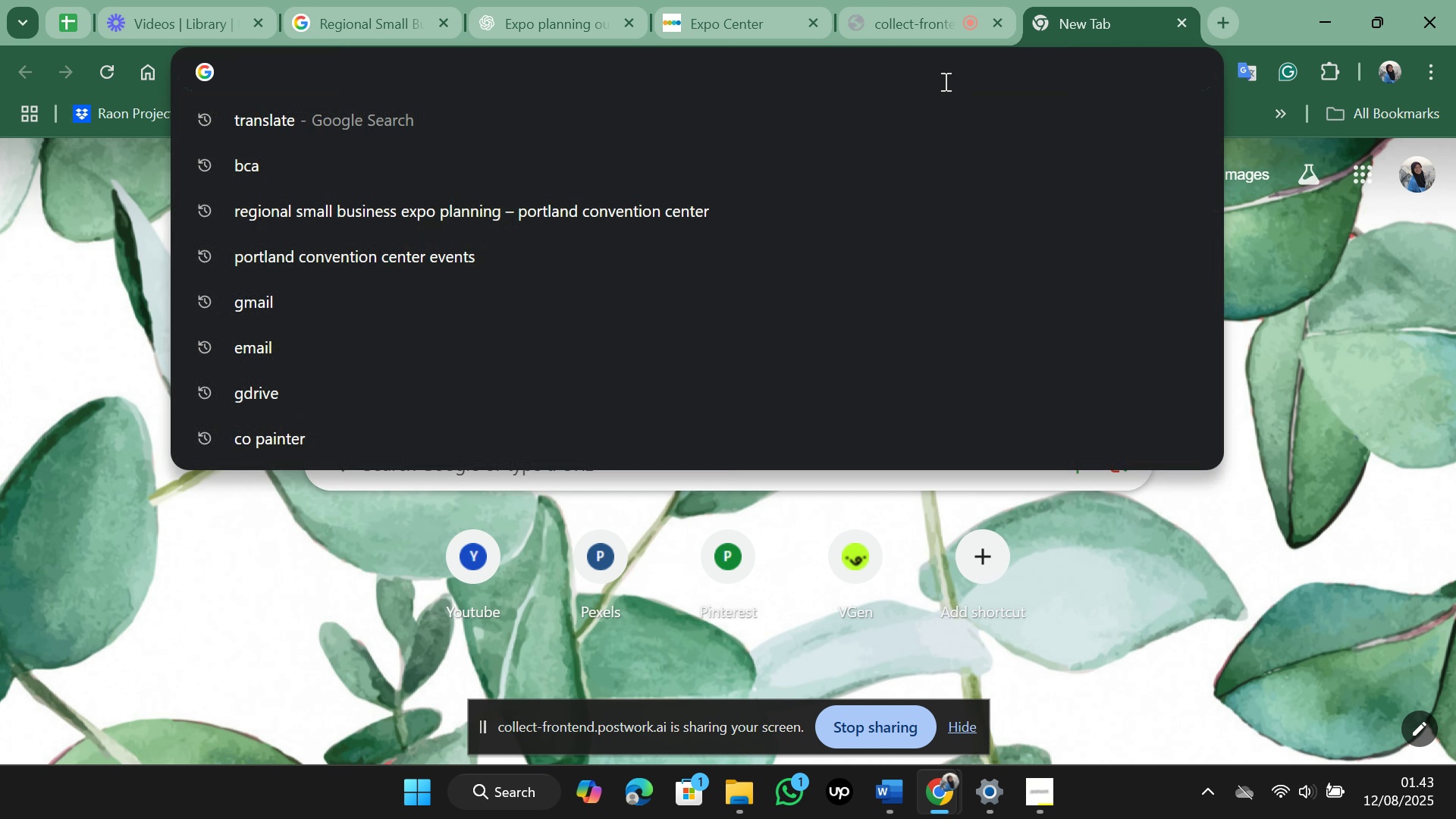 
key(Control+V)
 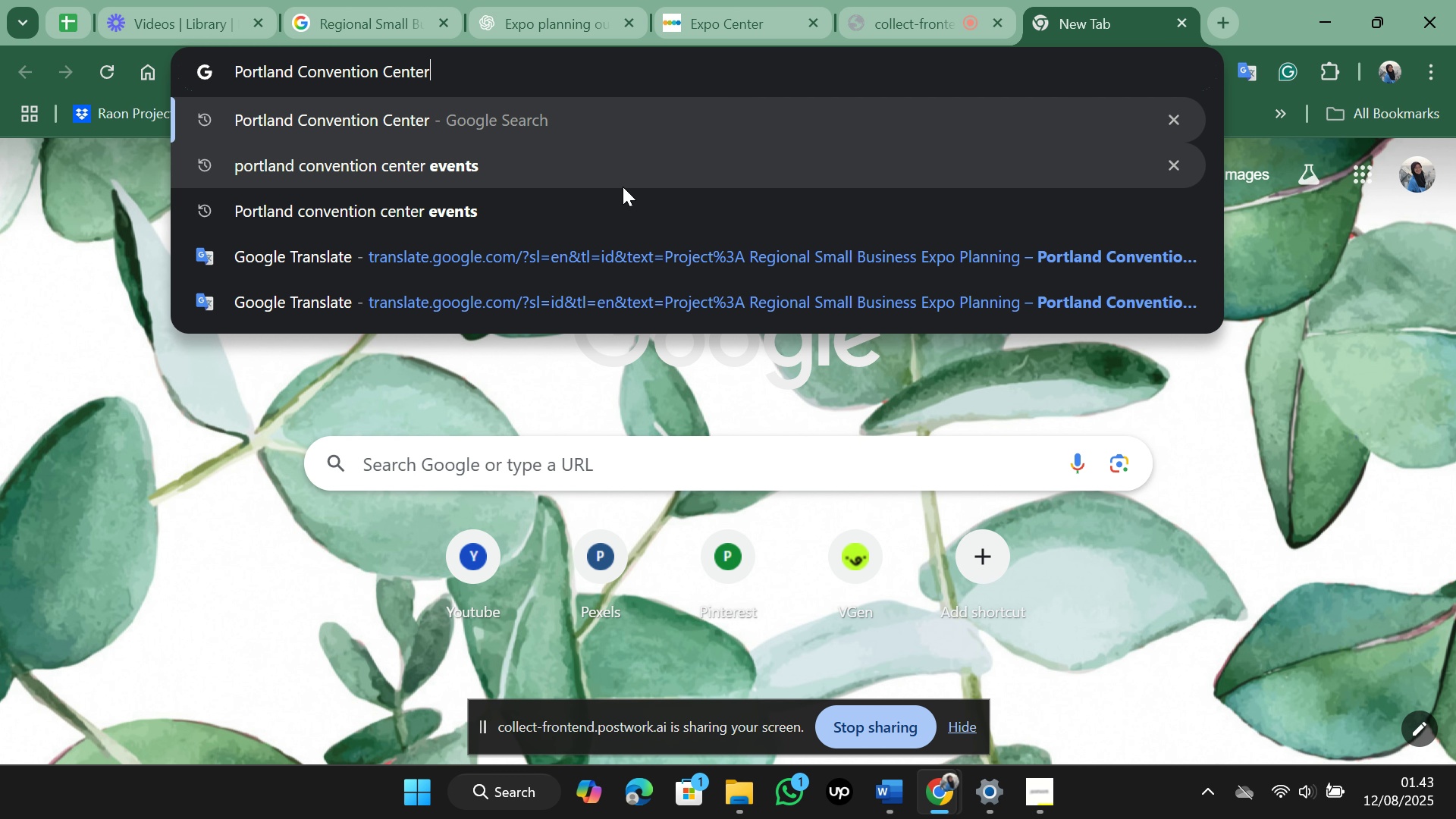 
left_click([623, 187])
 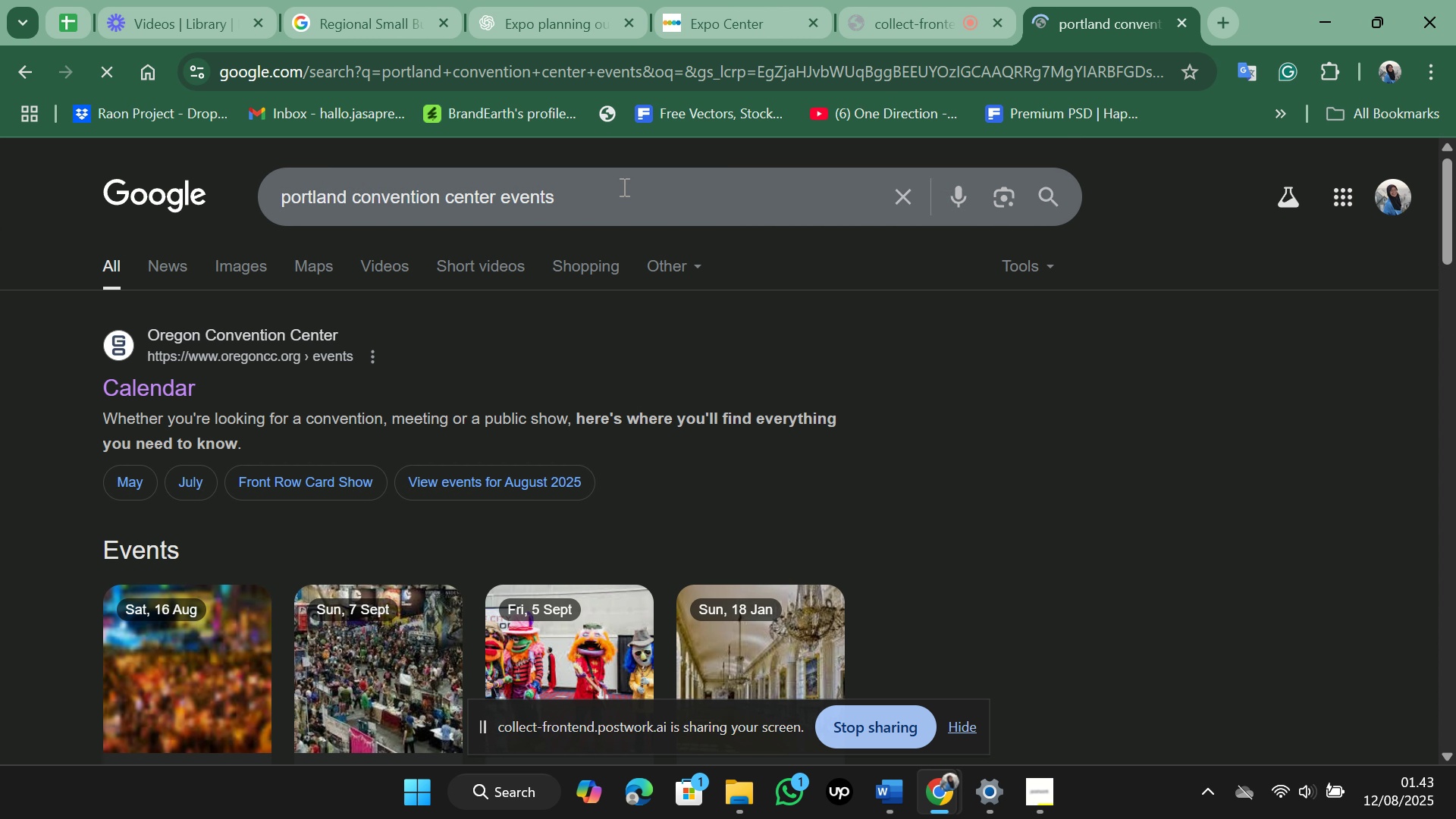 
scroll: coordinate [539, 328], scroll_direction: down, amount: 12.0
 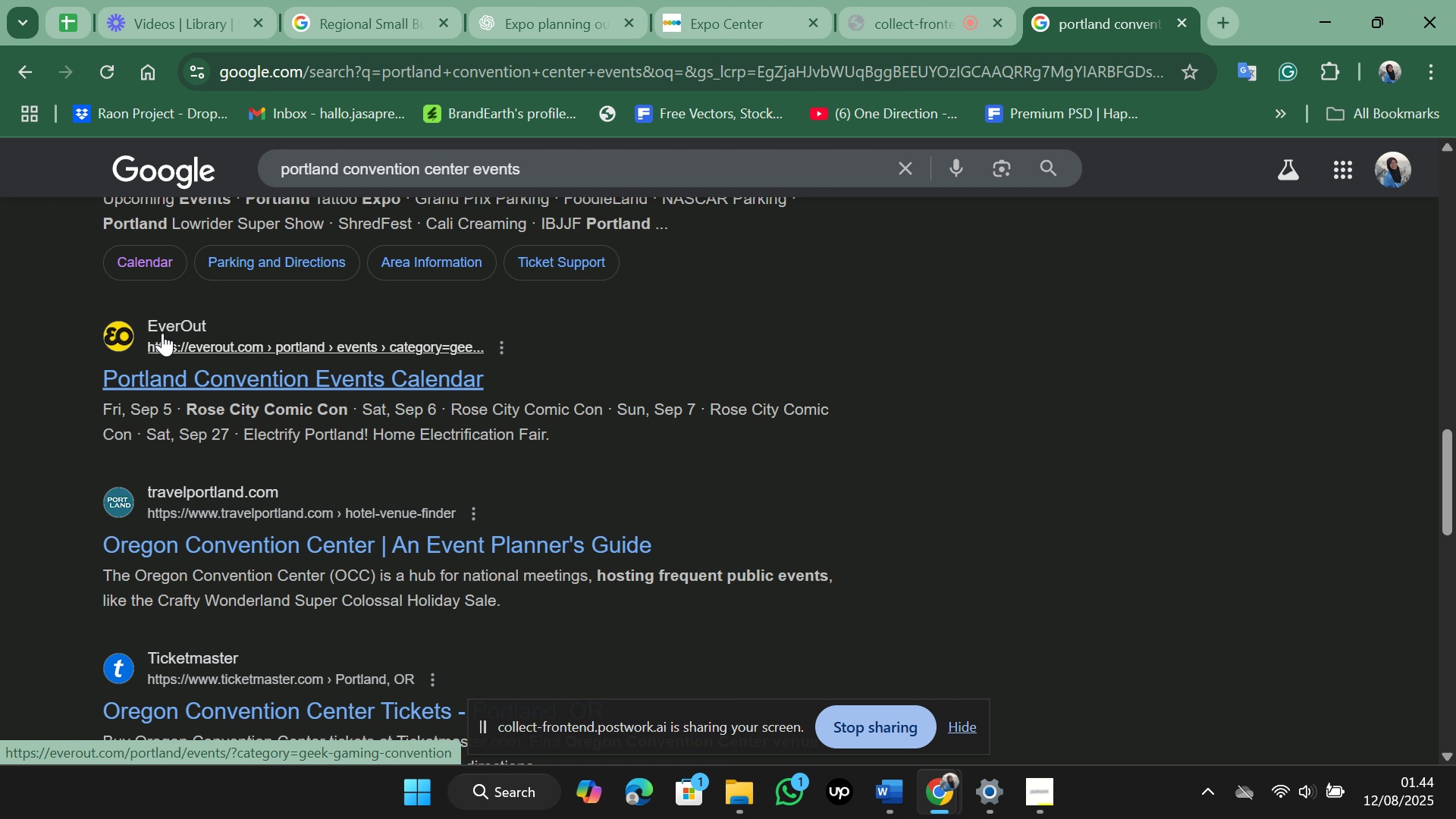 
wait(5.57)
 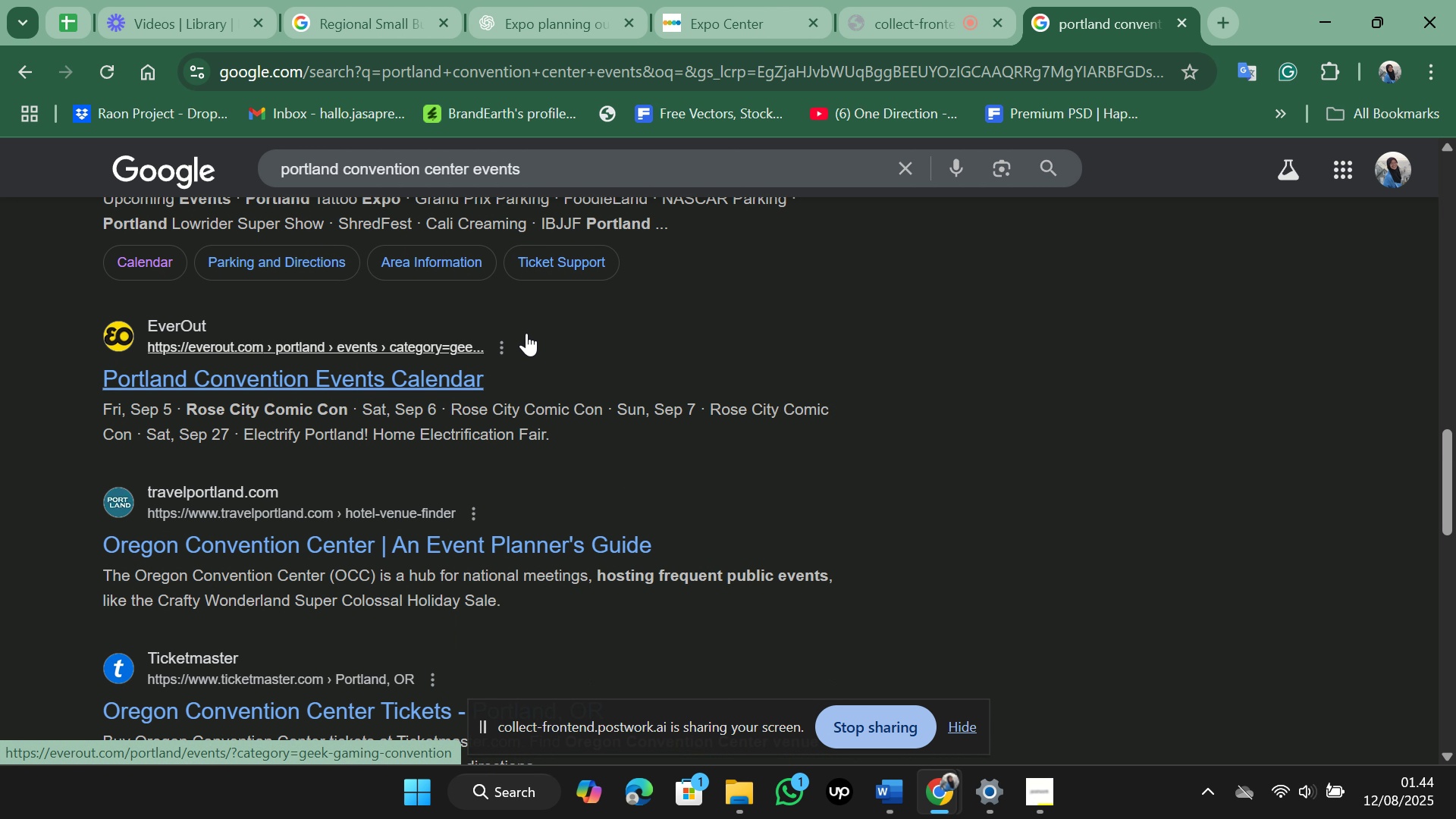 
left_click([167, 321])
 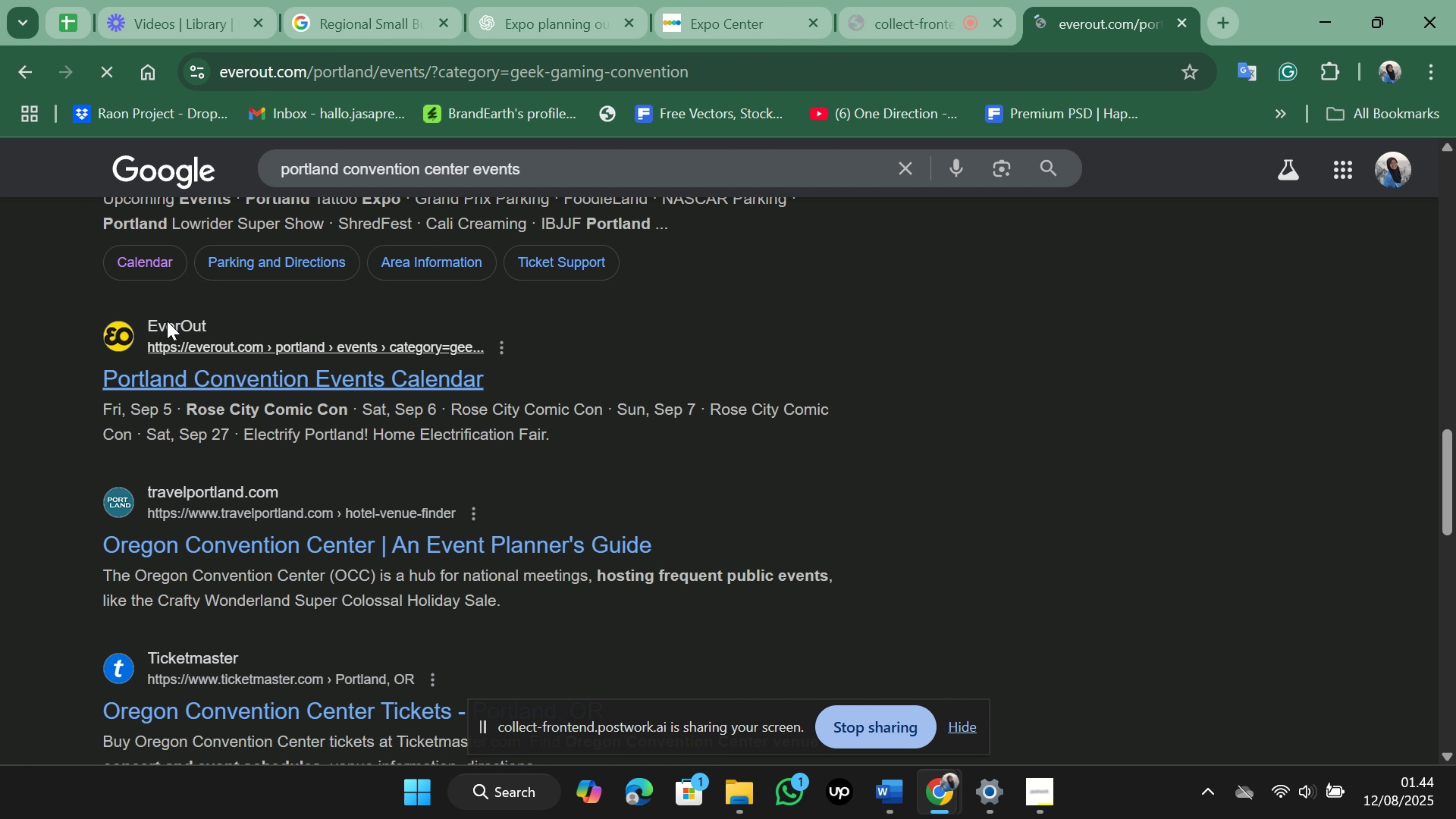 
wait(5.57)
 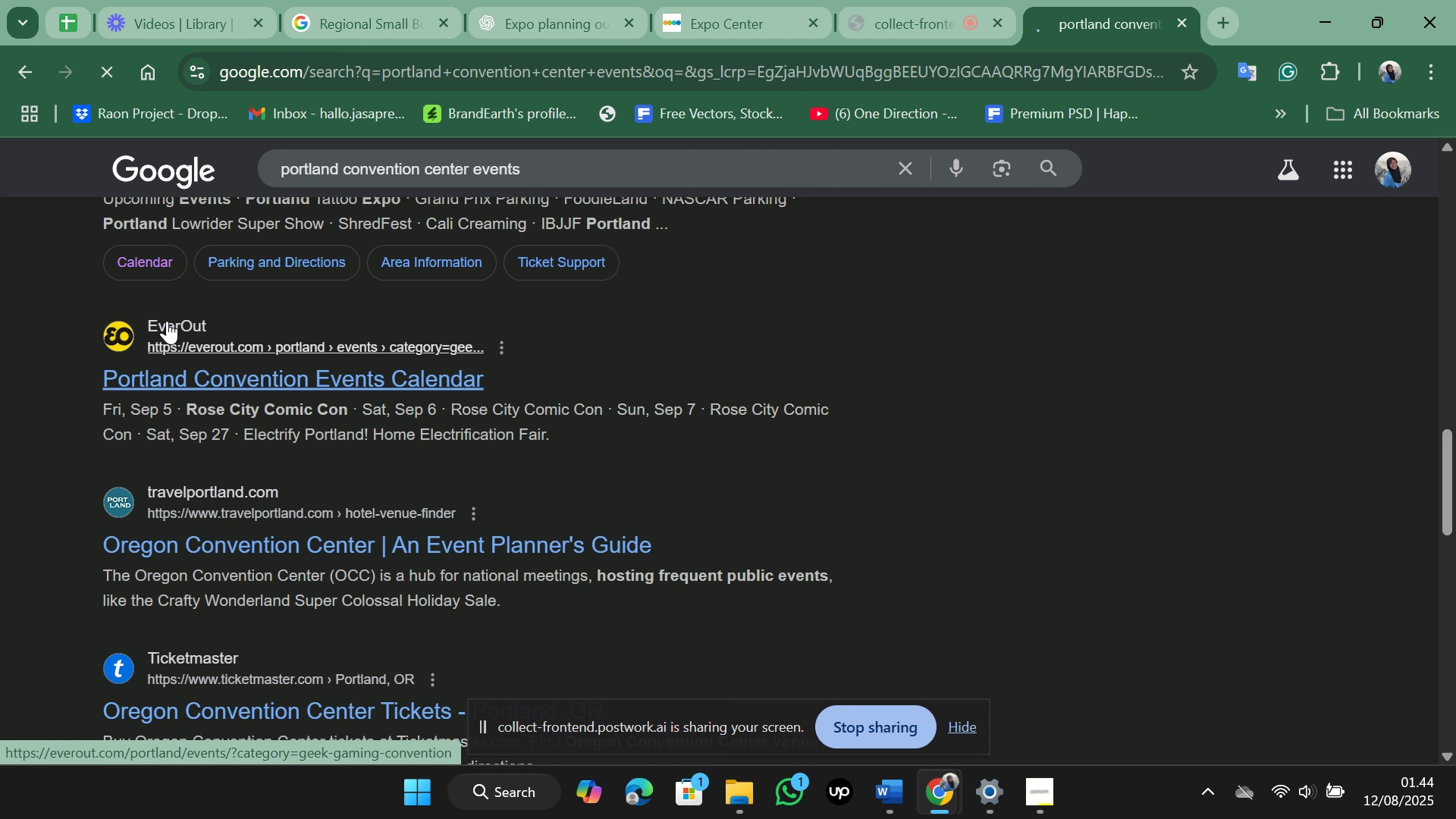 
scroll: coordinate [212, 400], scroll_direction: down, amount: 7.0
 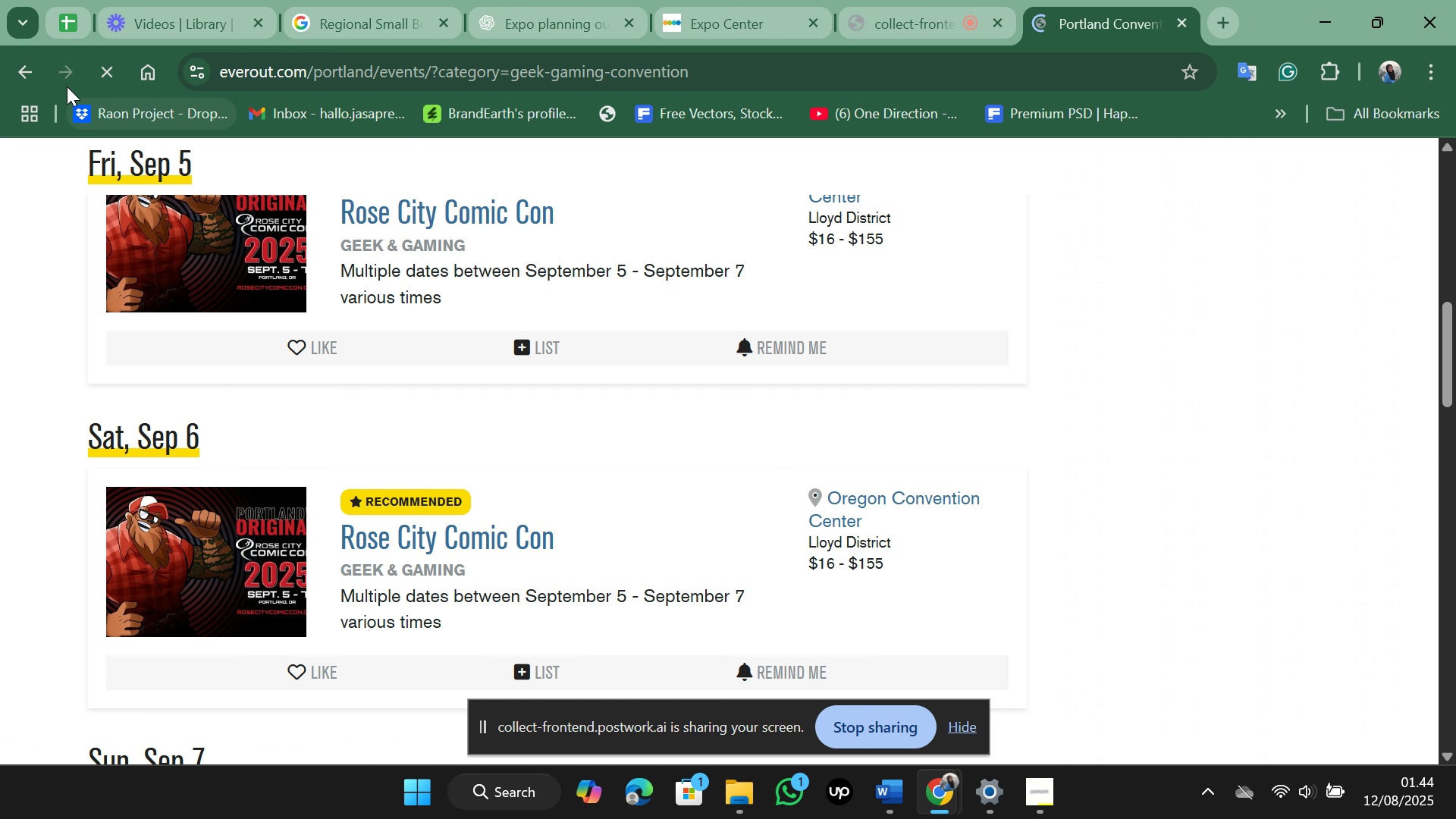 
left_click([30, 78])
 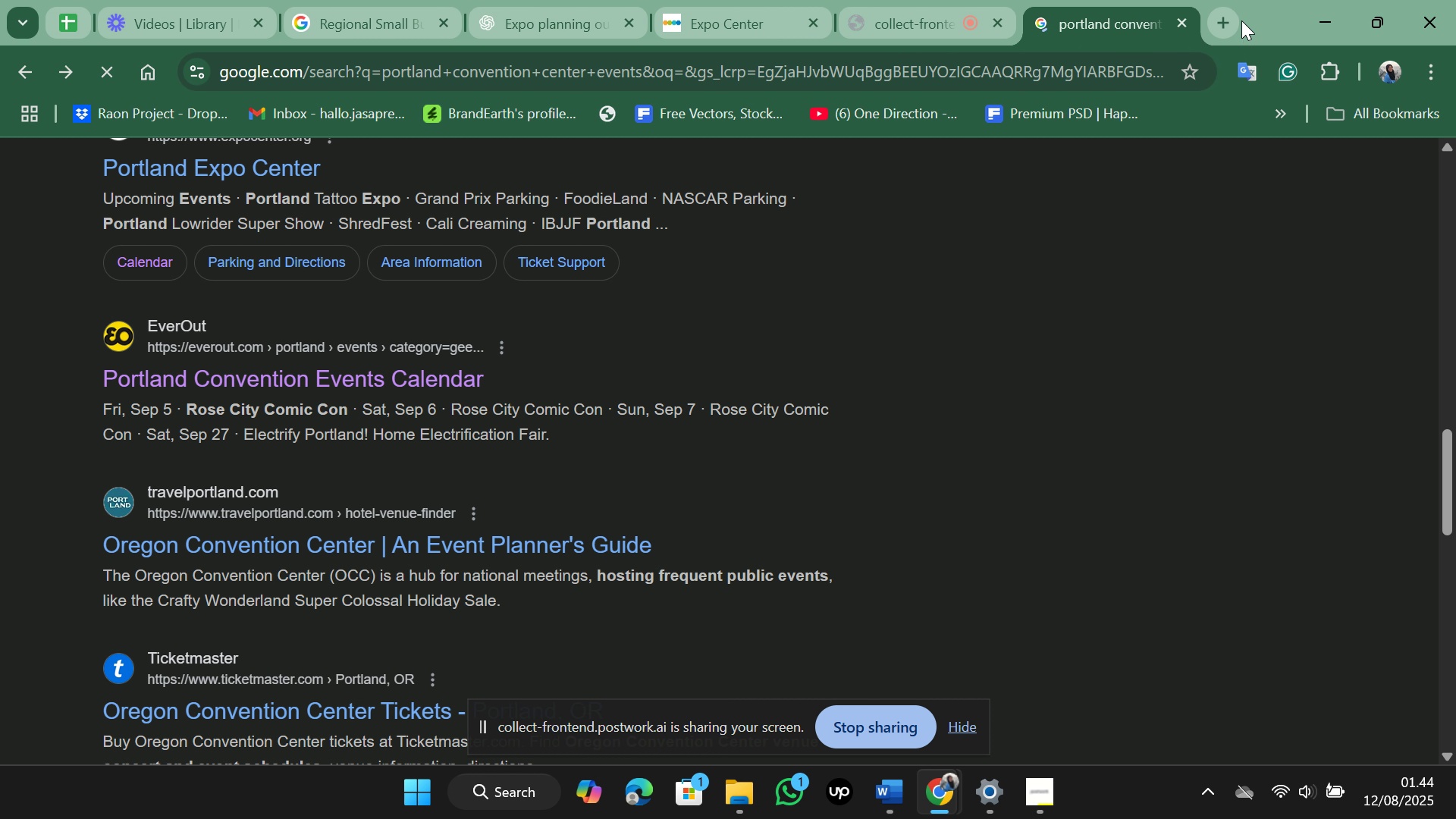 
left_click([1241, 19])
 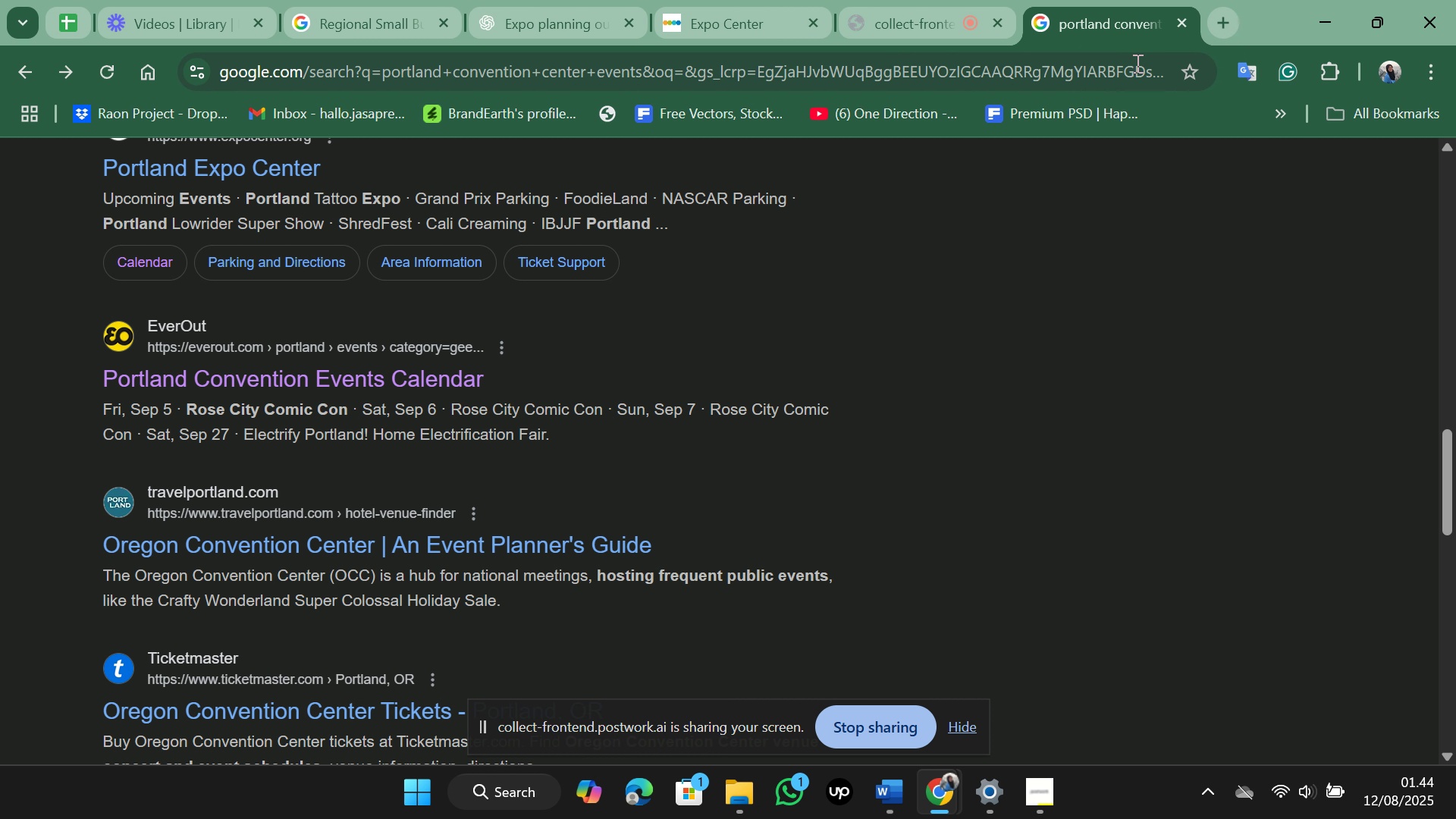 
left_click([1232, 15])
 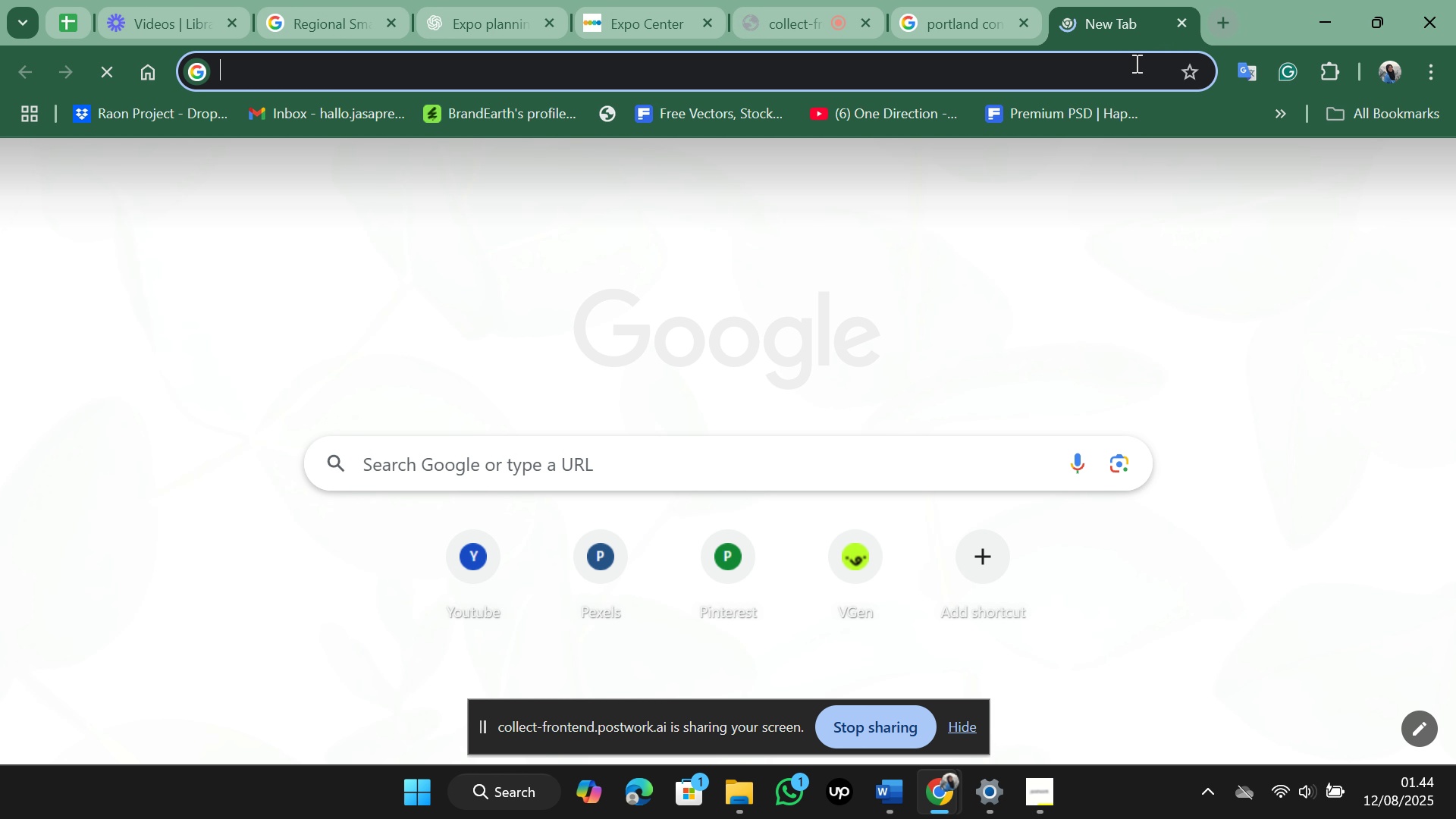 
left_click([1135, 63])
 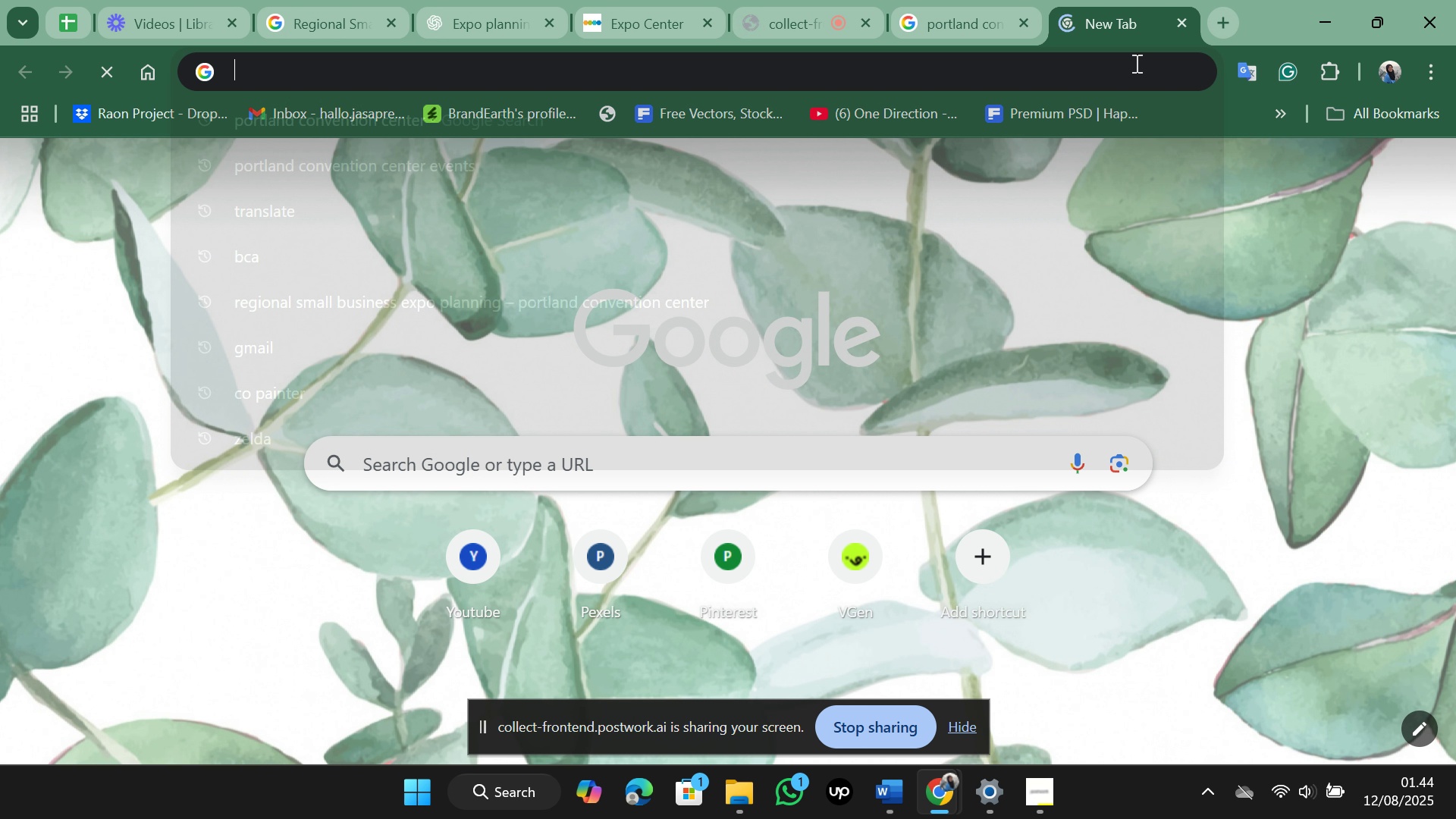 
key(Control+V)
 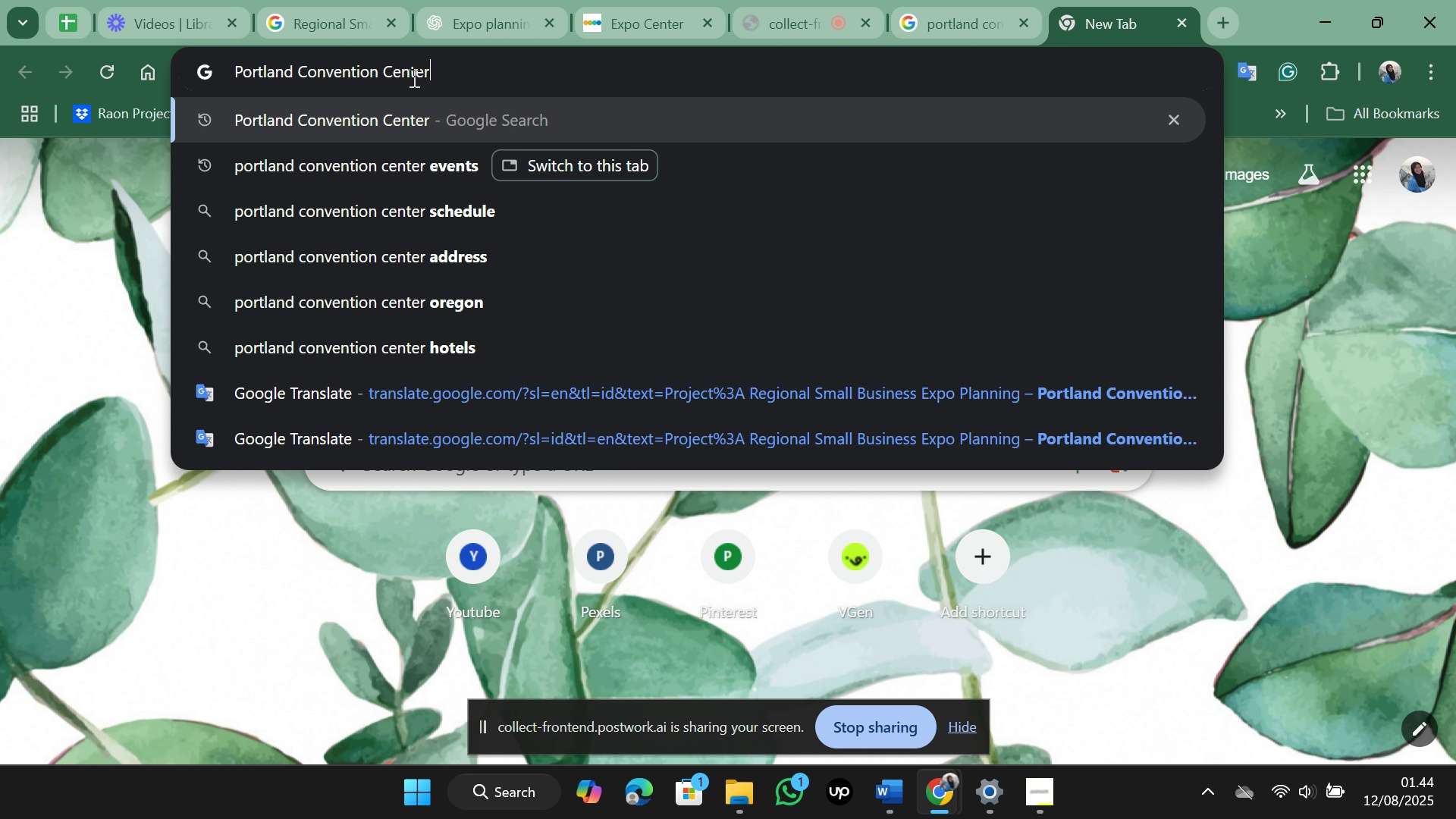 
type( and oregon convention center its same?)
 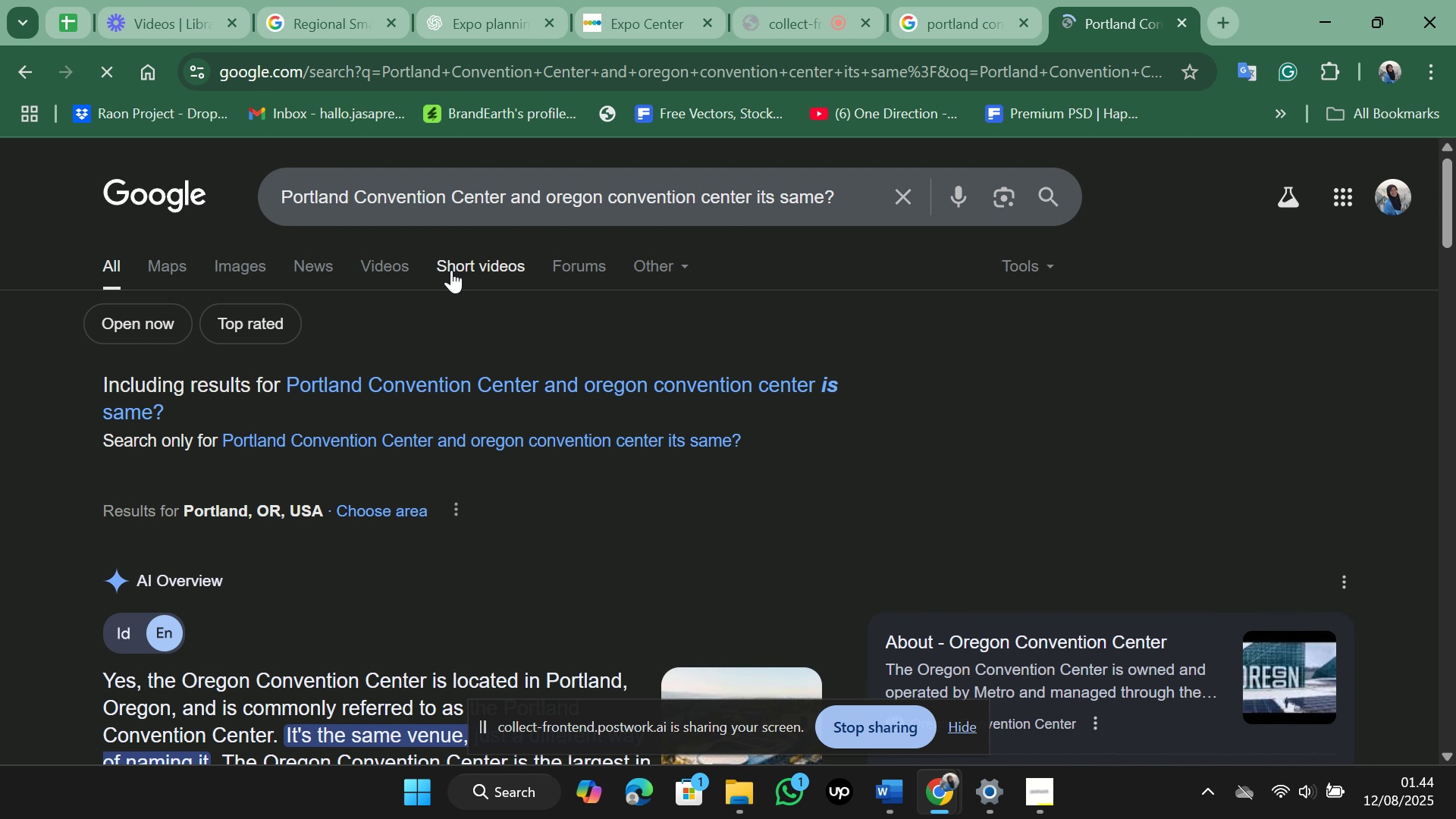 
 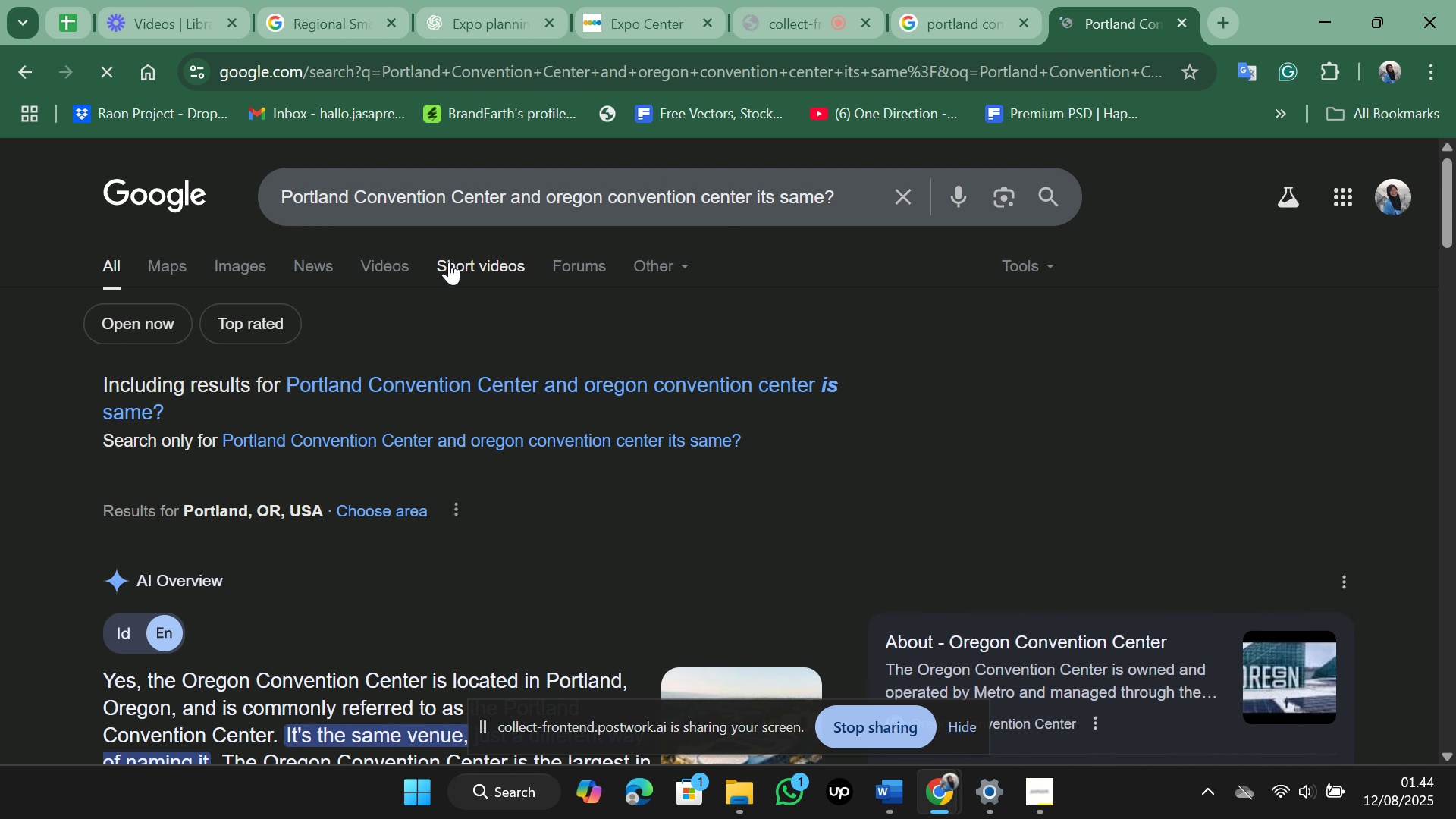 
key(Enter)
 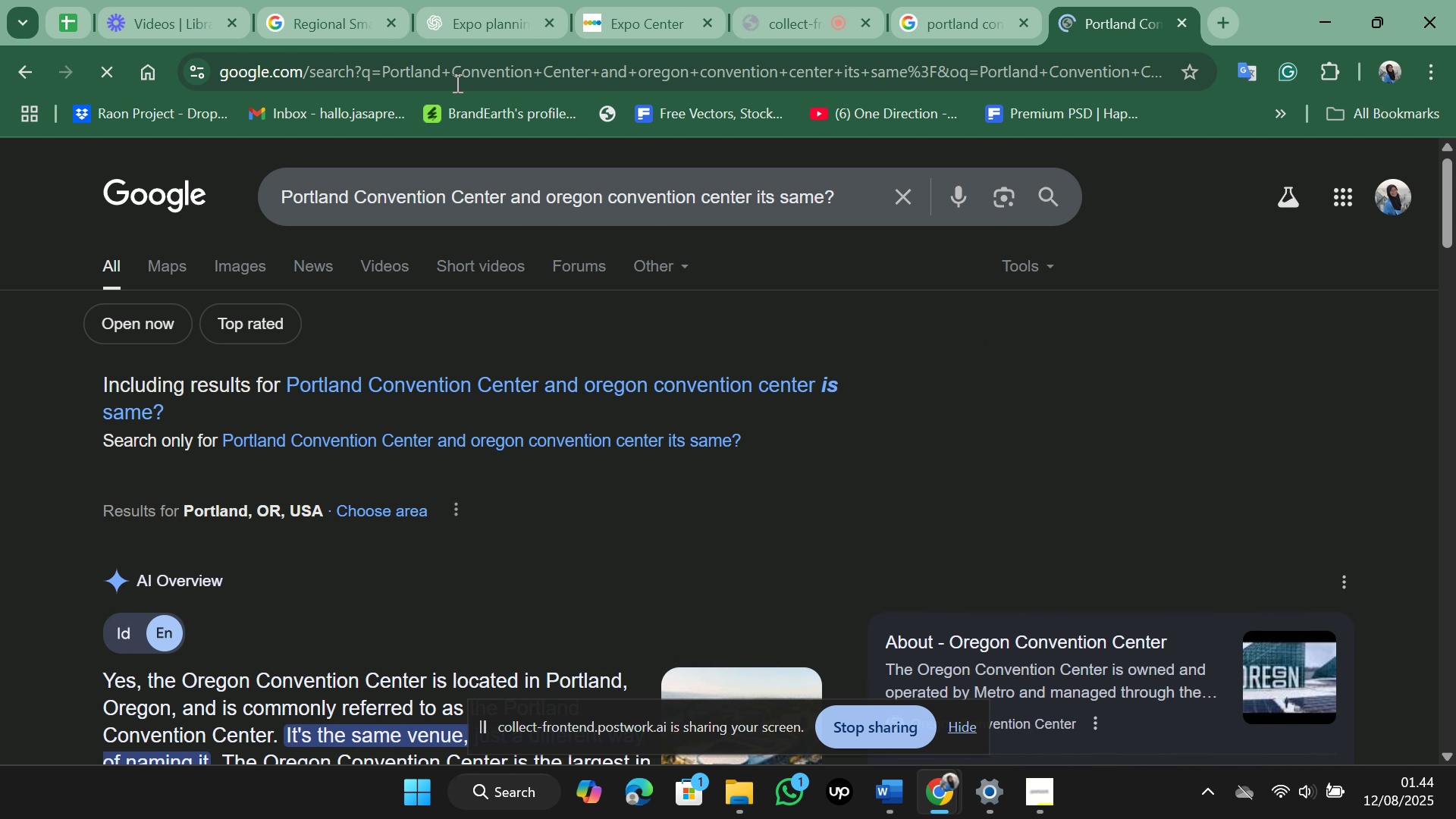 
scroll: coordinate [467, 306], scroll_direction: down, amount: 2.0
 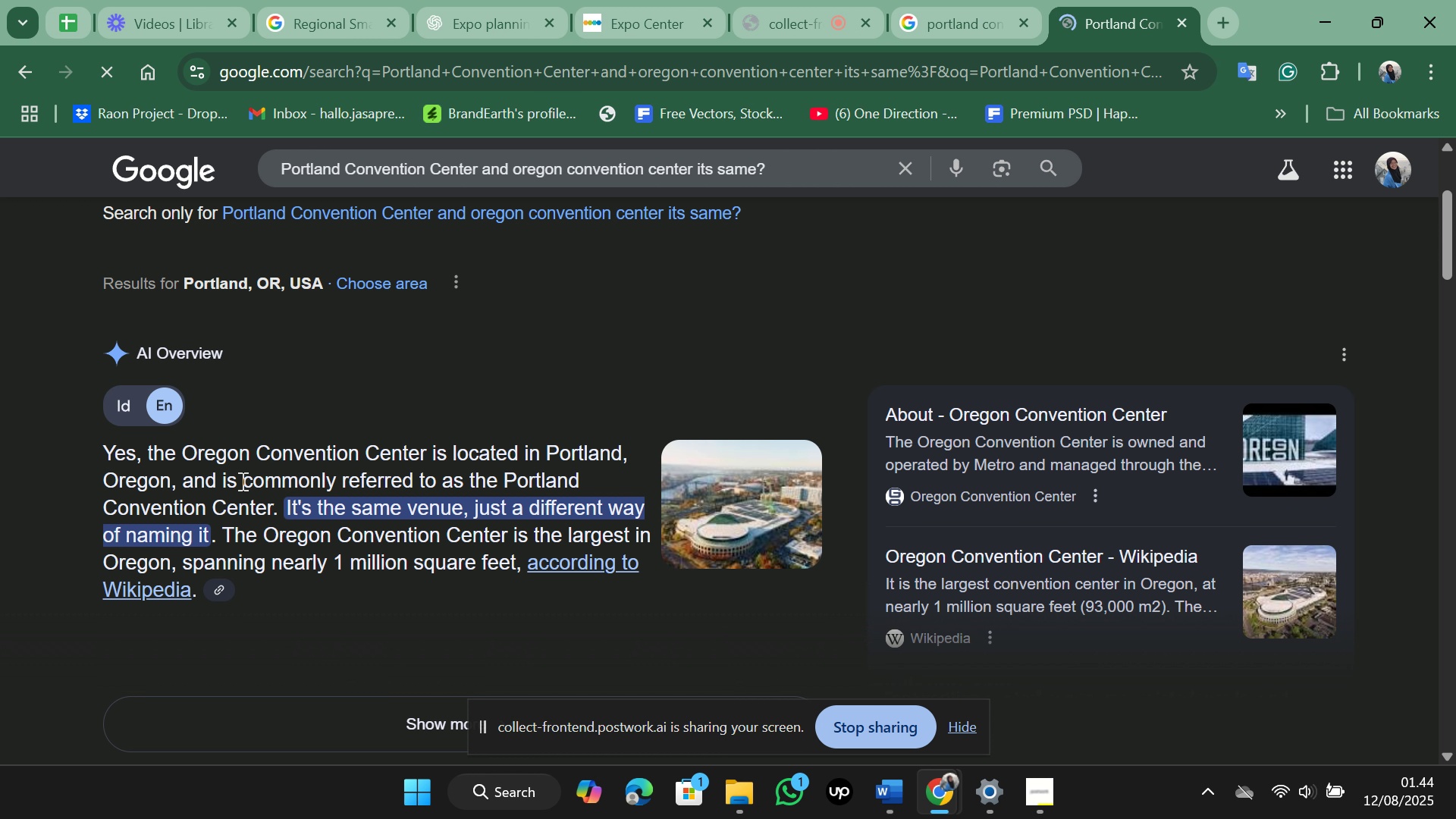 
wait(9.03)
 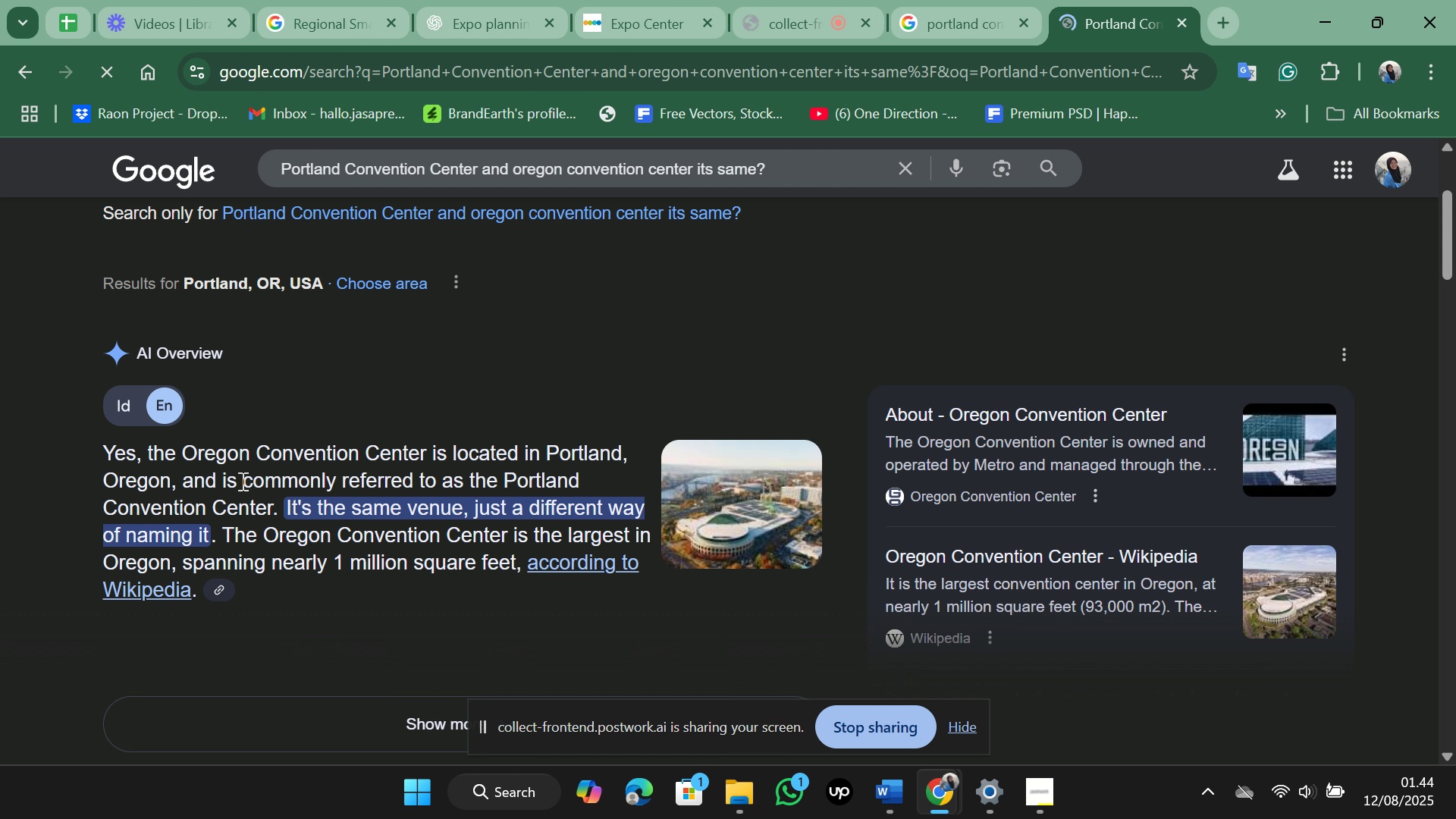 
scroll: coordinate [196, 481], scroll_direction: down, amount: 1.0
 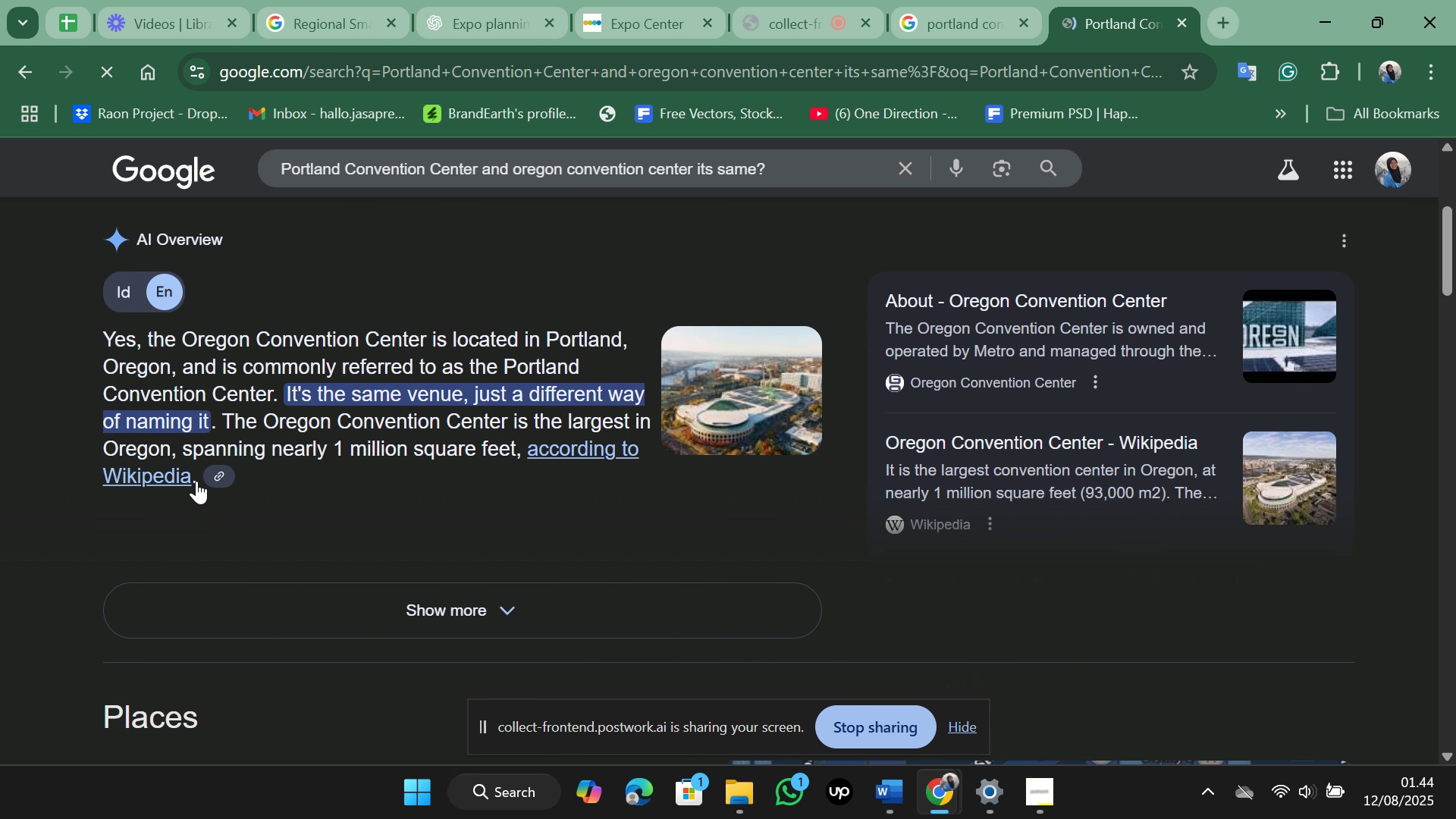 
scroll: coordinate [196, 481], scroll_direction: up, amount: 1.0
 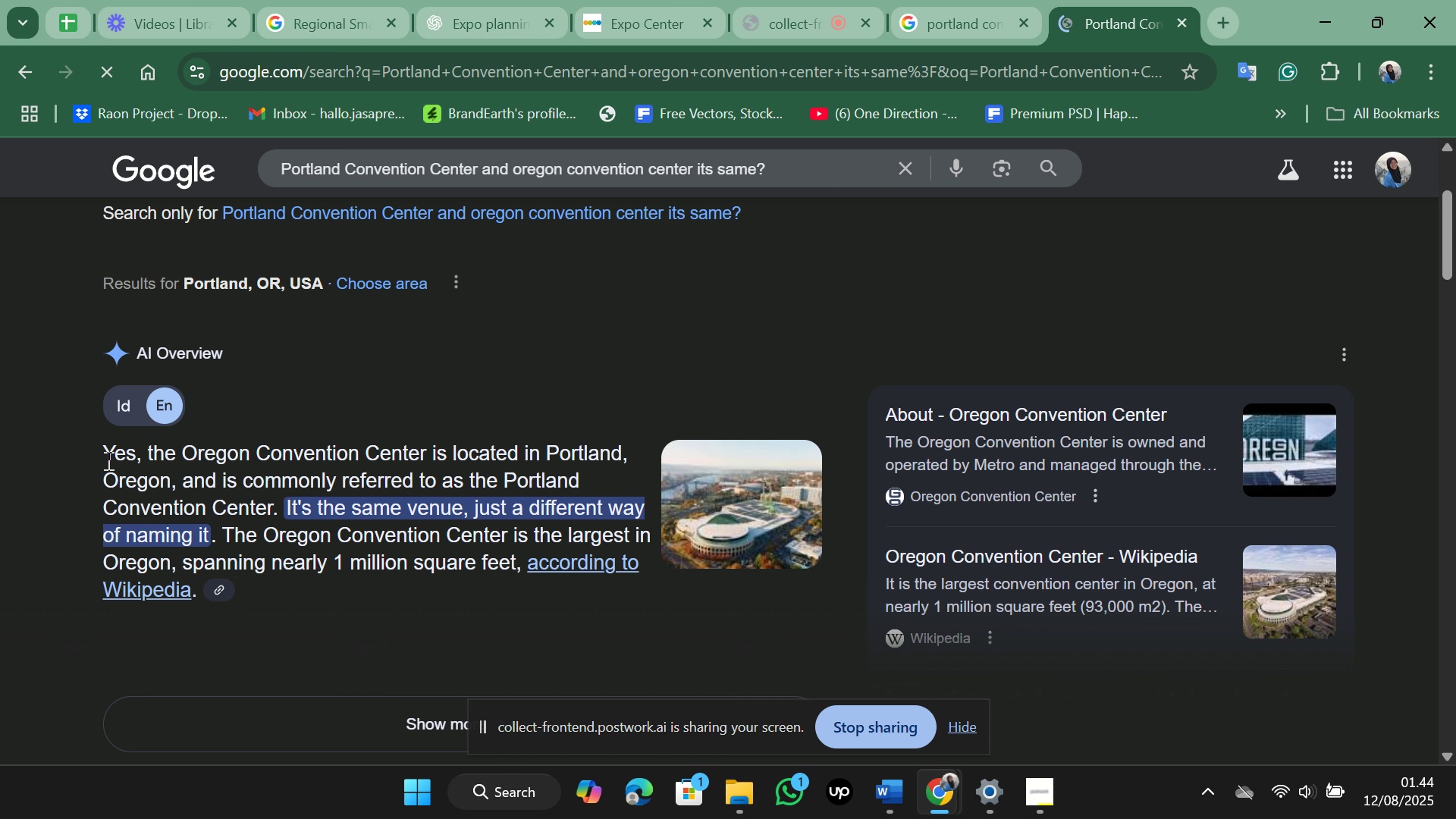 
left_click_drag(start_coordinate=[97, 454], to_coordinate=[518, 560])
 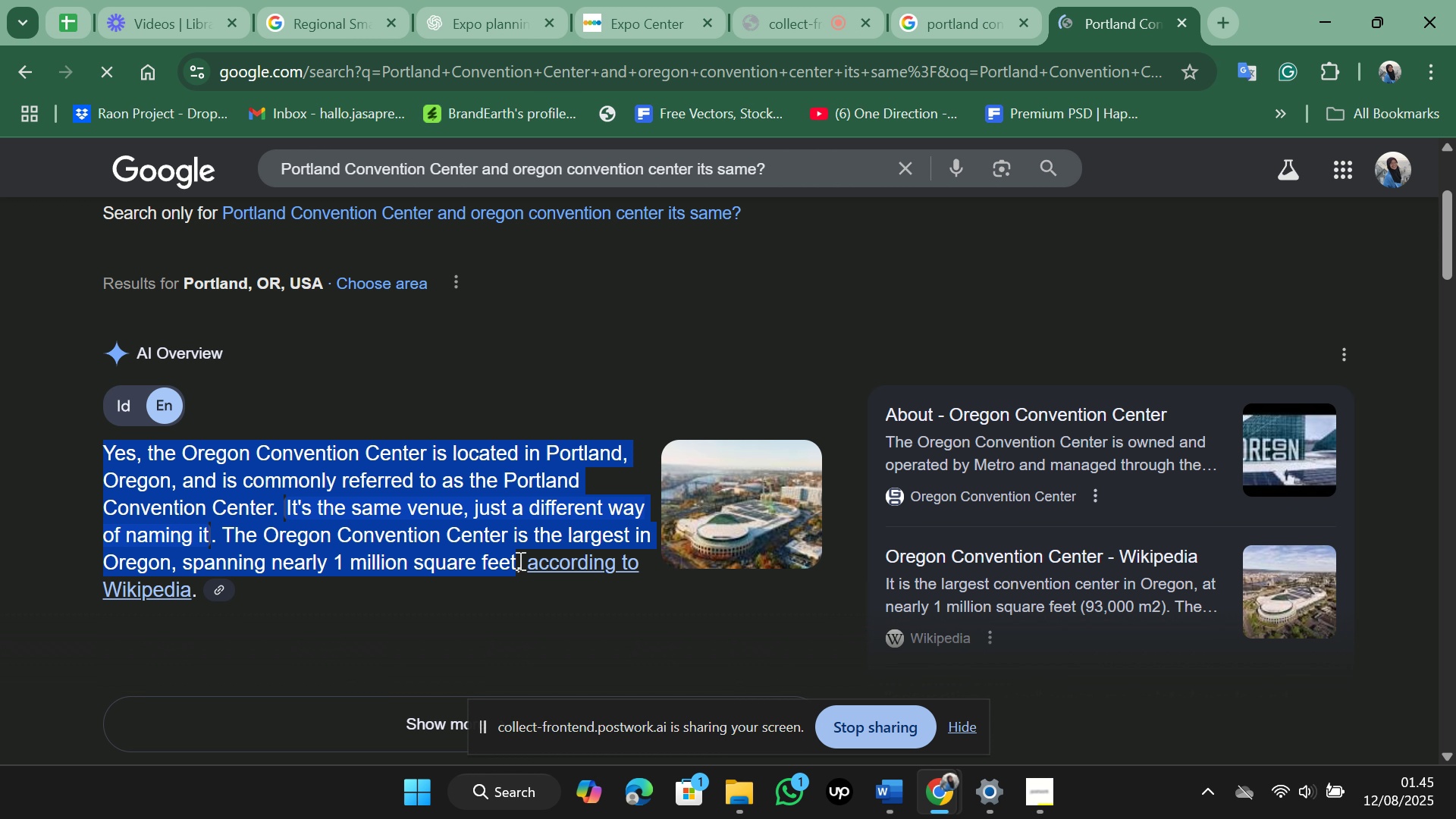 
wait(5.98)
 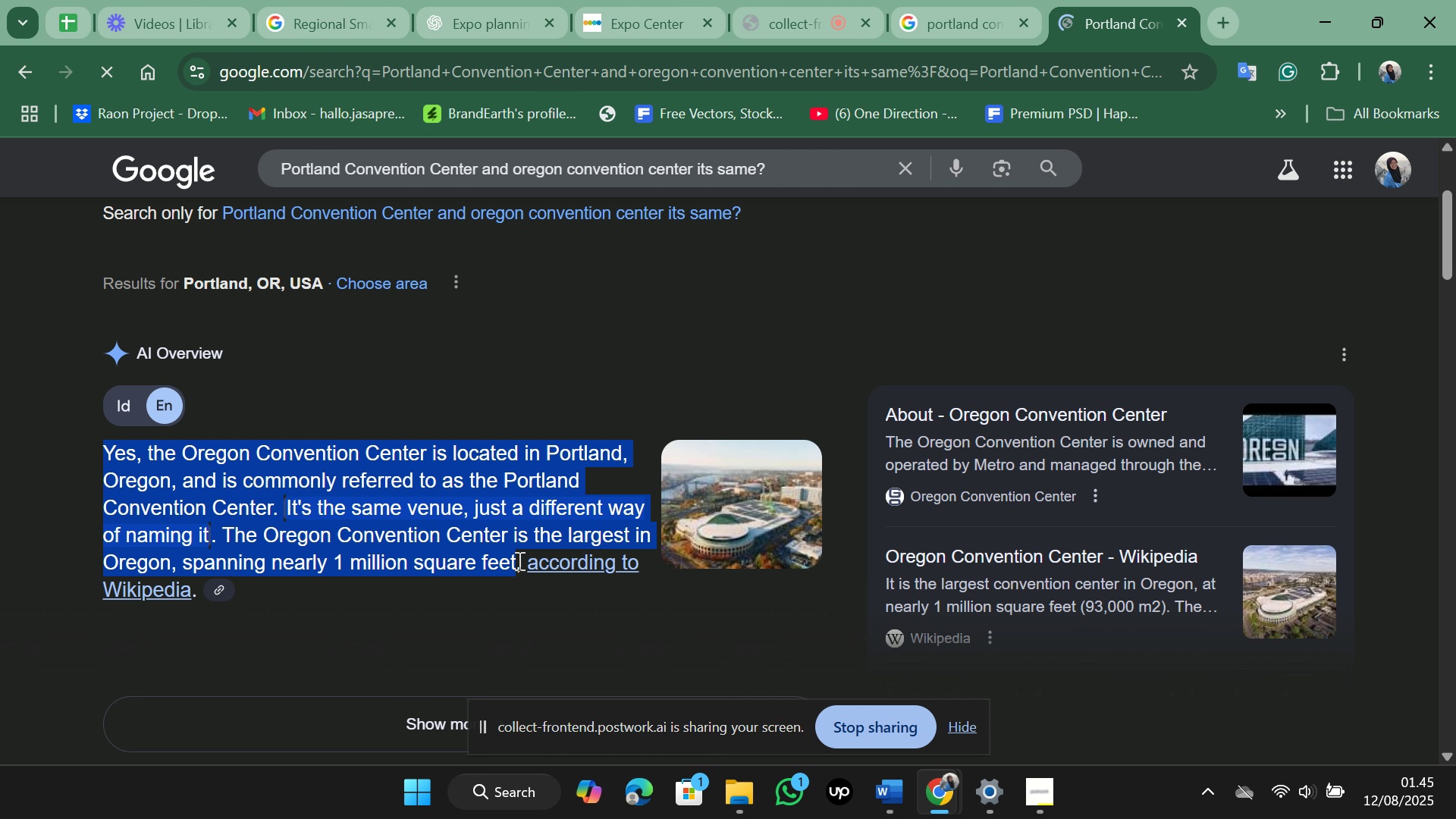 
left_click([1241, 75])
 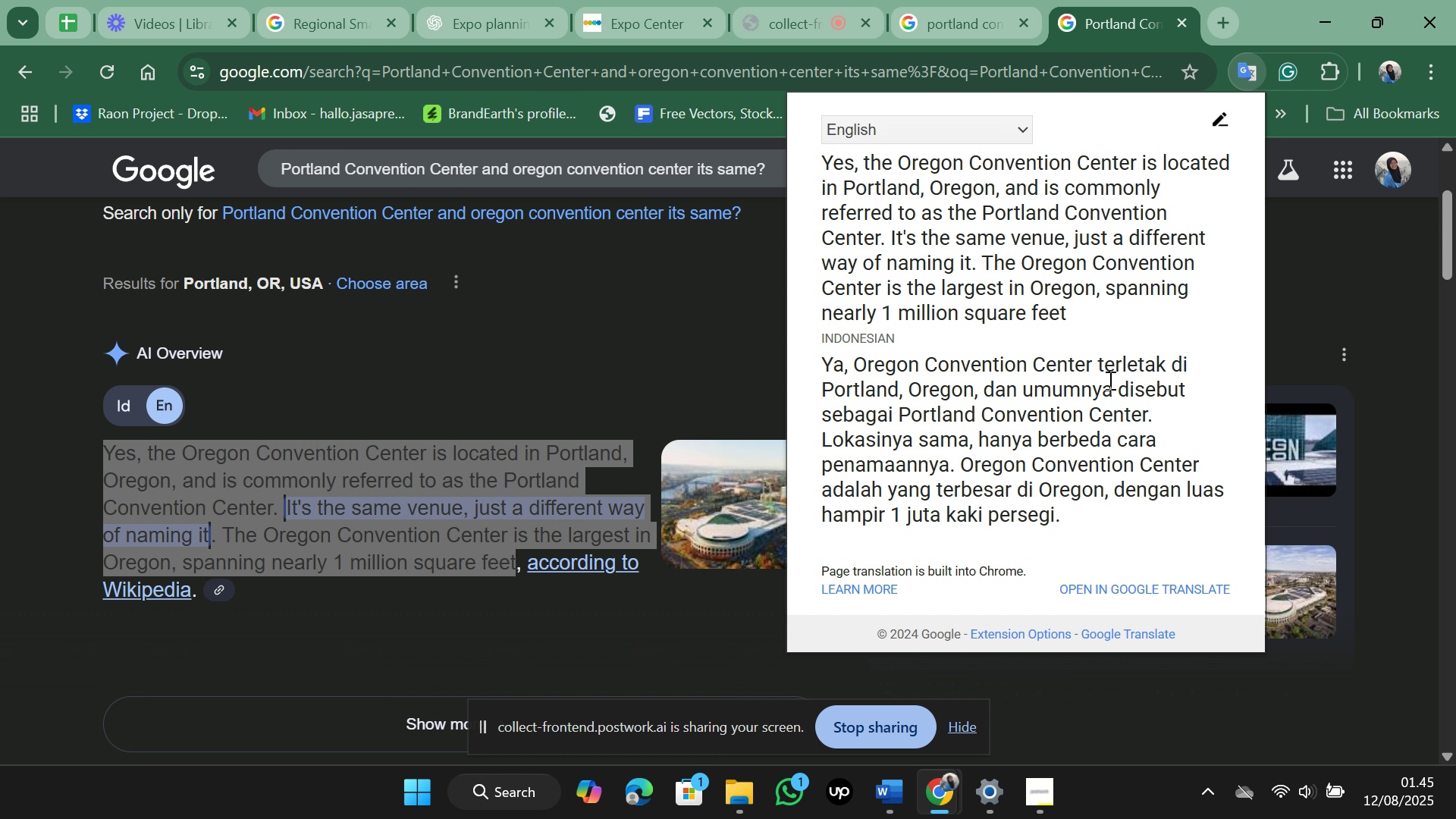 
wait(18.06)
 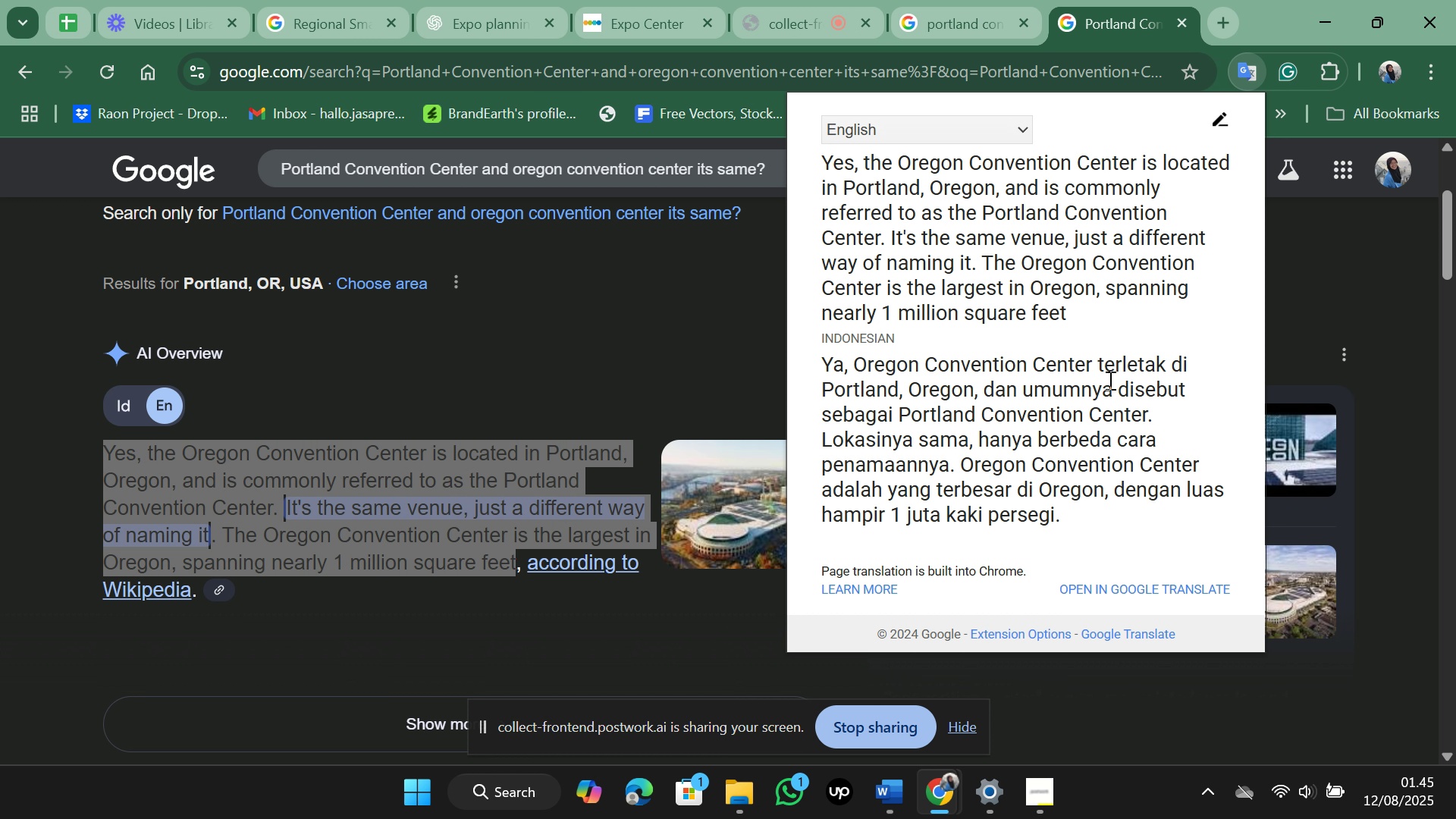 
left_click([1400, 327])
 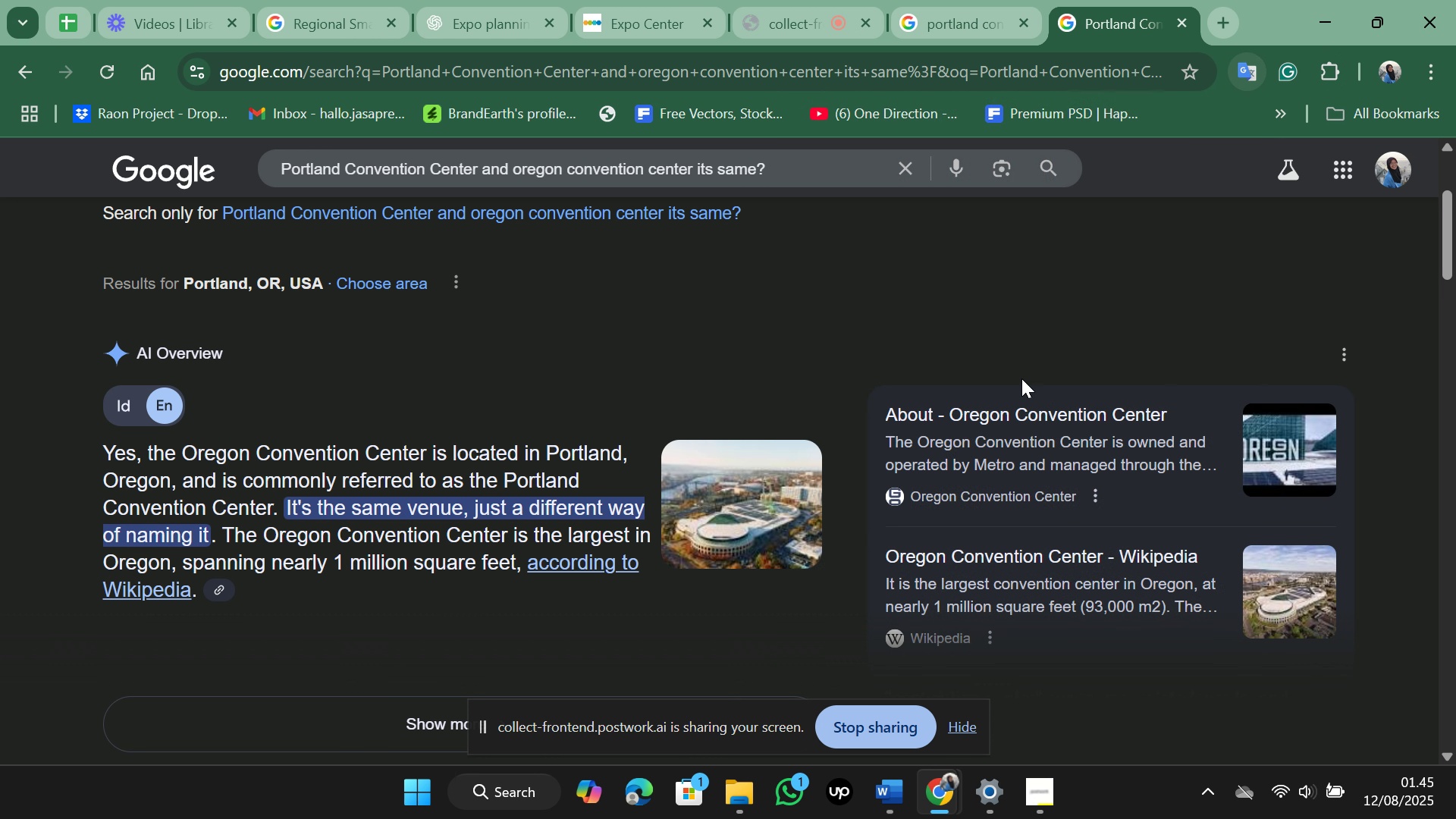 
scroll: coordinate [819, 378], scroll_direction: down, amount: 7.0
 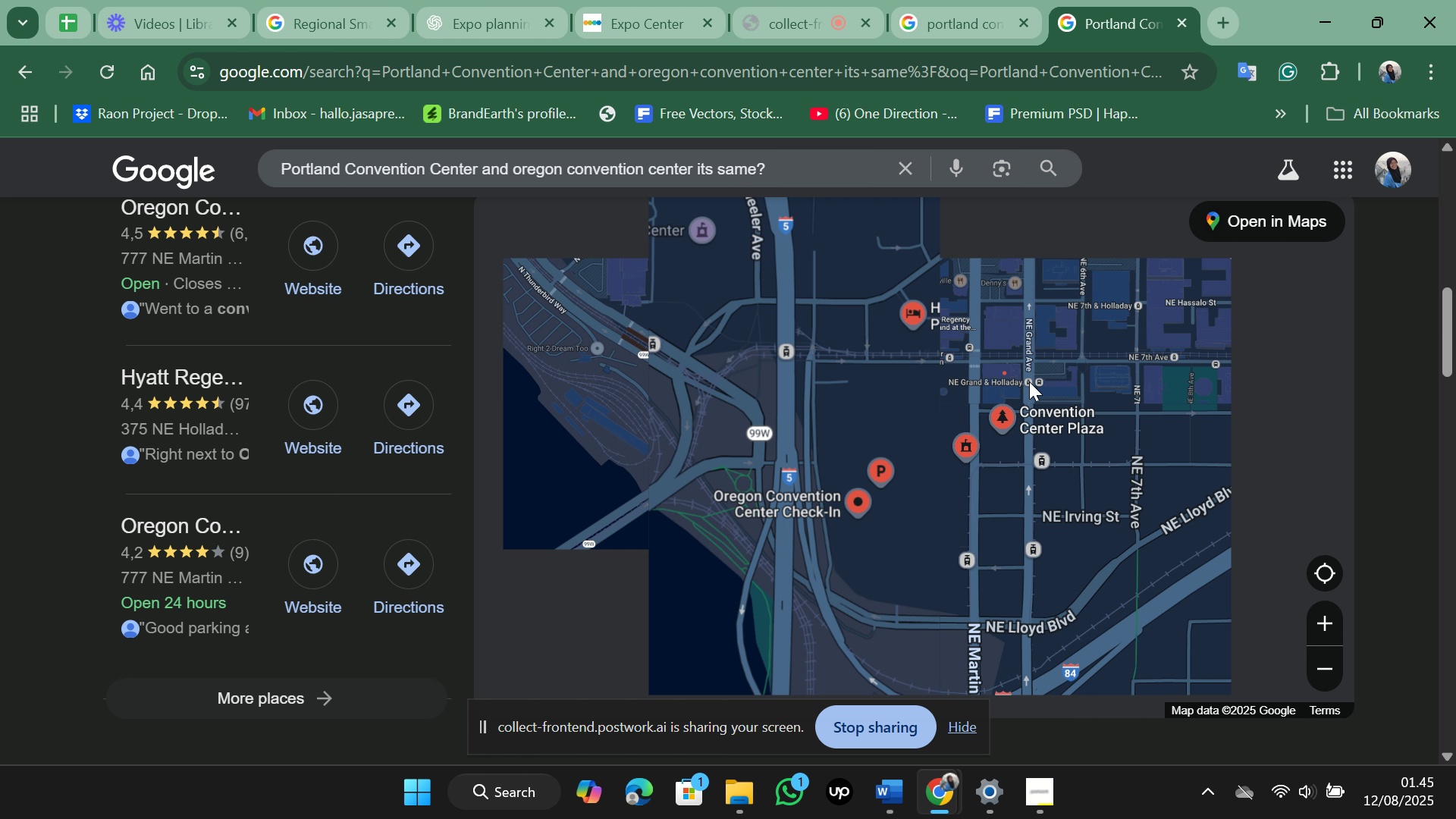 
scroll: coordinate [902, 387], scroll_direction: up, amount: 1.0
 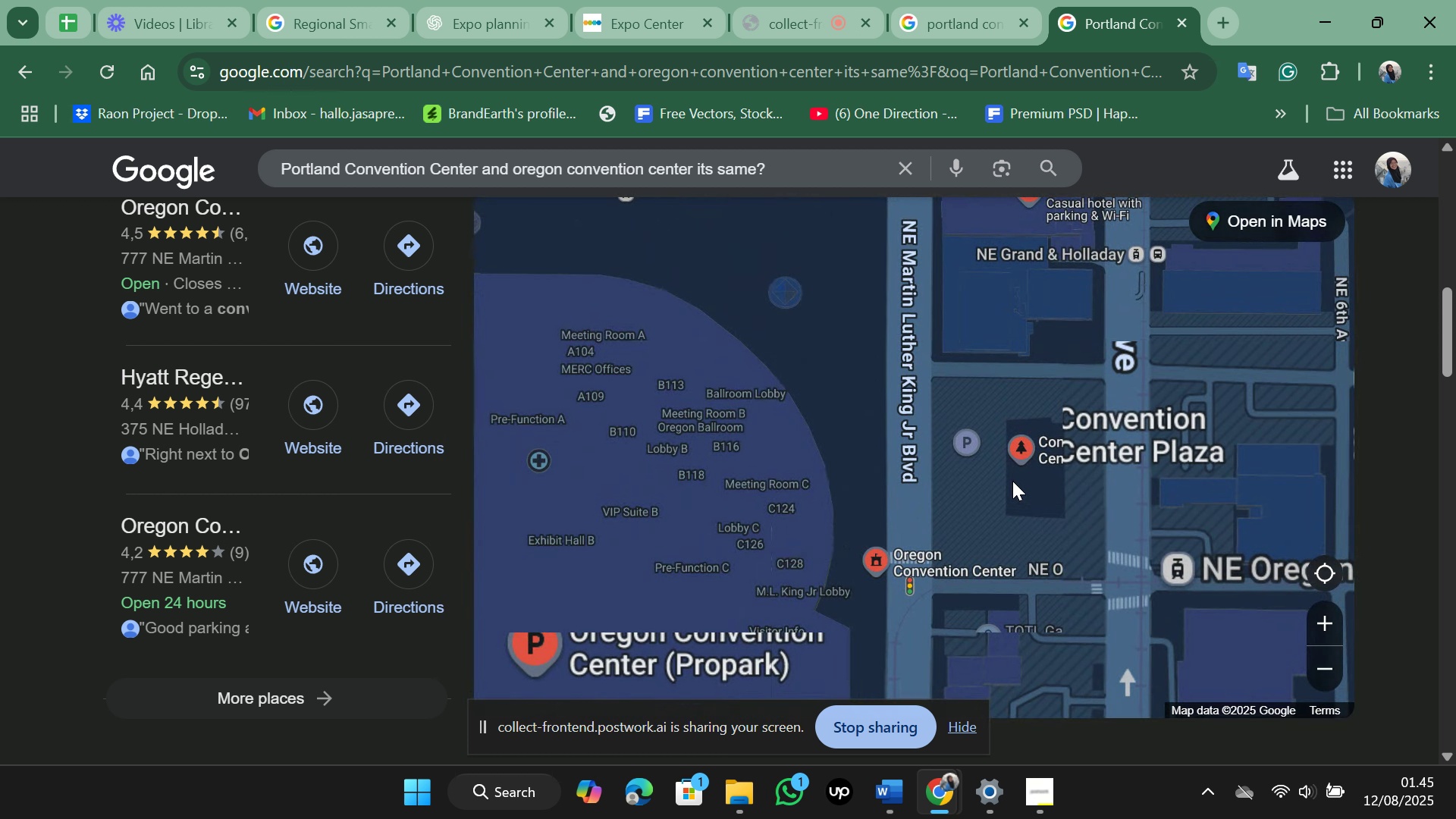 
wait(12.44)
 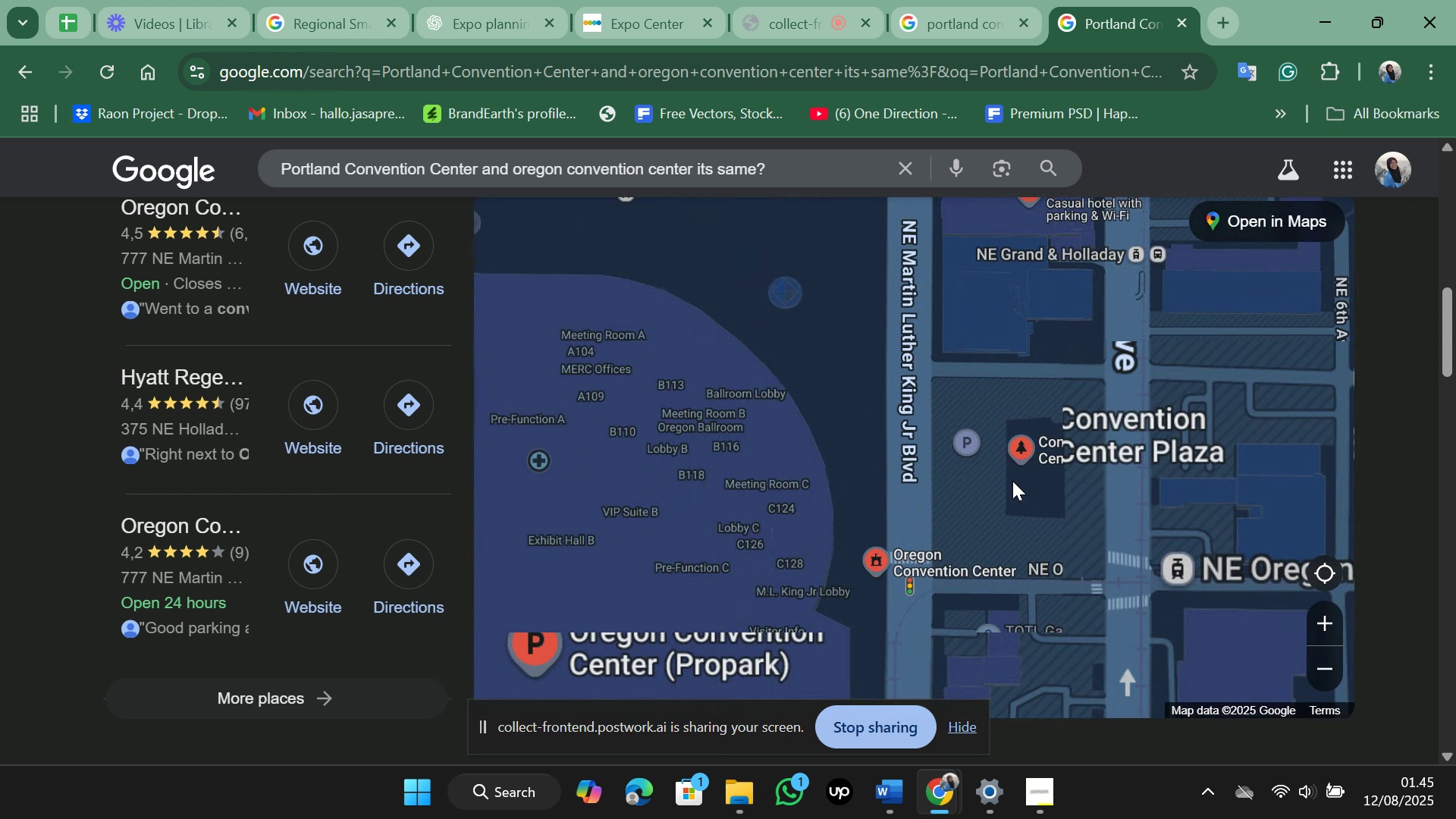 
scroll: coordinate [345, 428], scroll_direction: up, amount: 4.0
 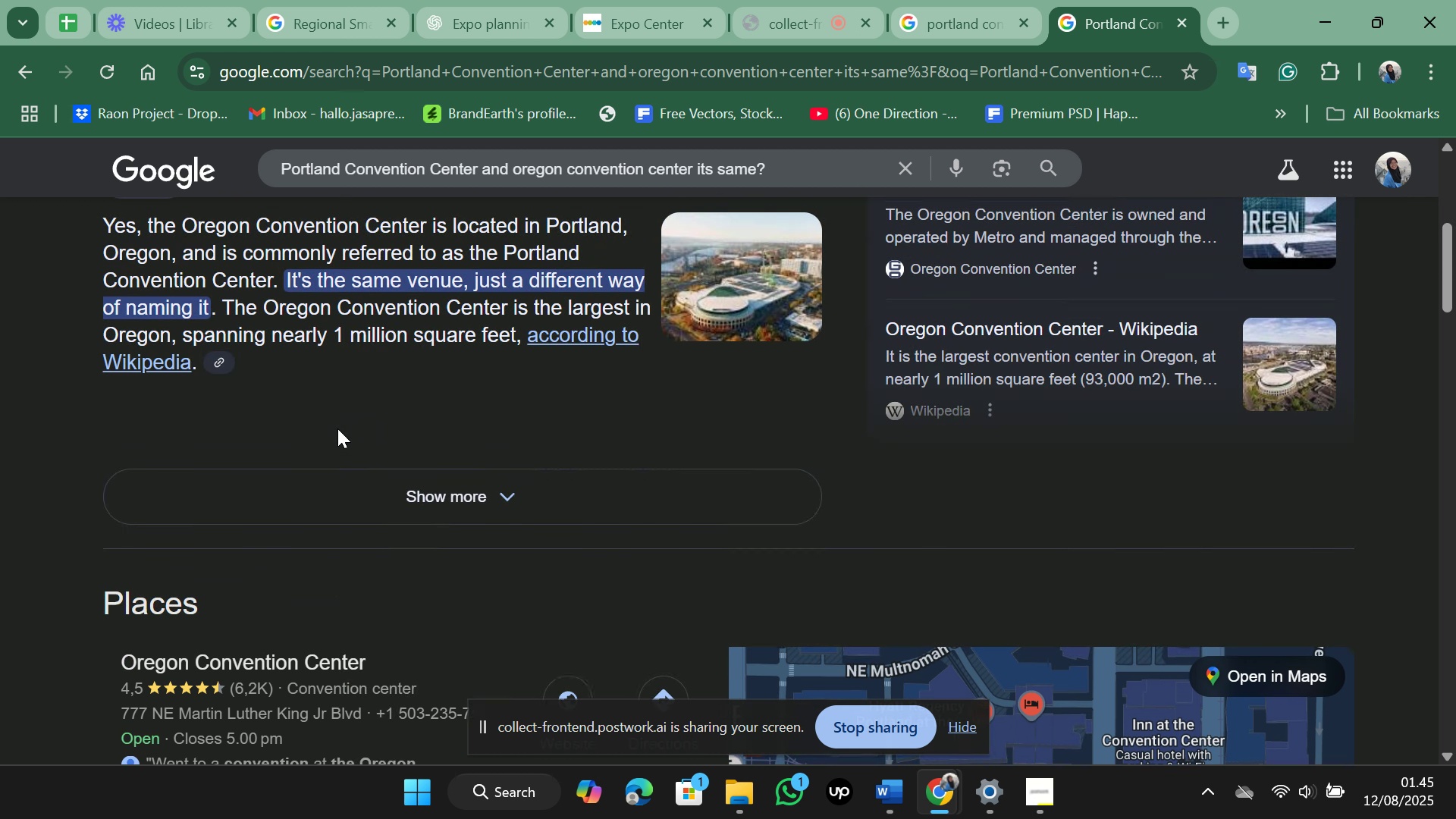 
scroll: coordinate [345, 428], scroll_direction: none, amount: 0.0
 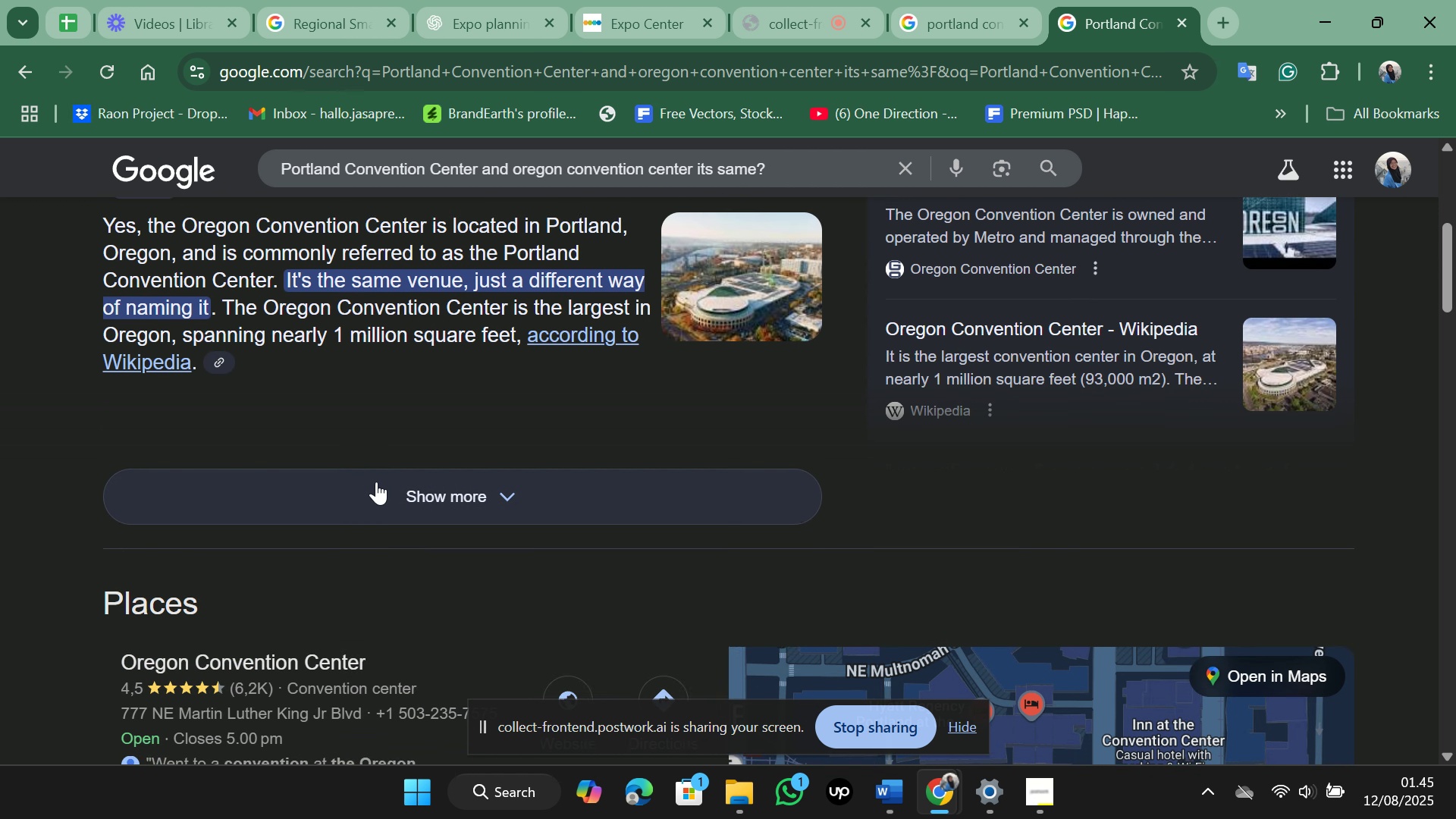 
left_click([378, 486])
 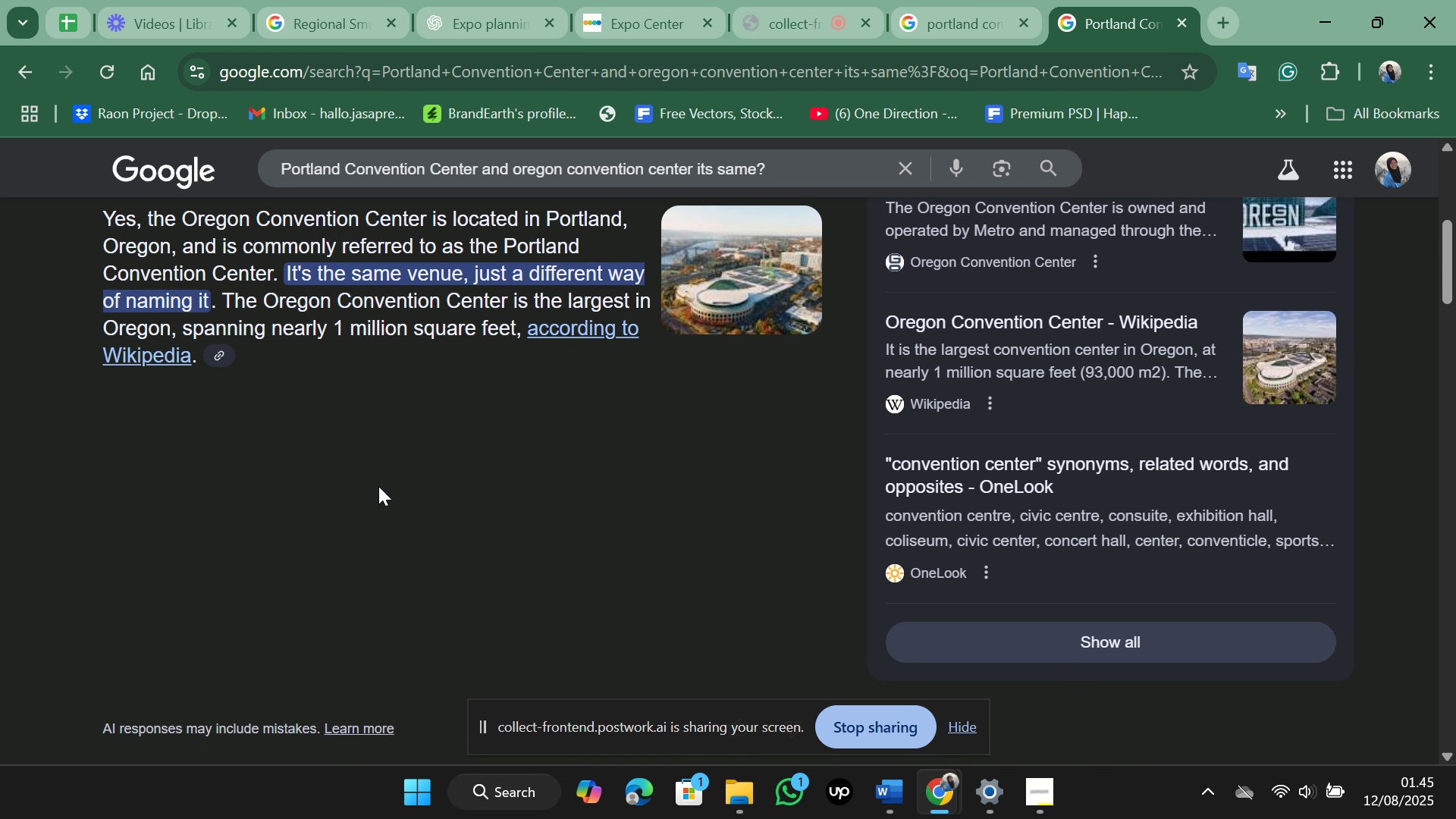 
scroll: coordinate [378, 483], scroll_direction: down, amount: 10.0
 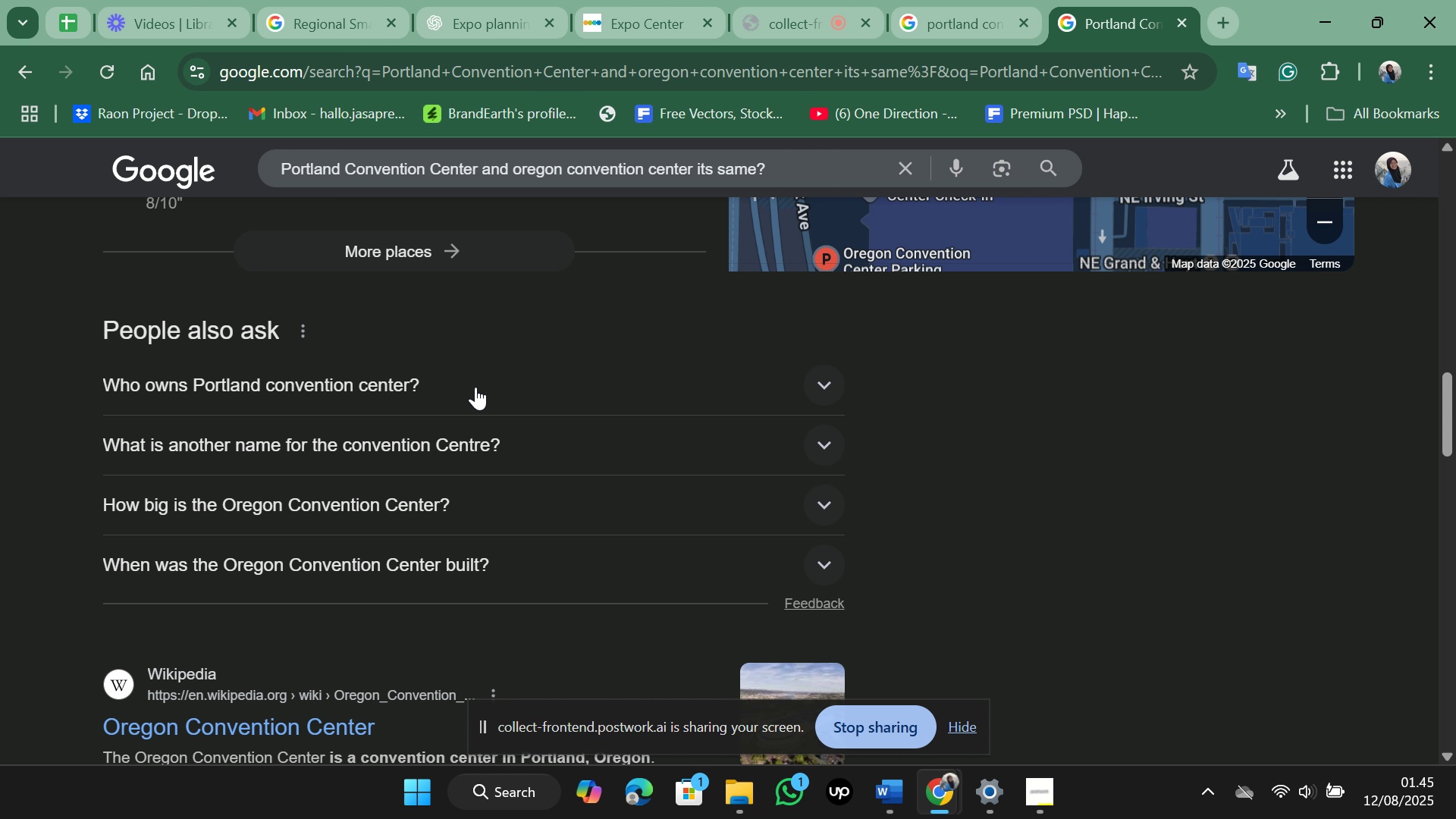 
left_click([475, 387])
 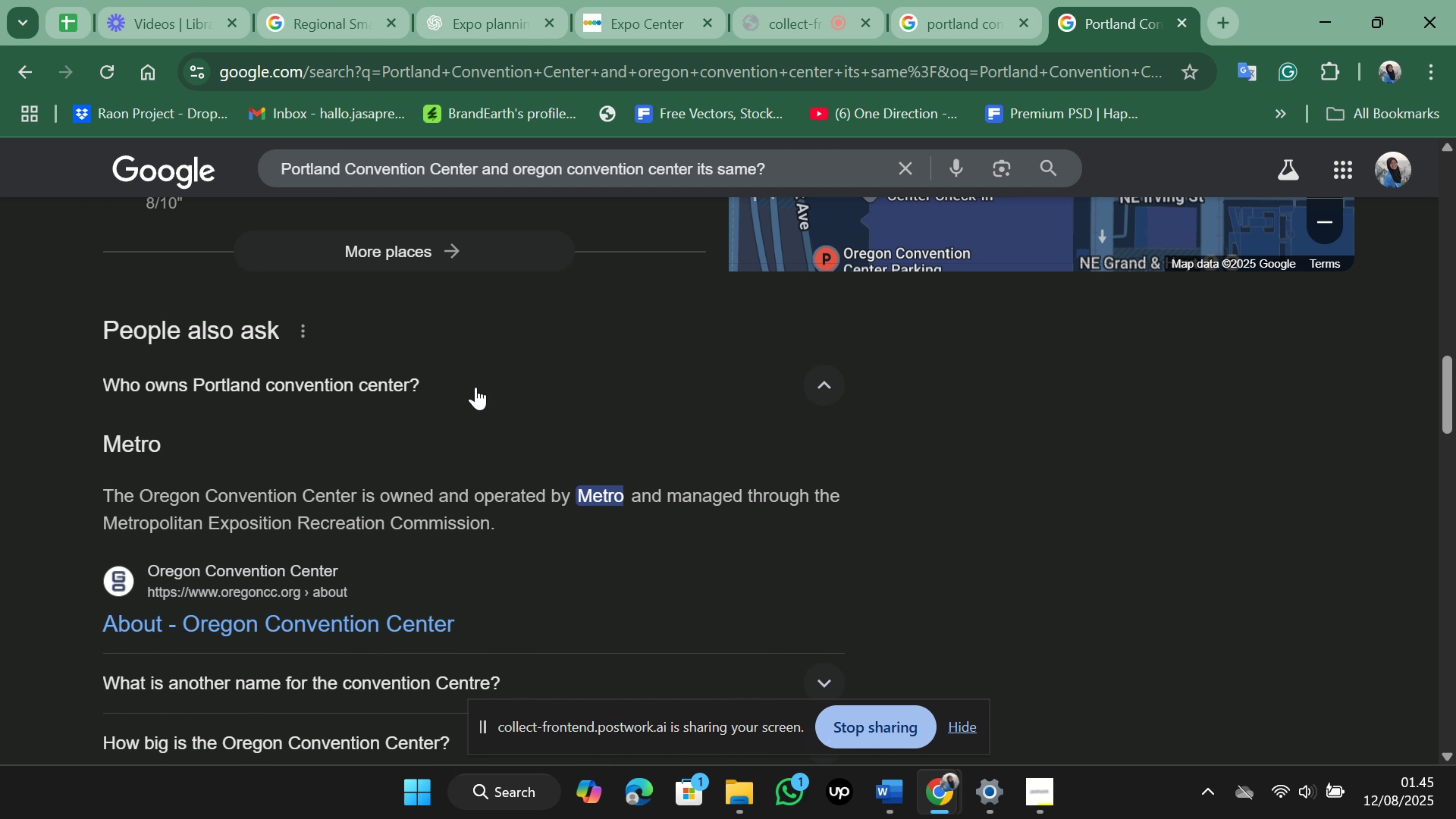 
scroll: coordinate [475, 387], scroll_direction: down, amount: 1.0
 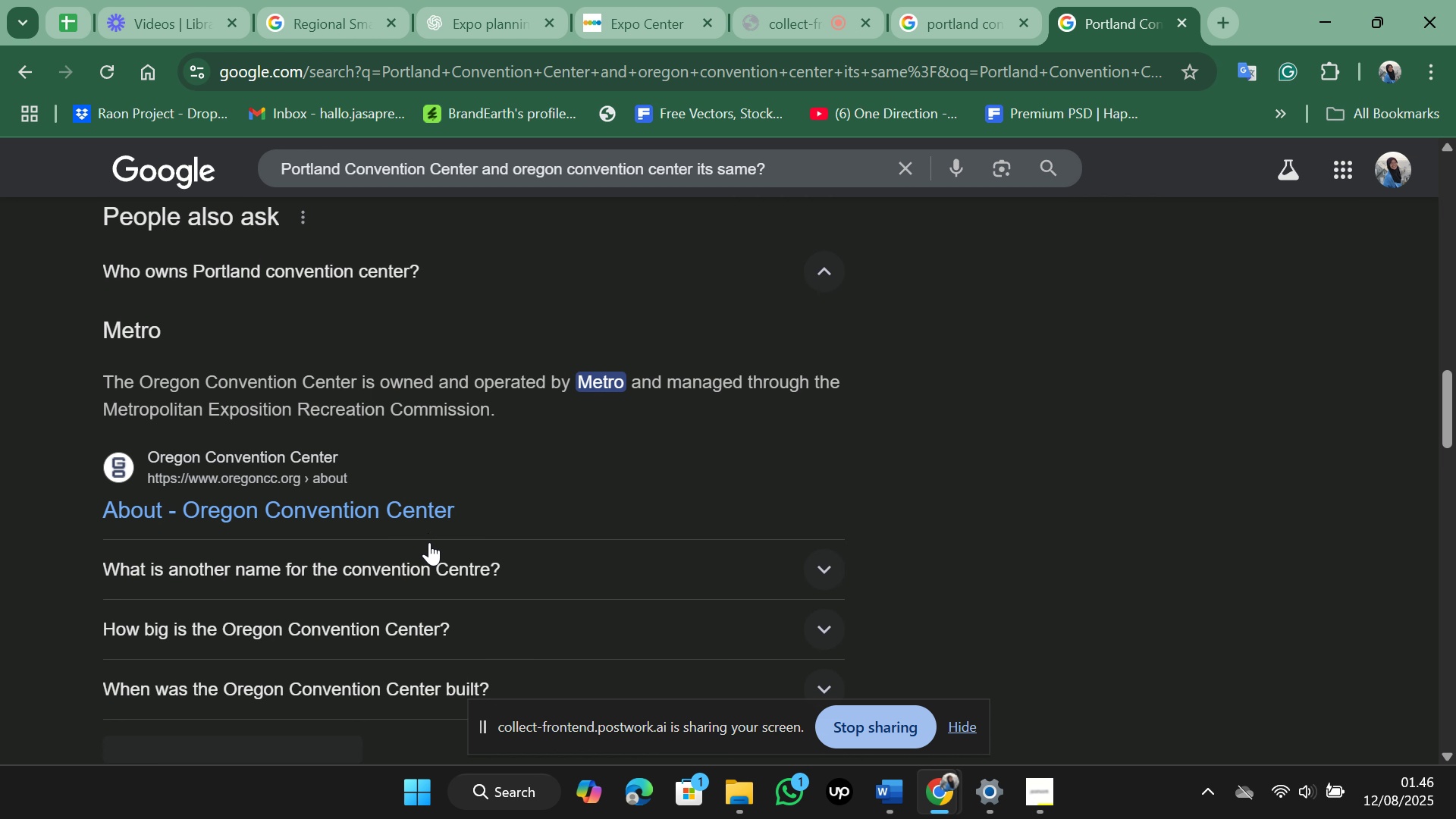 
left_click([431, 560])
 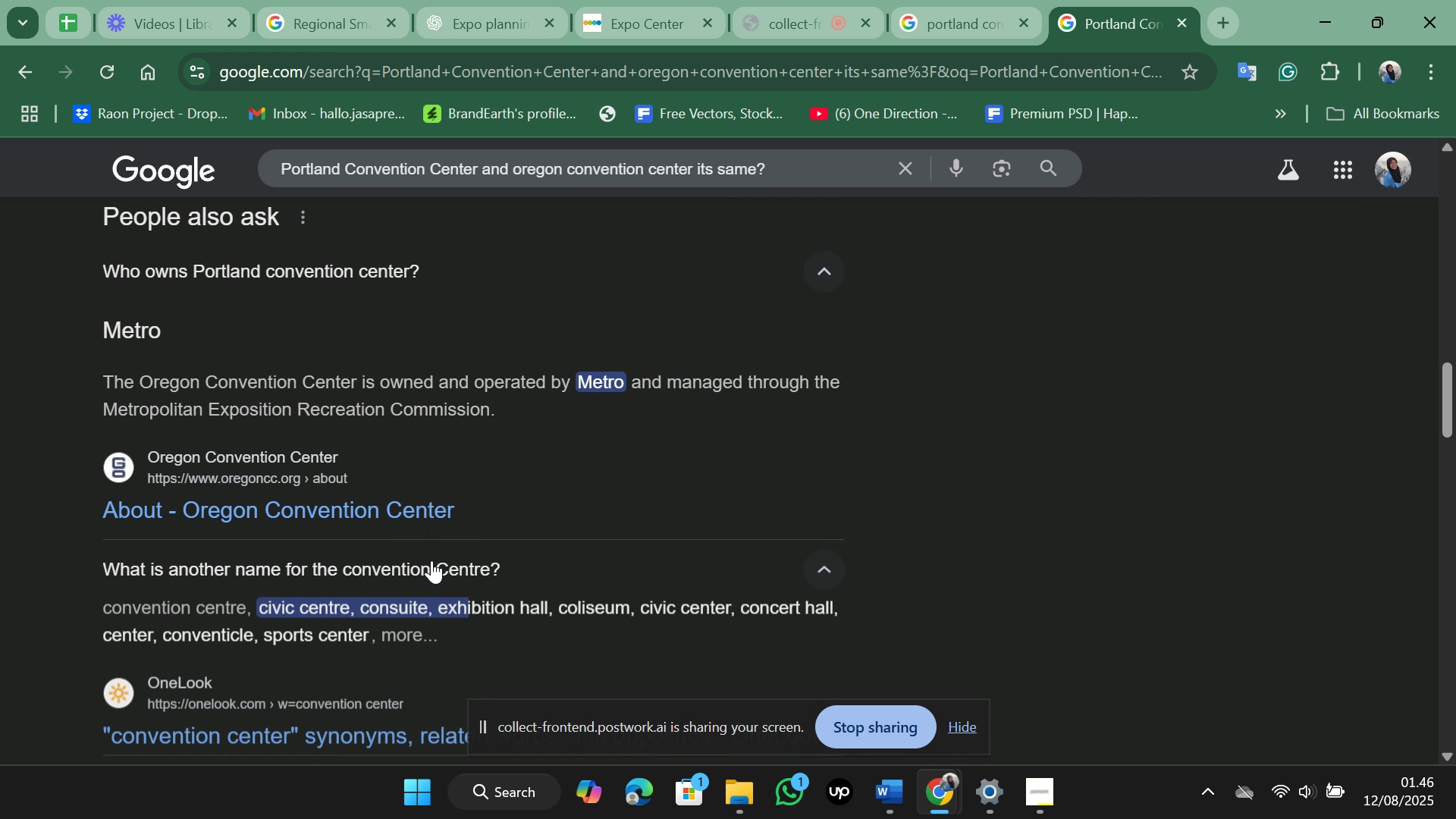 
scroll: coordinate [429, 541], scroll_direction: down, amount: 6.0
 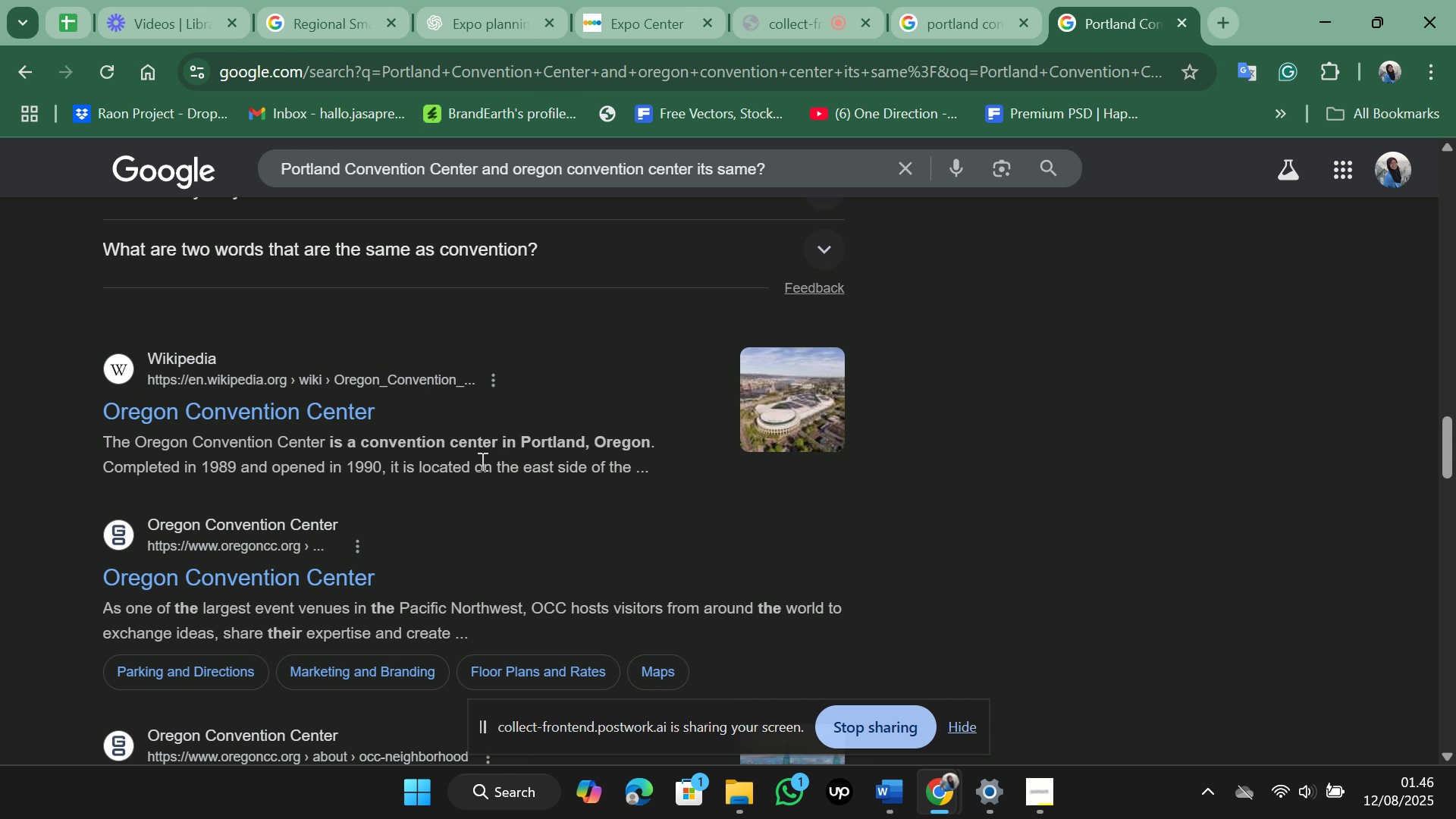 
wait(6.22)
 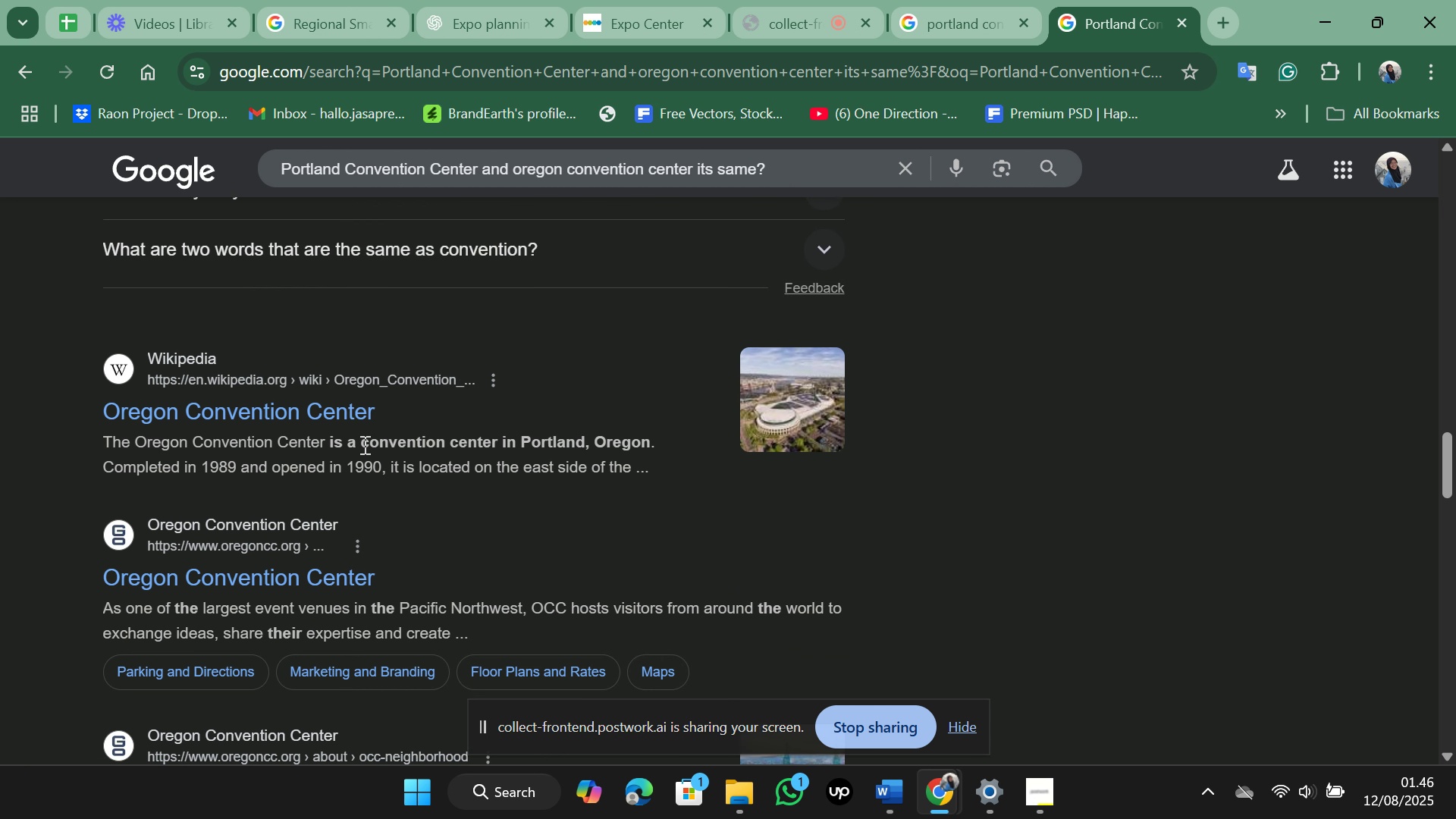 
scroll: coordinate [406, 431], scroll_direction: up, amount: 14.0
 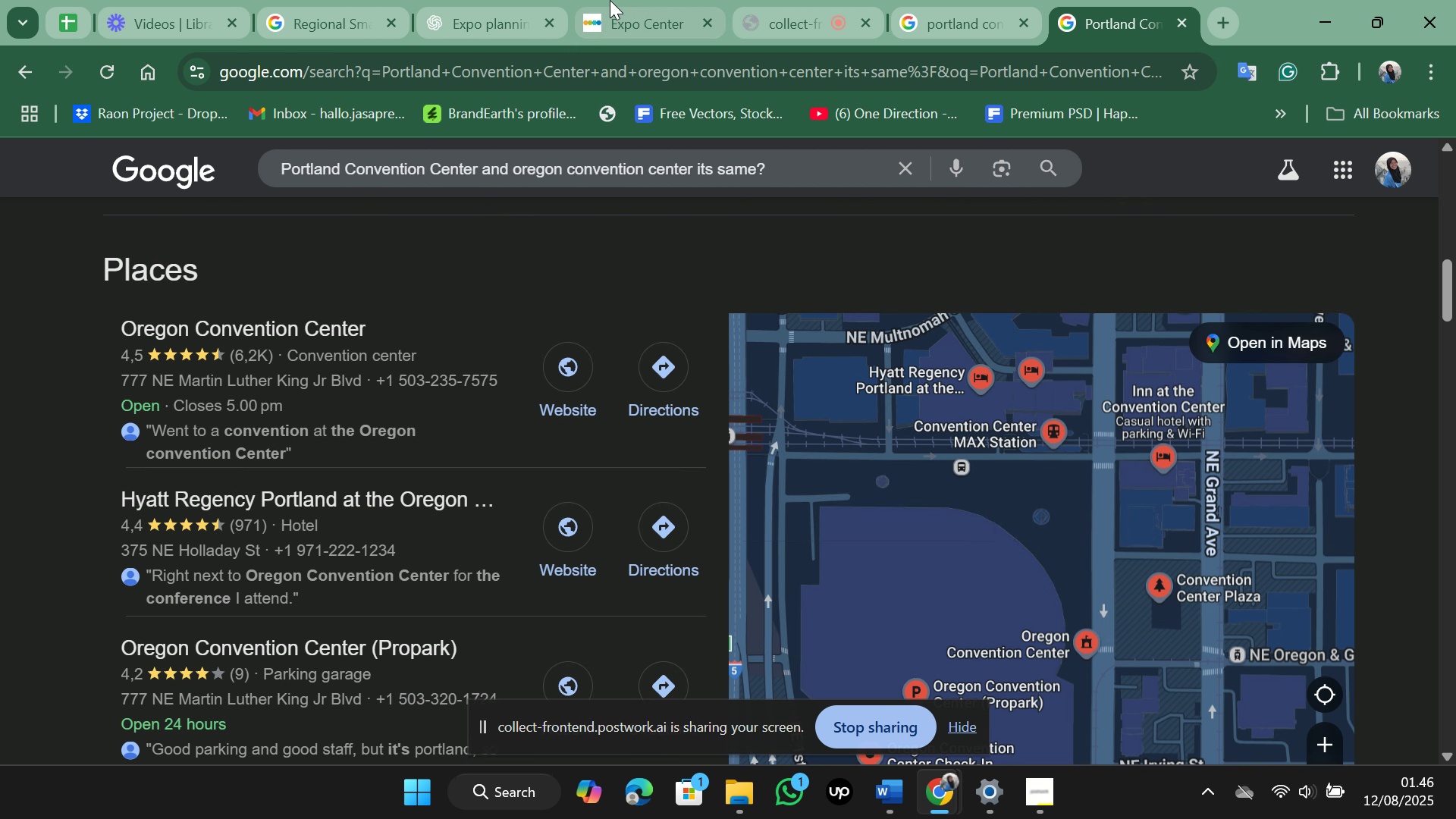 
left_click([610, 0])
 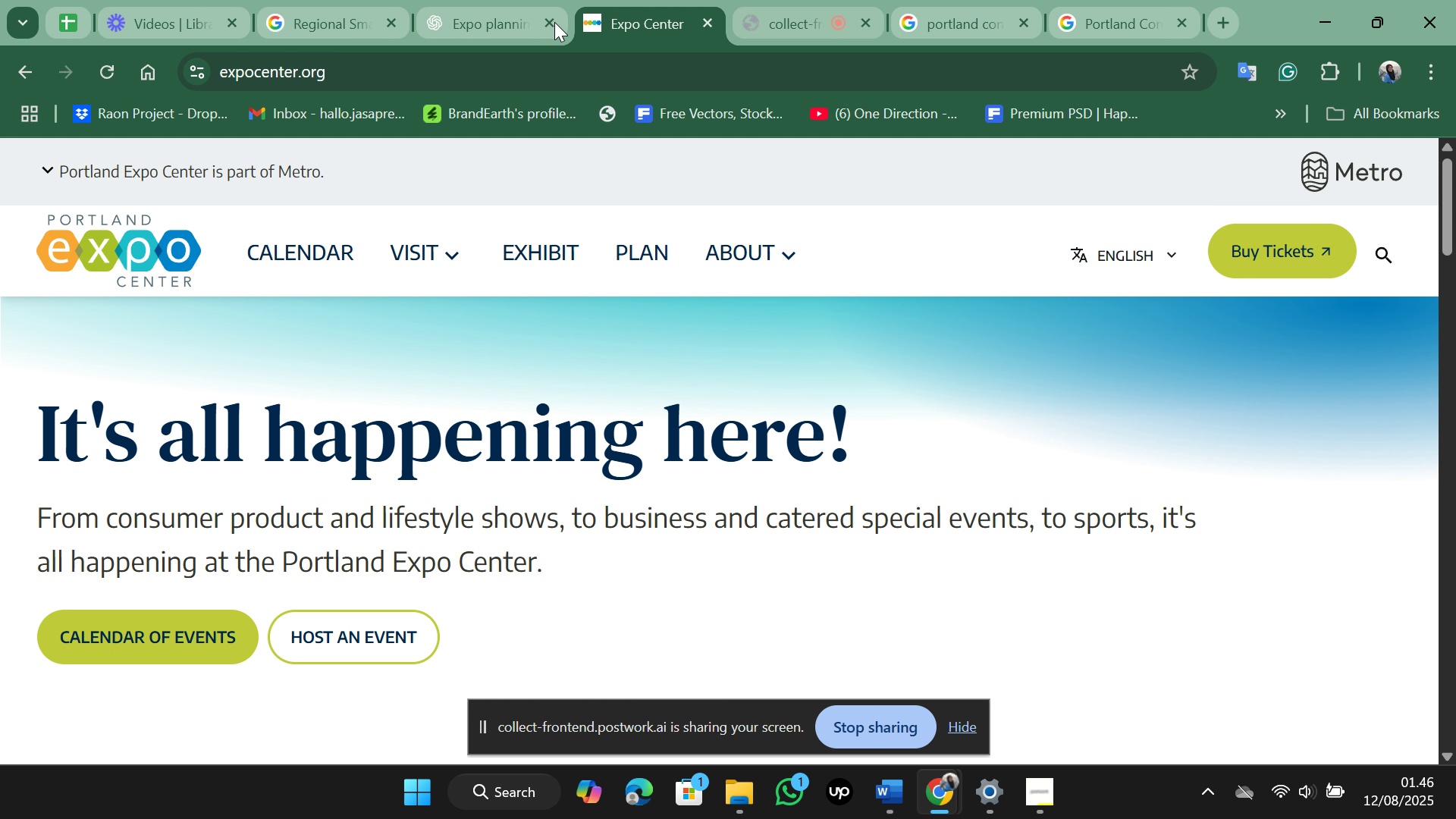 
left_click([461, 22])
 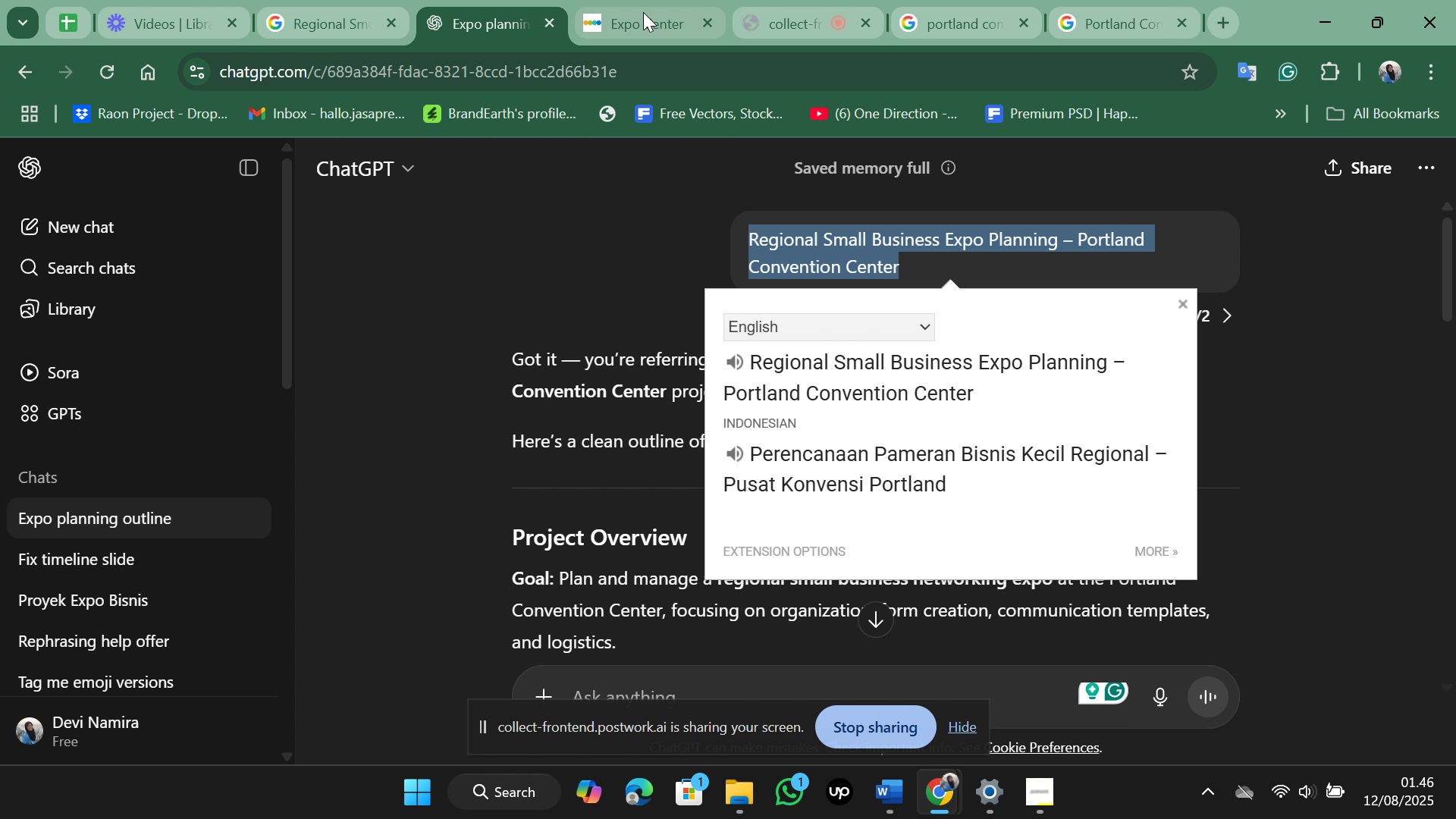 
left_click([644, 12])
 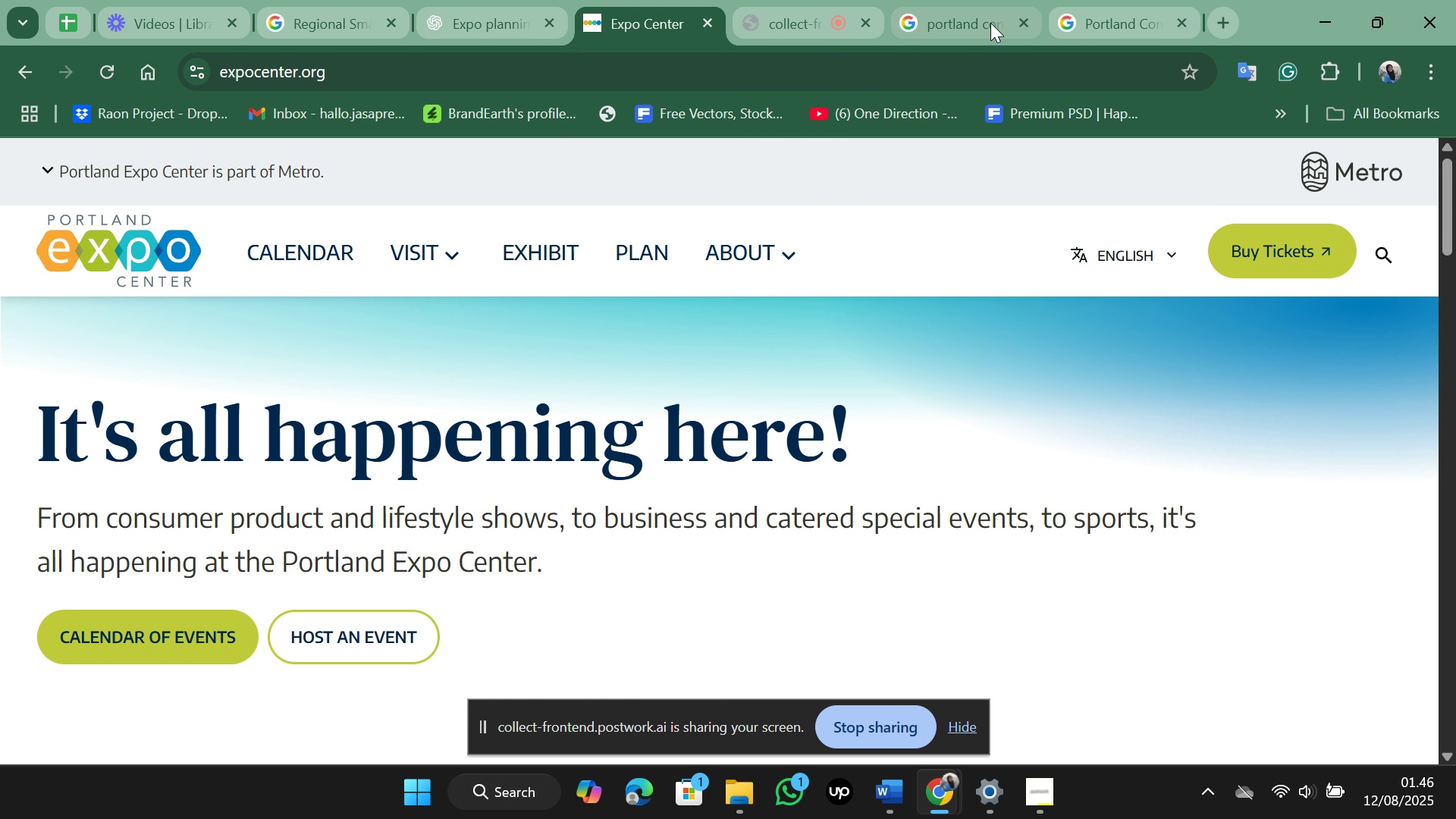 
left_click([977, 16])
 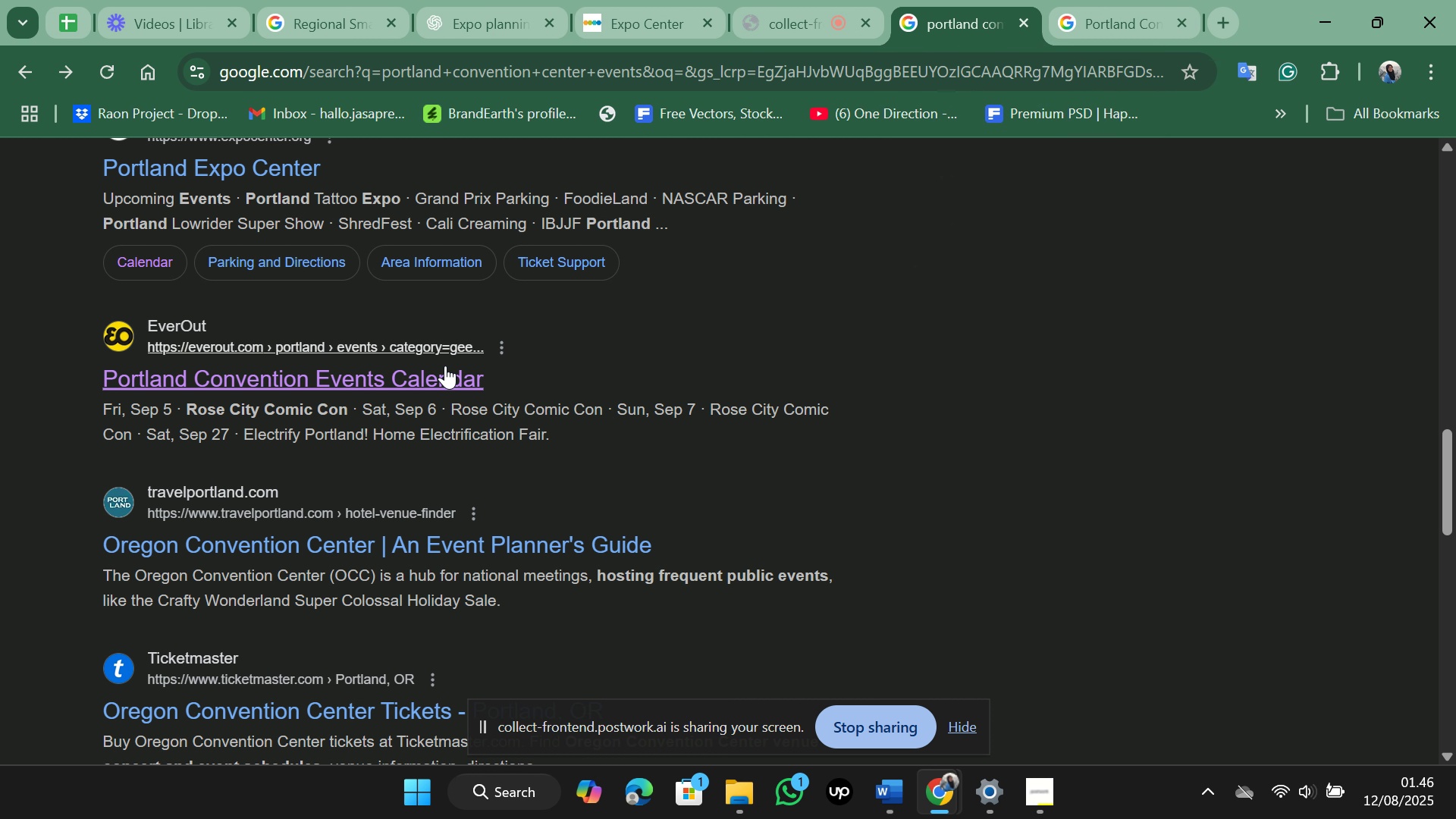 
scroll: coordinate [444, 366], scroll_direction: up, amount: 20.0
 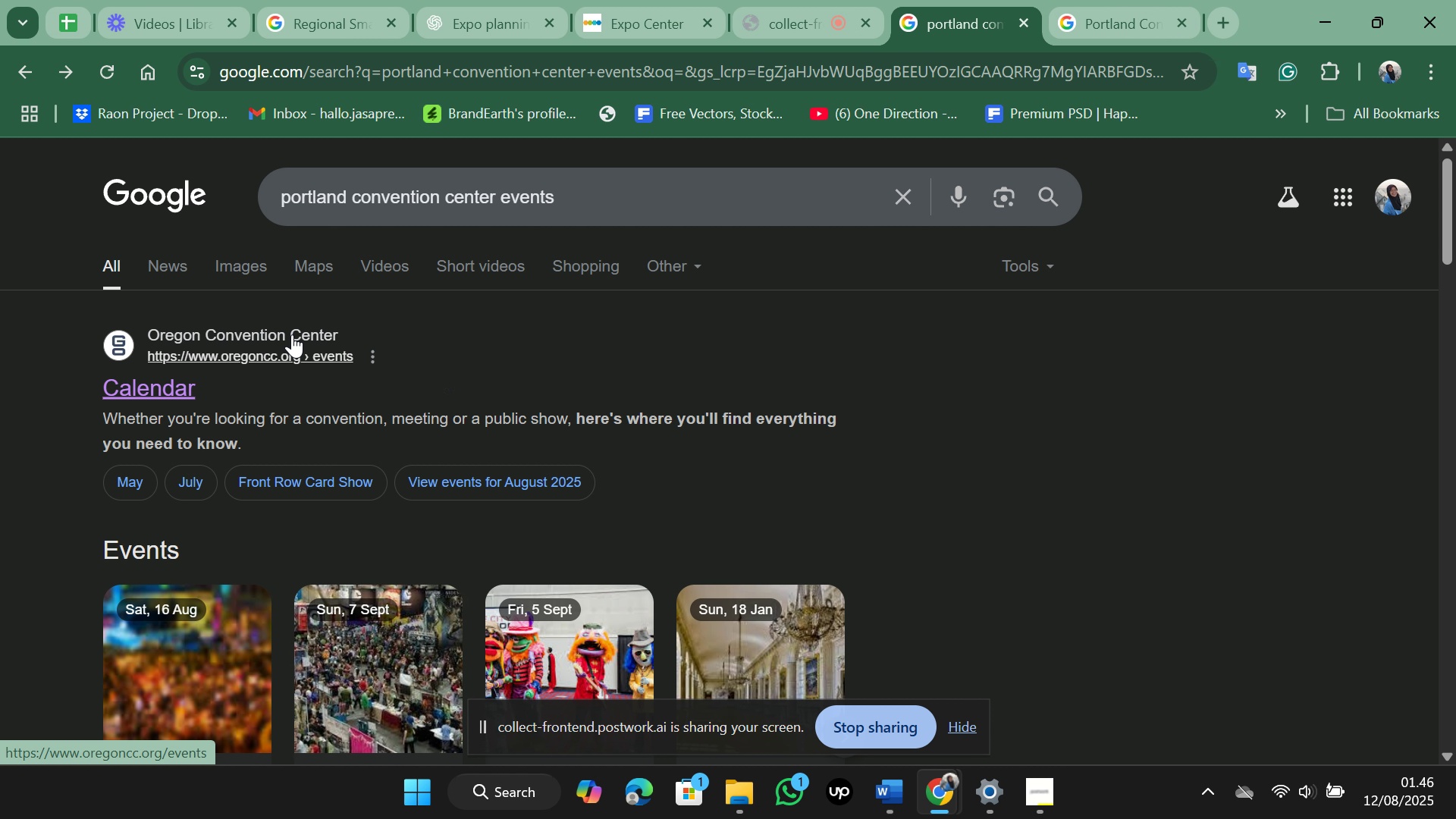 
left_click([296, 332])
 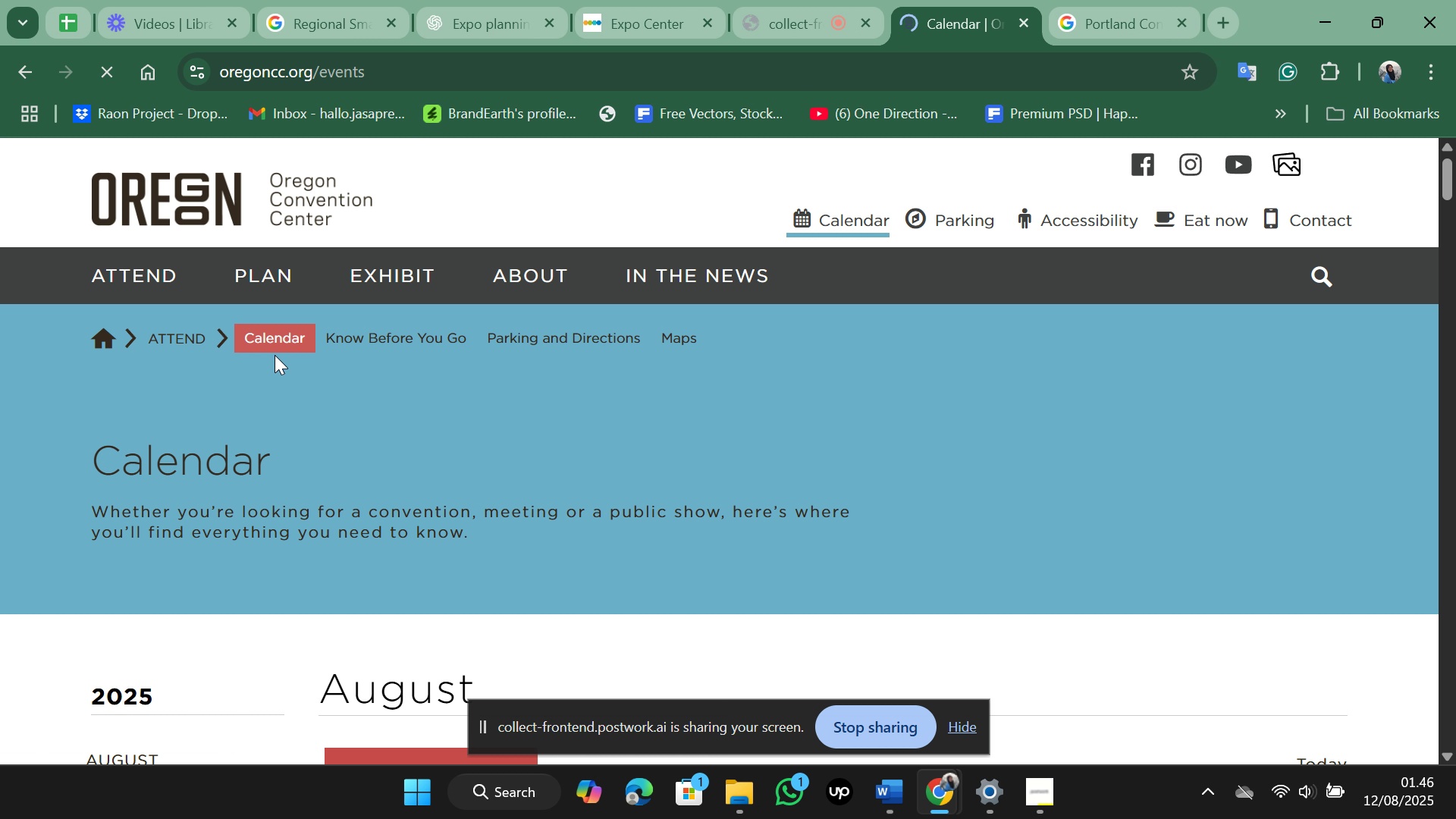 
scroll: coordinate [550, 298], scroll_direction: down, amount: 4.0
 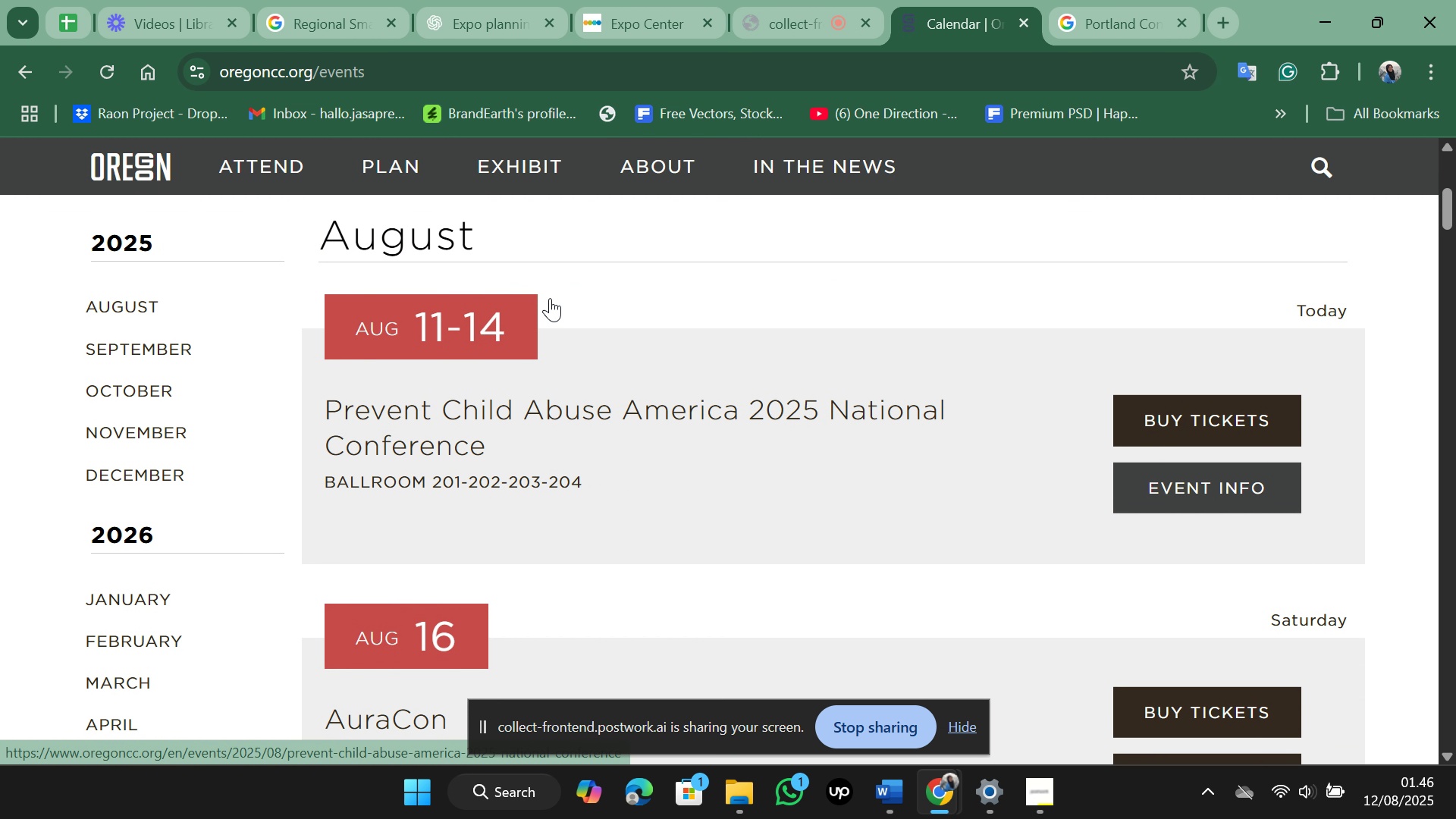 
scroll: coordinate [550, 298], scroll_direction: up, amount: 1.0
 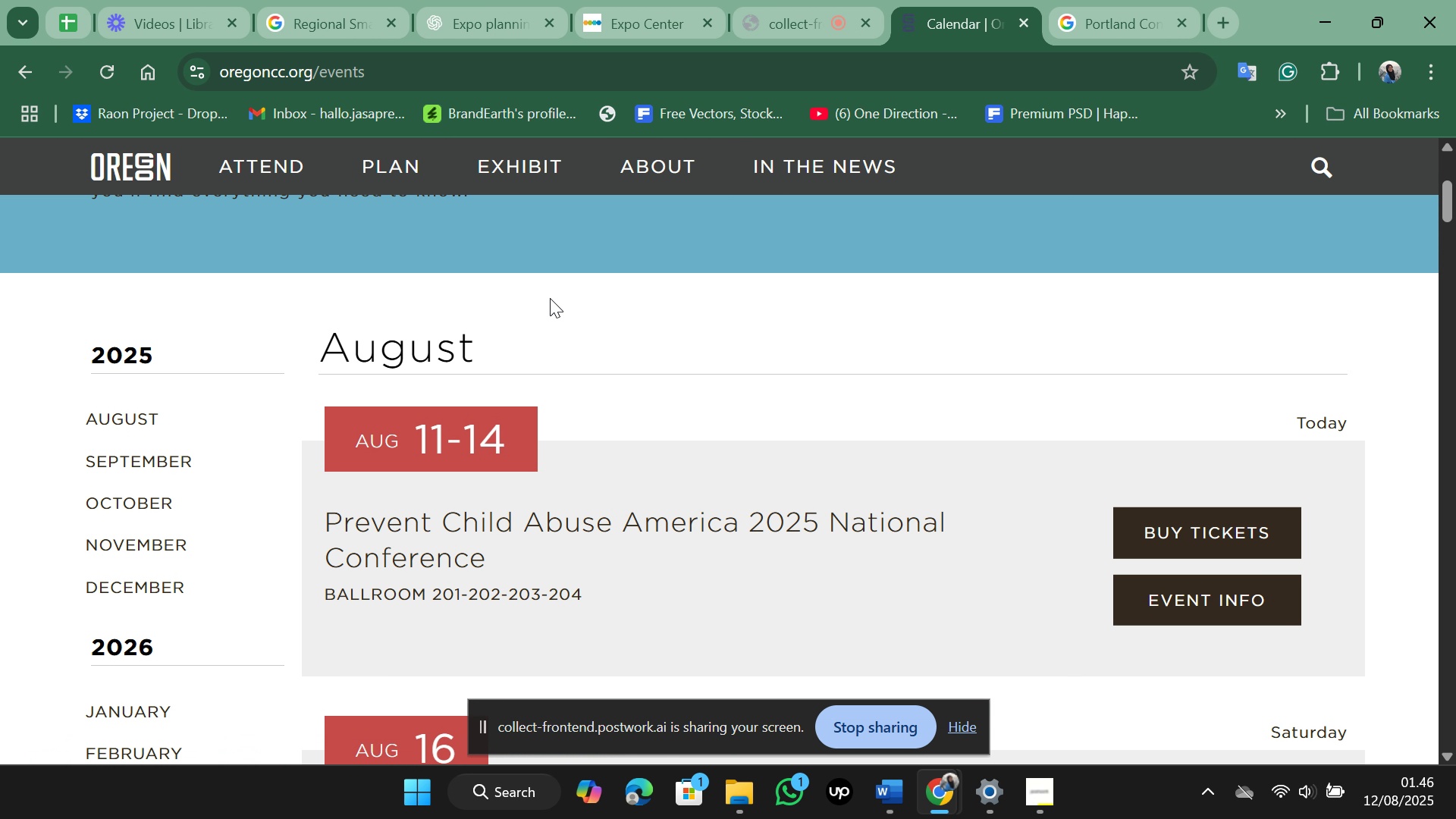 
scroll: coordinate [550, 298], scroll_direction: down, amount: 3.0
 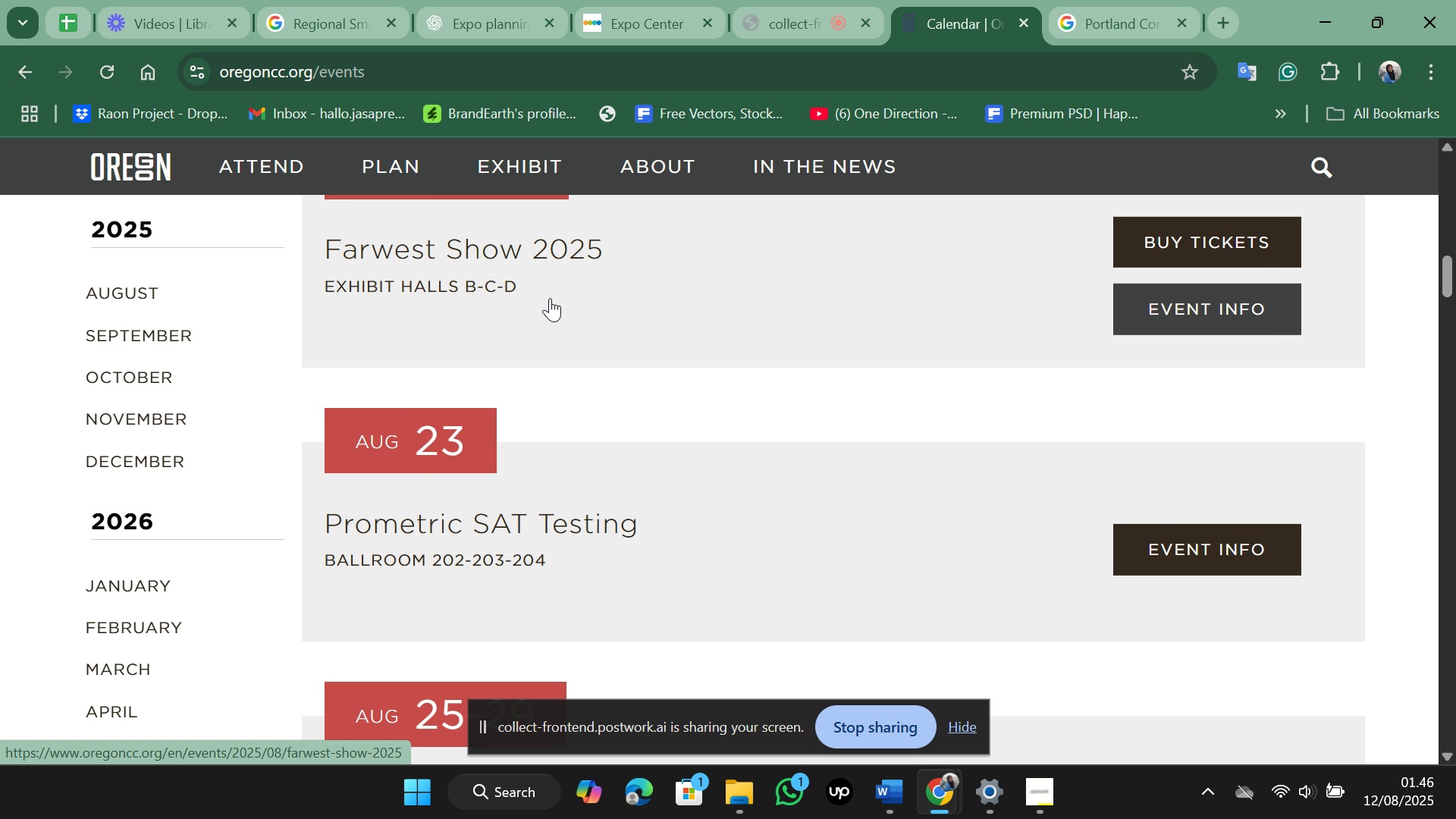 
scroll: coordinate [550, 298], scroll_direction: up, amount: 9.0
 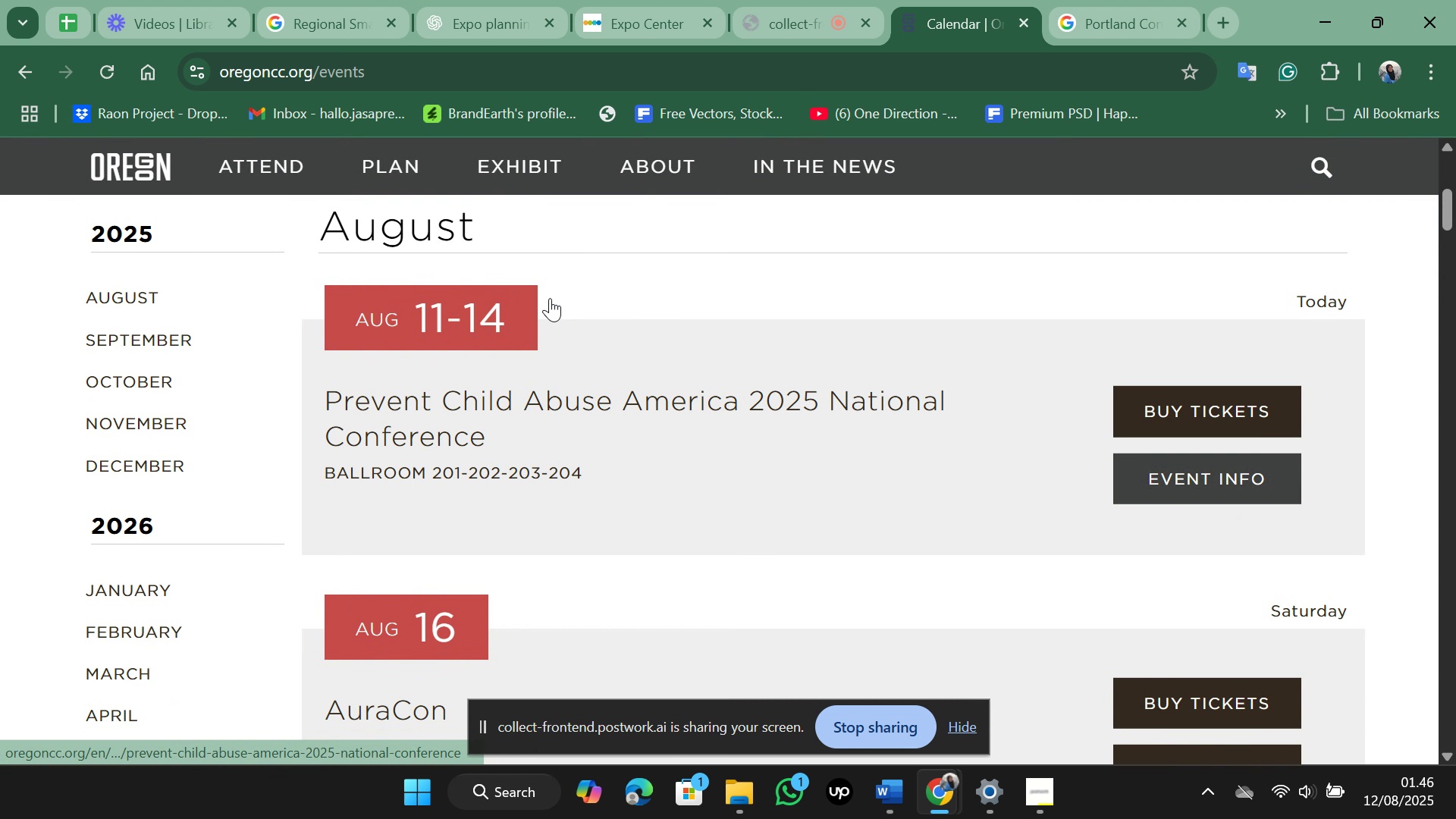 
scroll: coordinate [550, 298], scroll_direction: down, amount: 4.0
 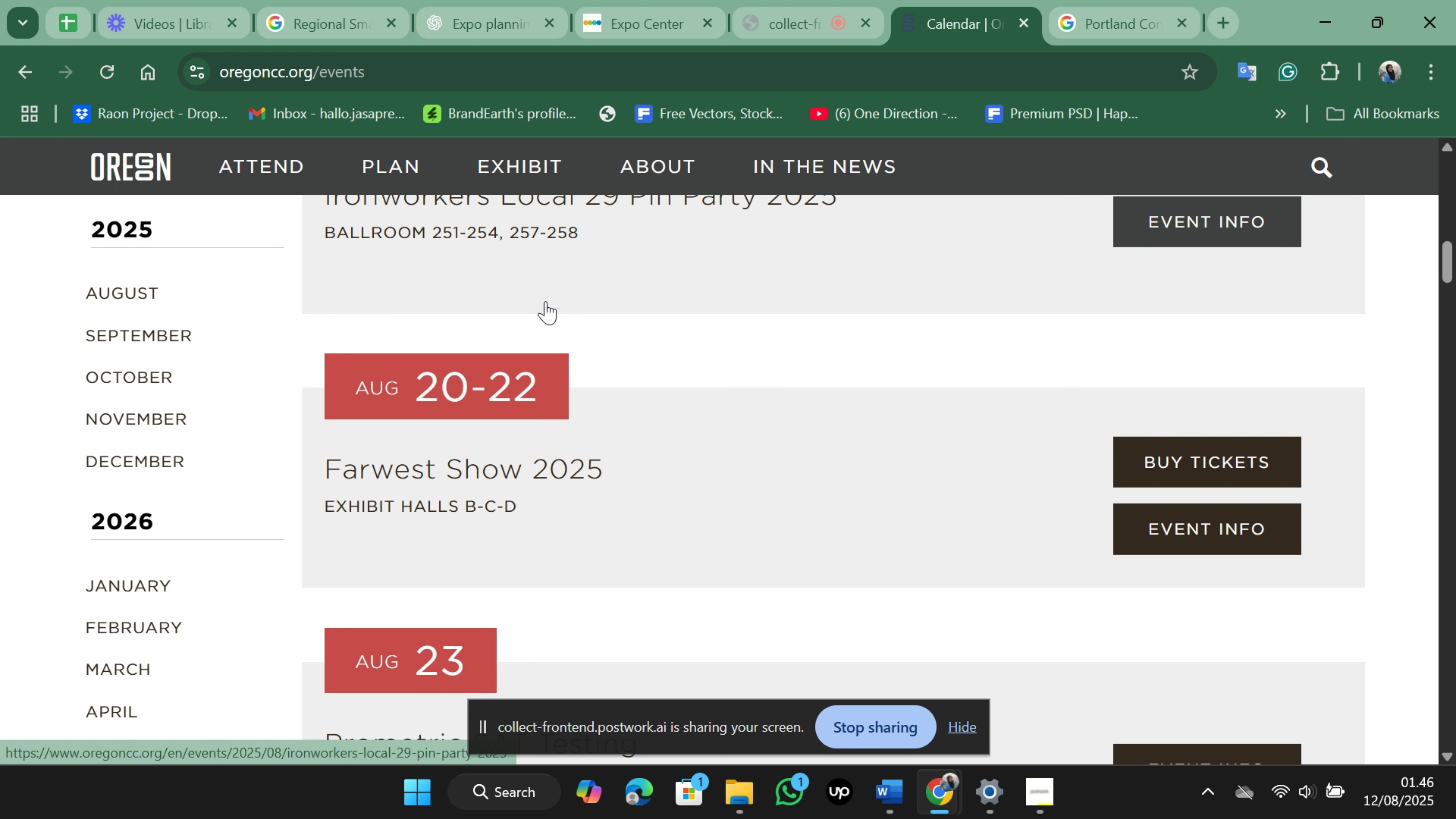 
scroll: coordinate [510, 320], scroll_direction: up, amount: 1.0
 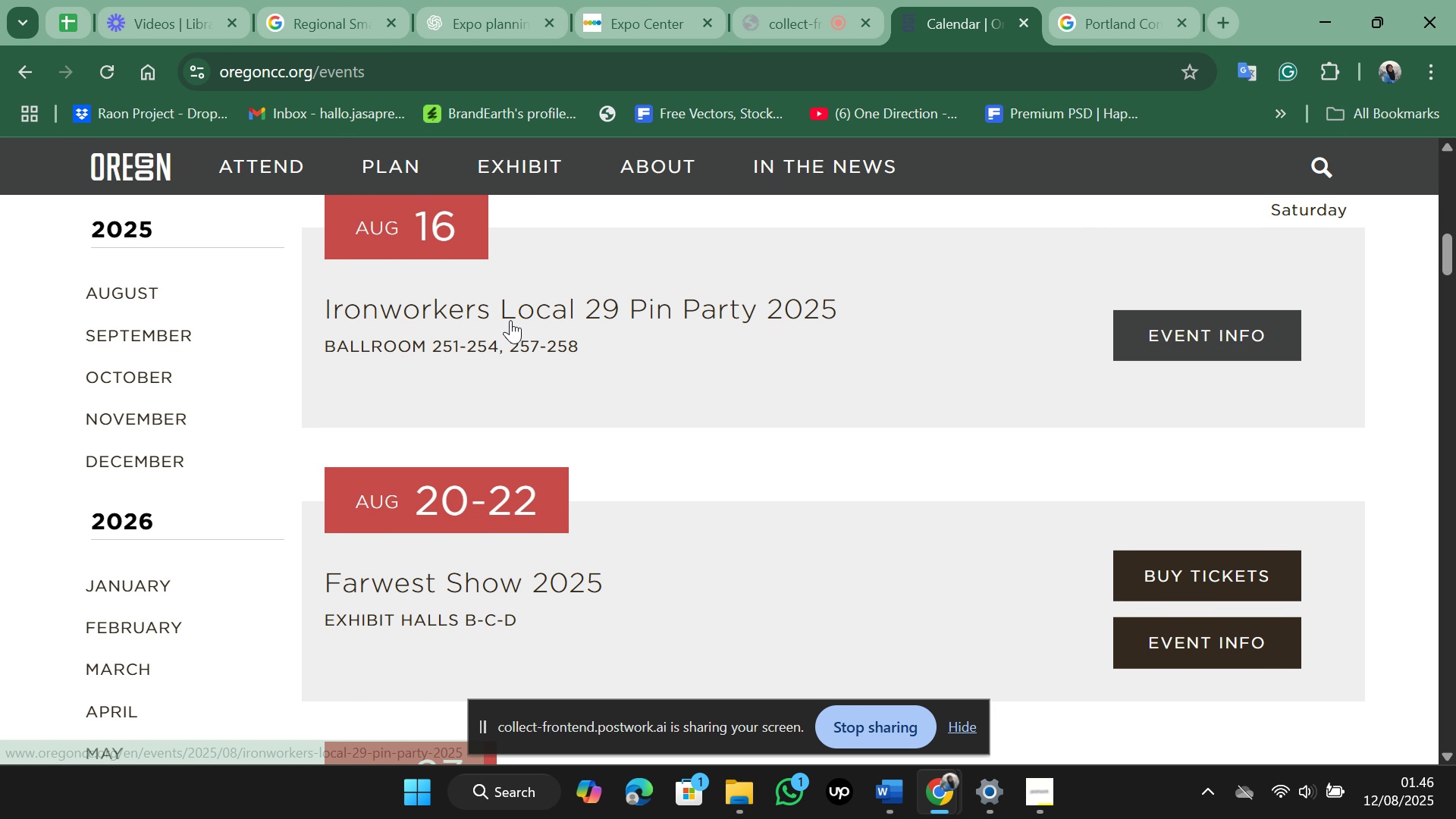 
scroll: coordinate [510, 320], scroll_direction: down, amount: 1.0
 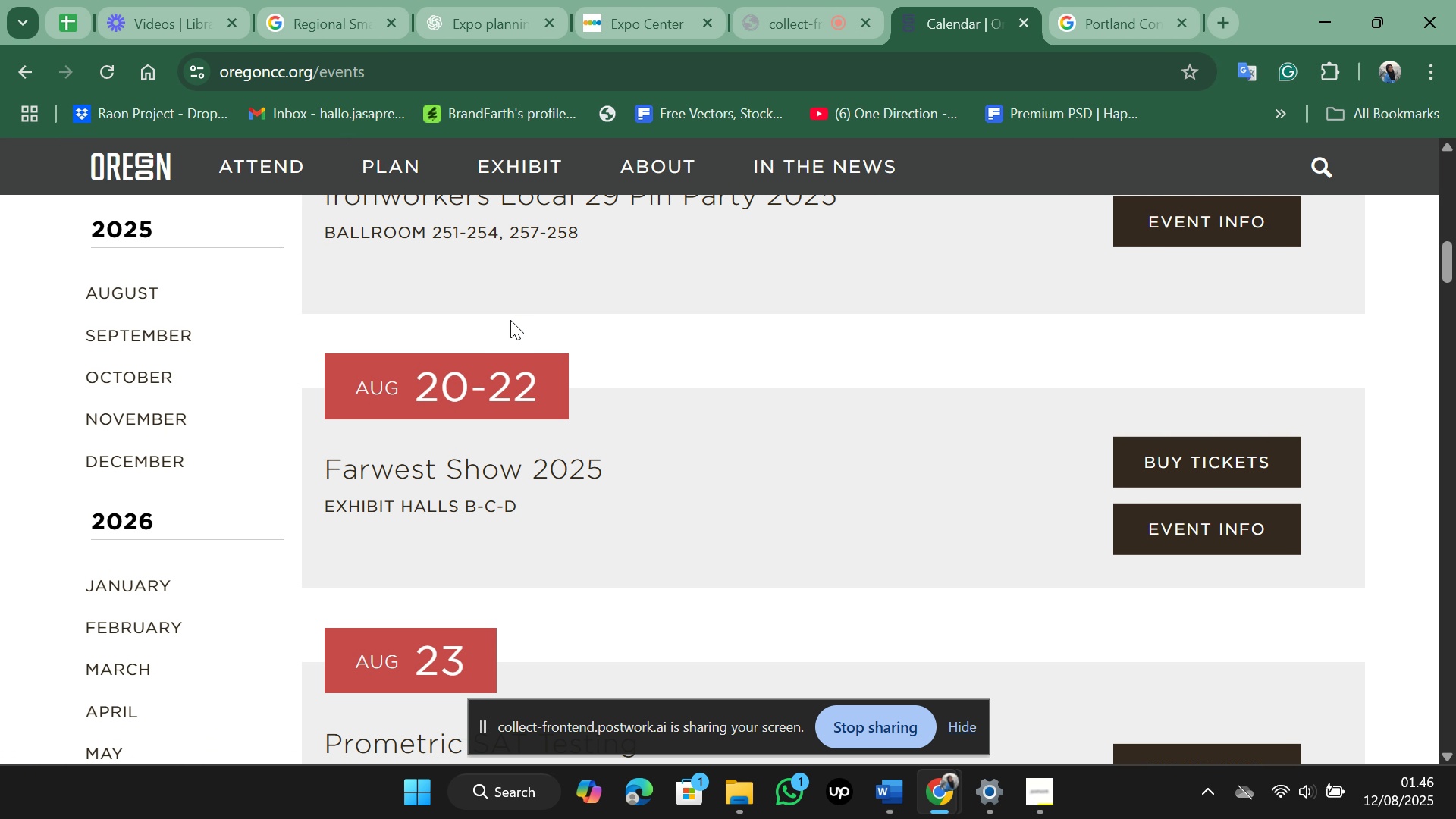 
scroll: coordinate [510, 320], scroll_direction: up, amount: 1.0
 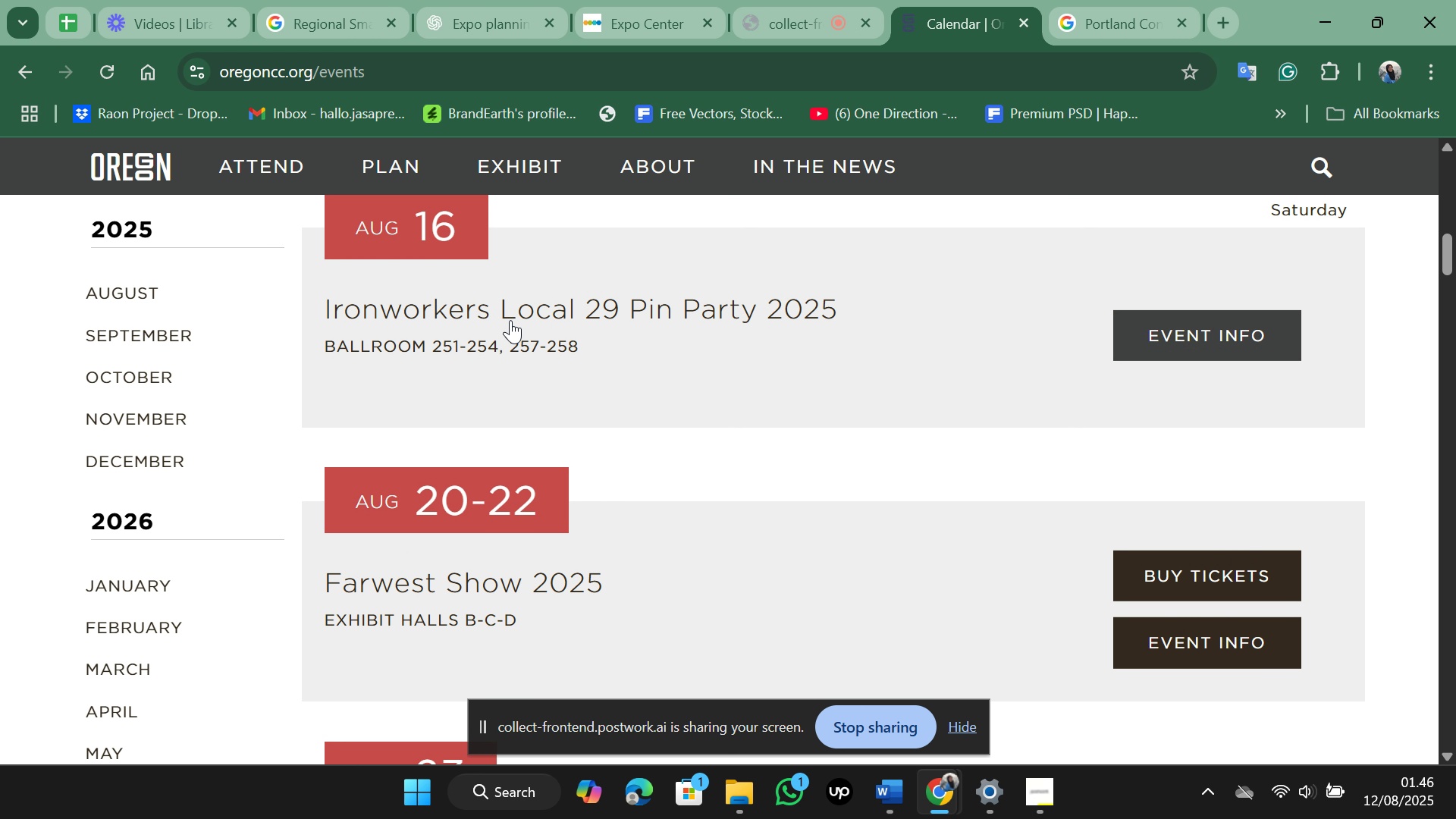 
scroll: coordinate [510, 320], scroll_direction: down, amount: 1.0
 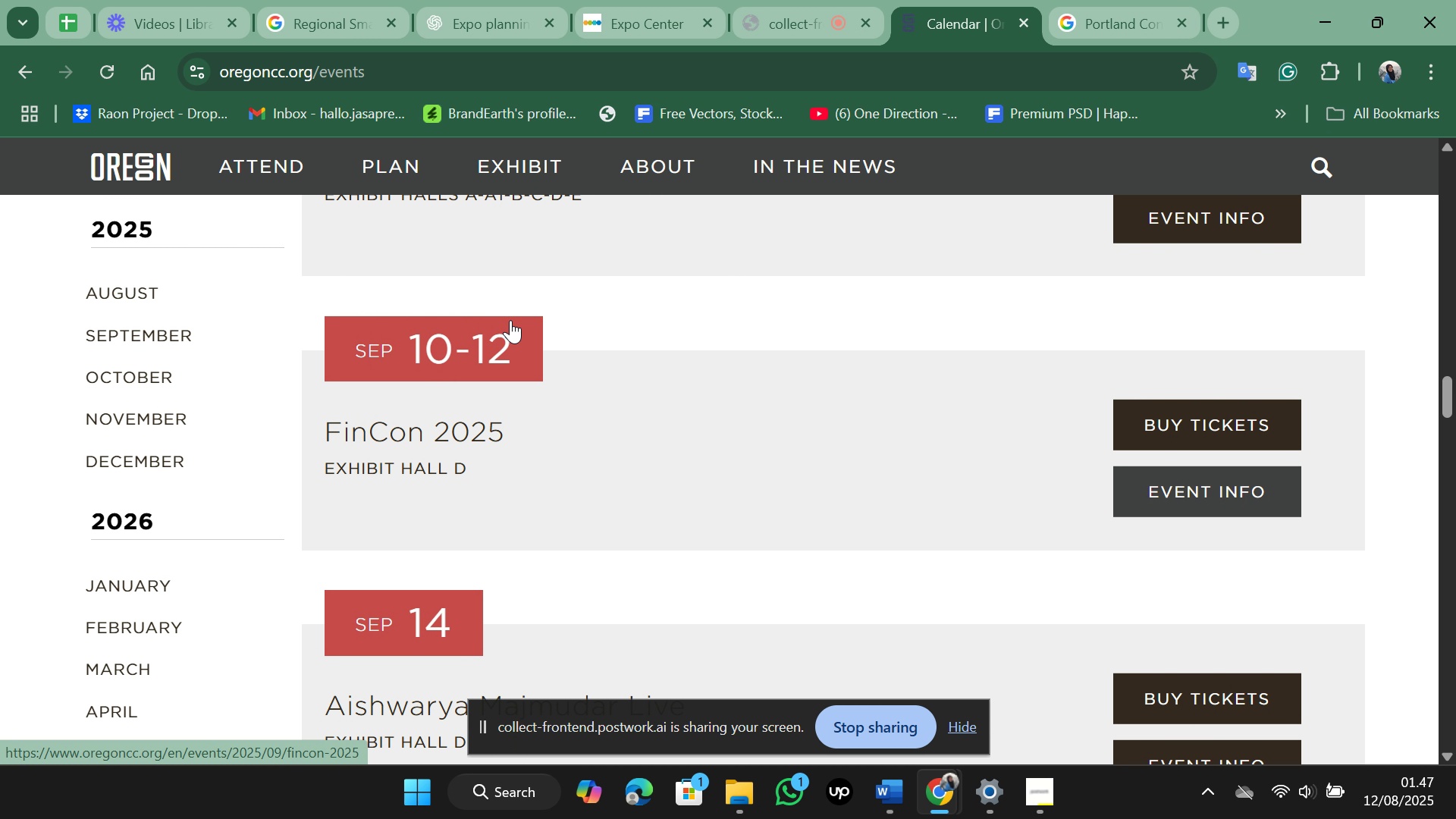 
scroll: coordinate [510, 320], scroll_direction: up, amount: 3.0
 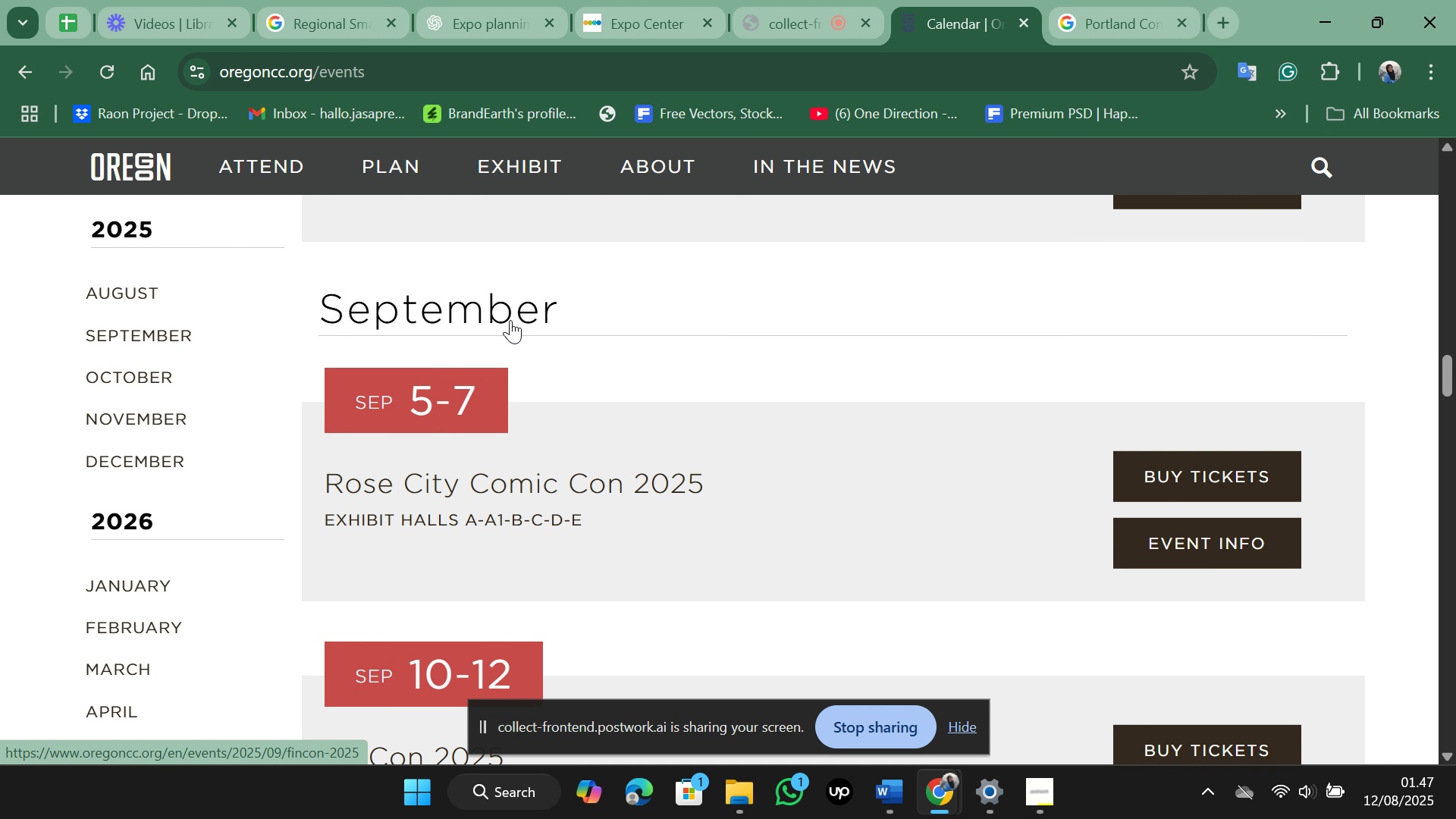 
scroll: coordinate [510, 320], scroll_direction: down, amount: 8.0
 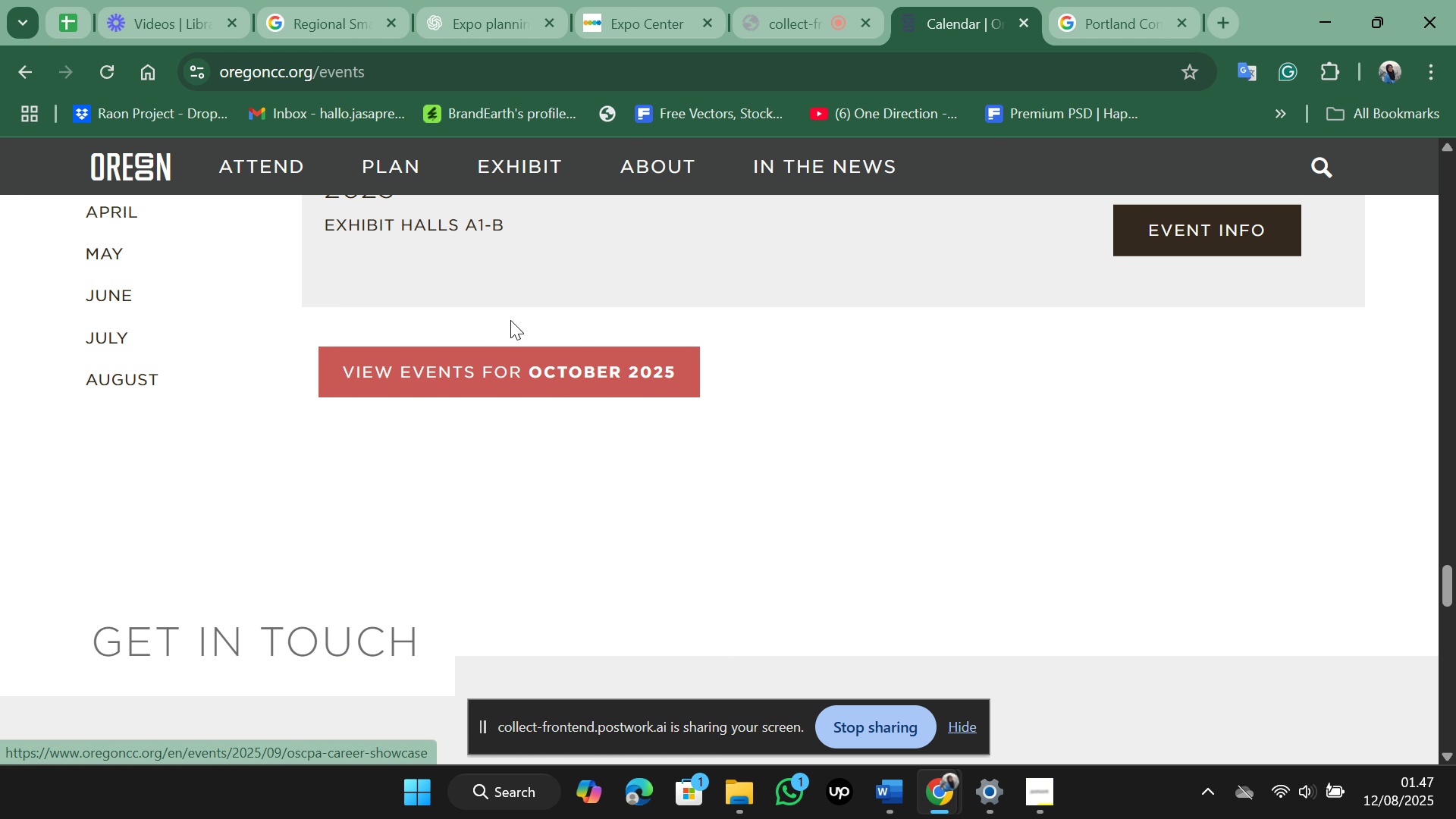 
scroll: coordinate [510, 320], scroll_direction: up, amount: 4.0
 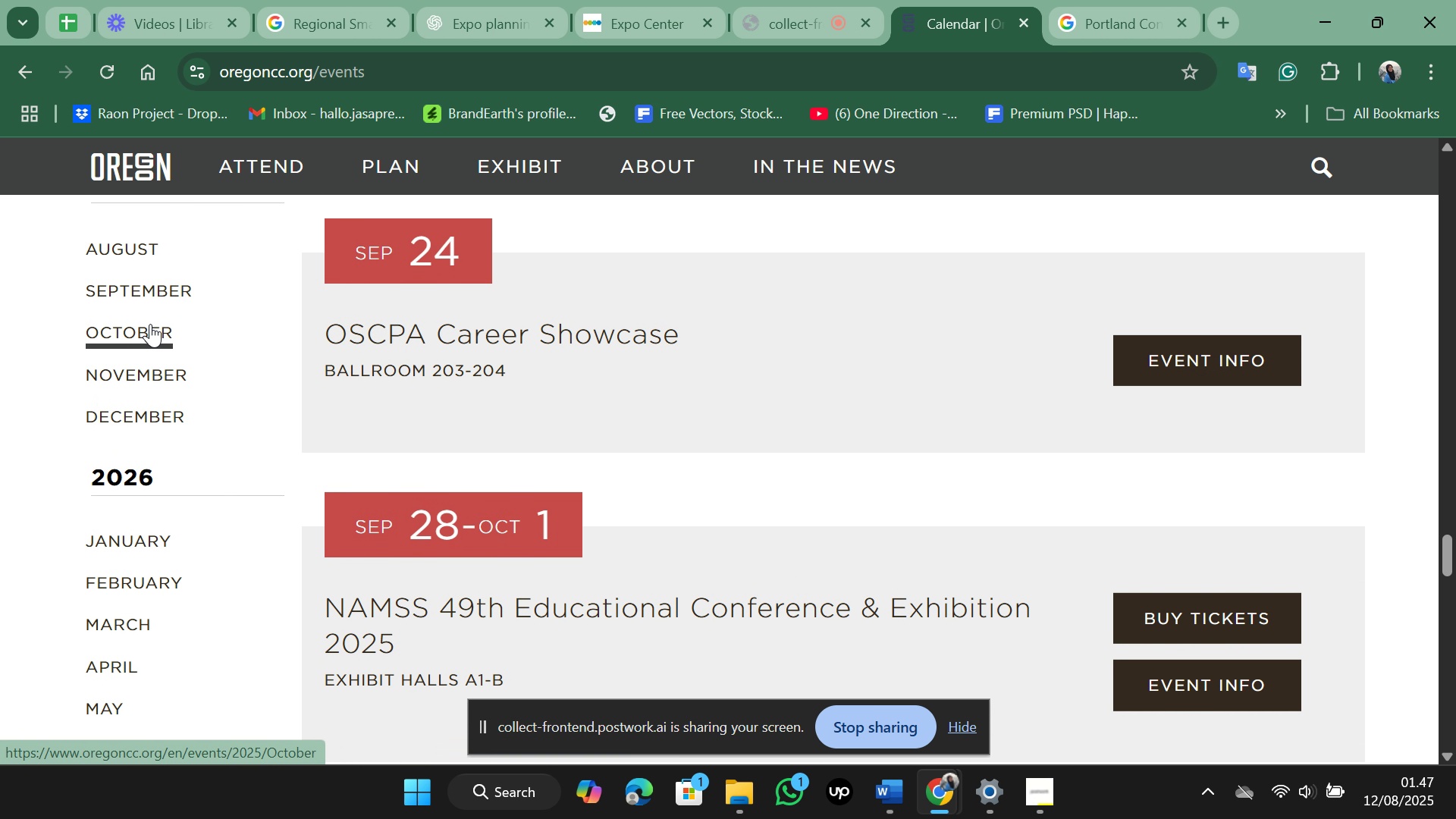 
left_click([150, 324])
 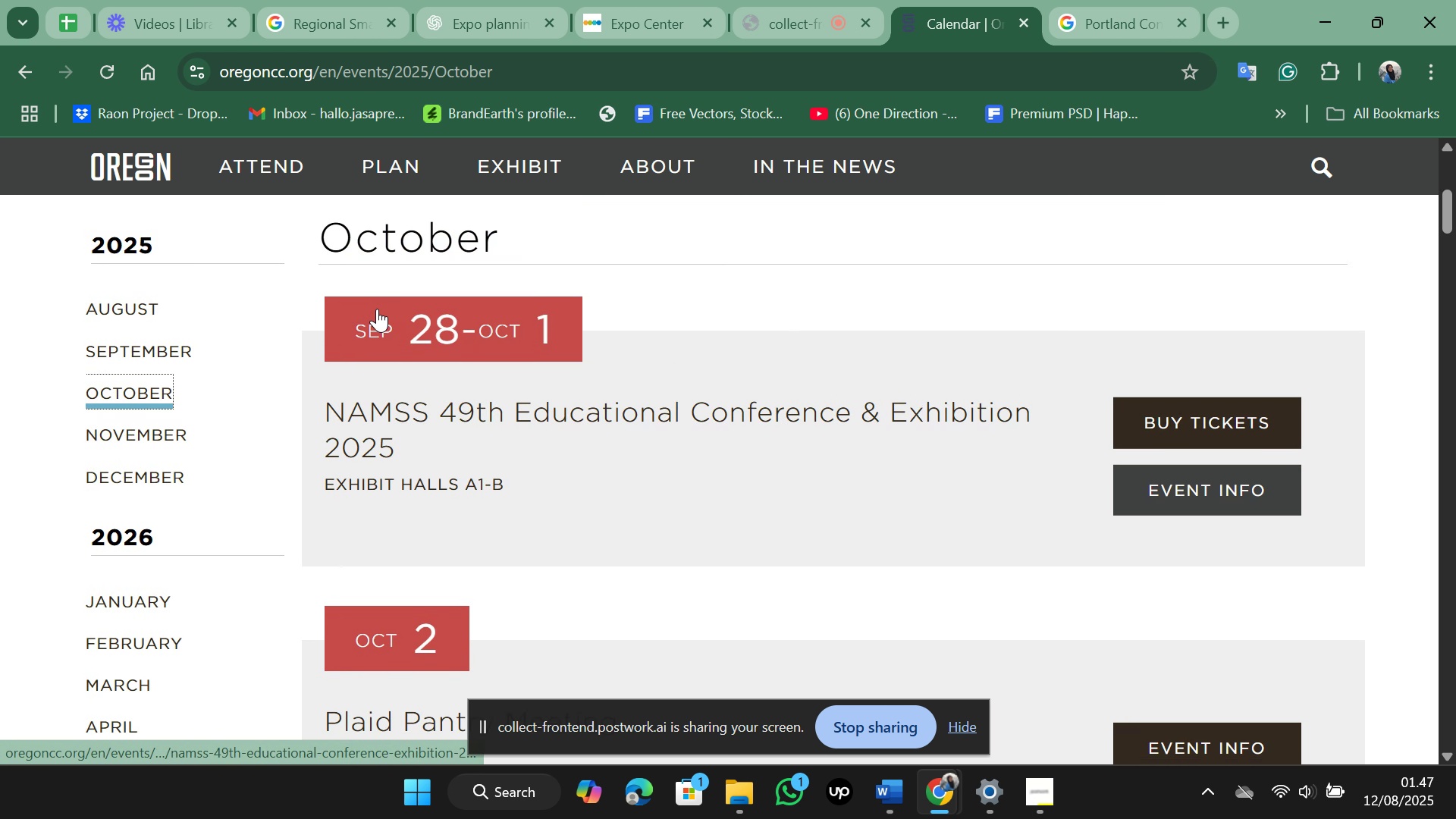 
scroll: coordinate [377, 309], scroll_direction: down, amount: 4.0
 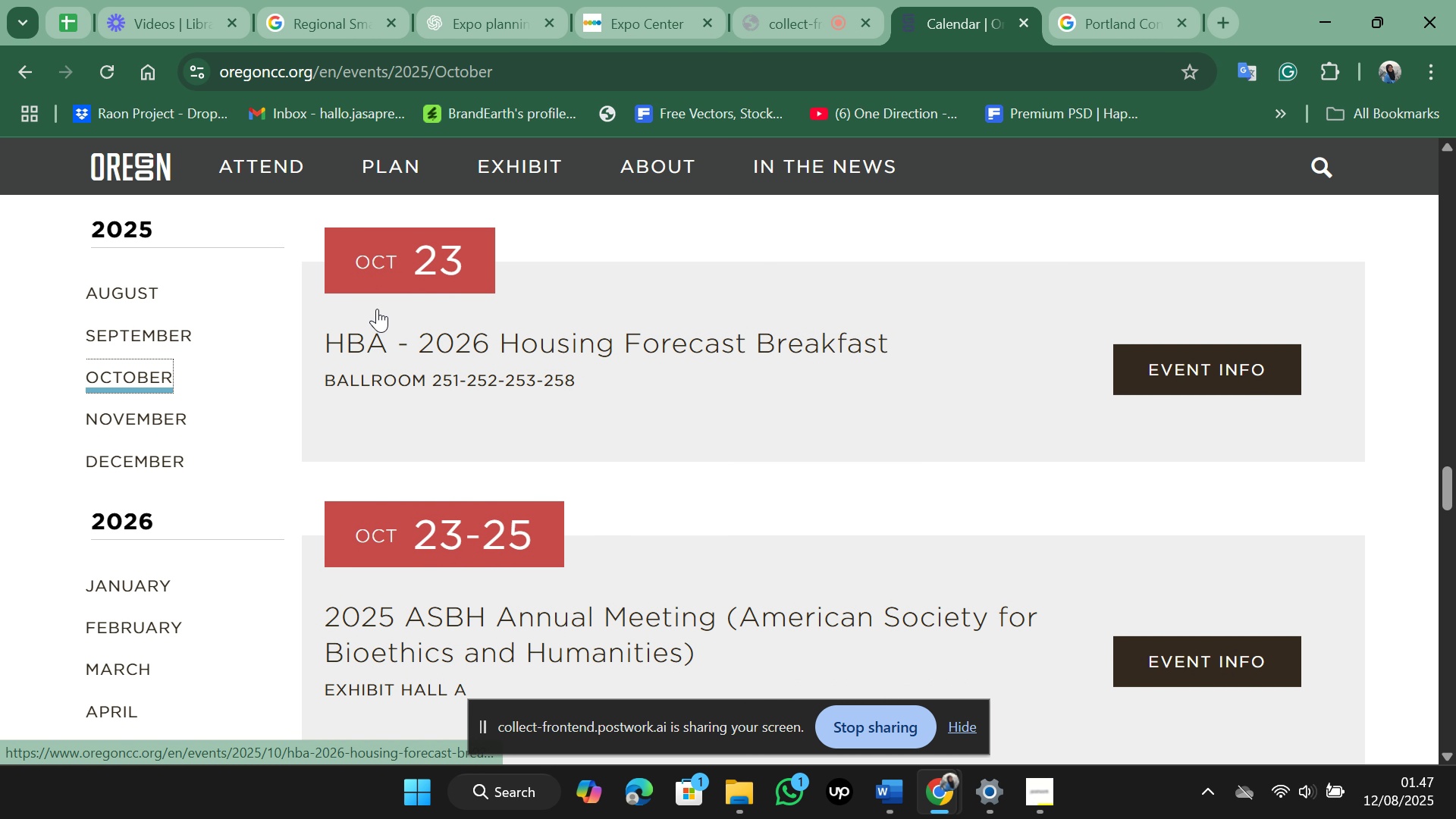 
scroll: coordinate [377, 309], scroll_direction: up, amount: 5.0
 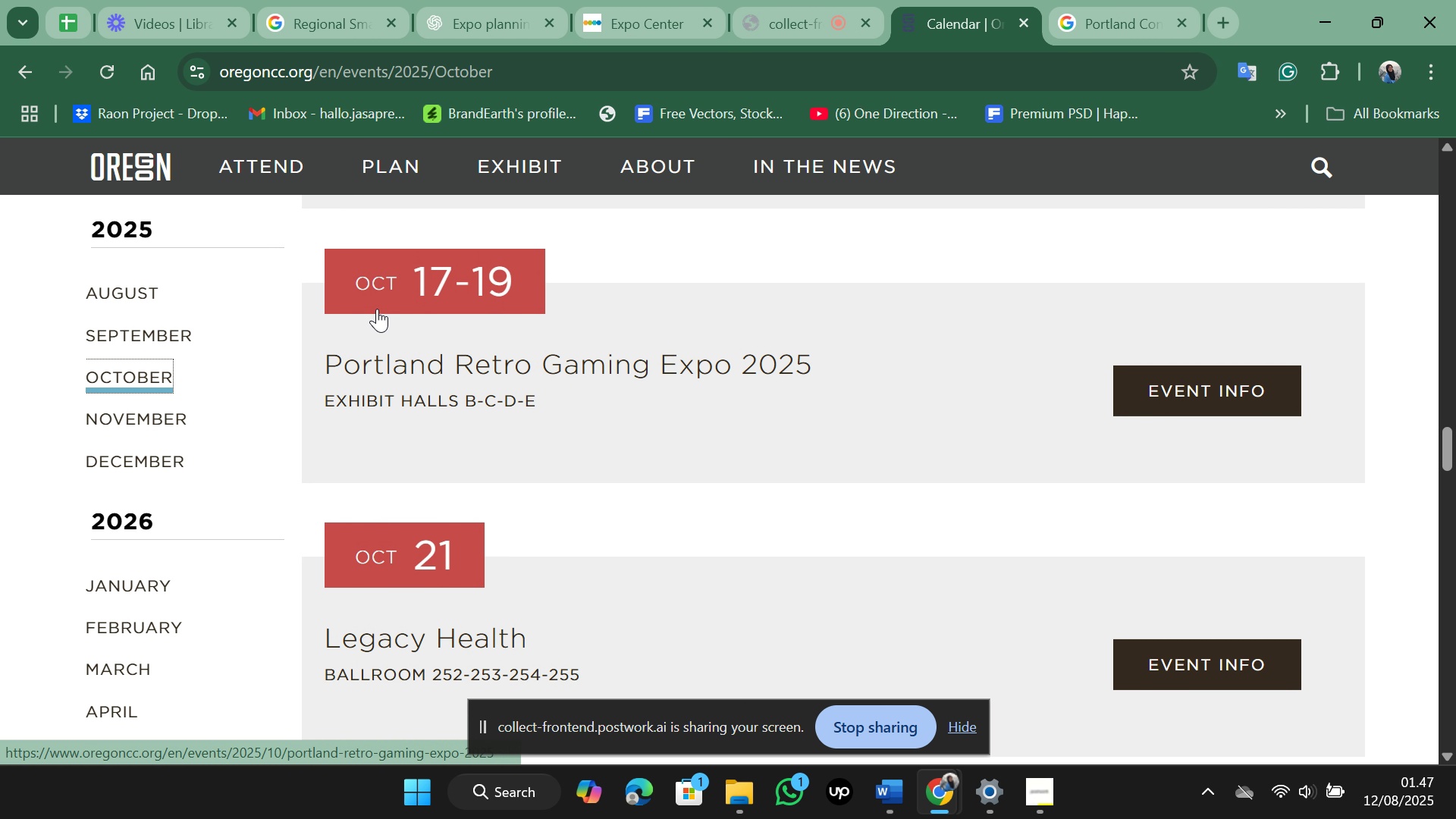 
scroll: coordinate [377, 309], scroll_direction: down, amount: 4.0
 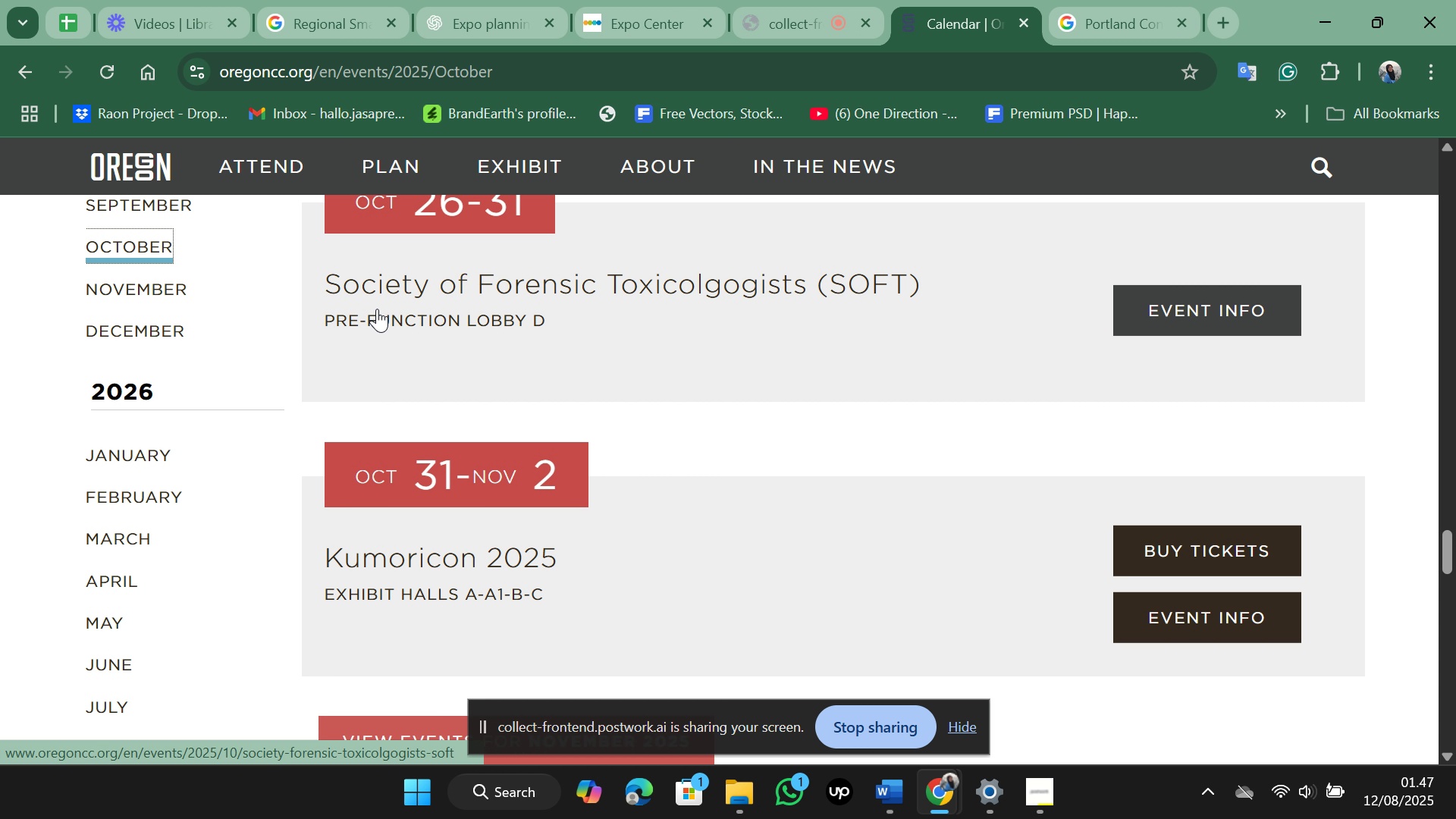 
scroll: coordinate [377, 309], scroll_direction: none, amount: 0.0
 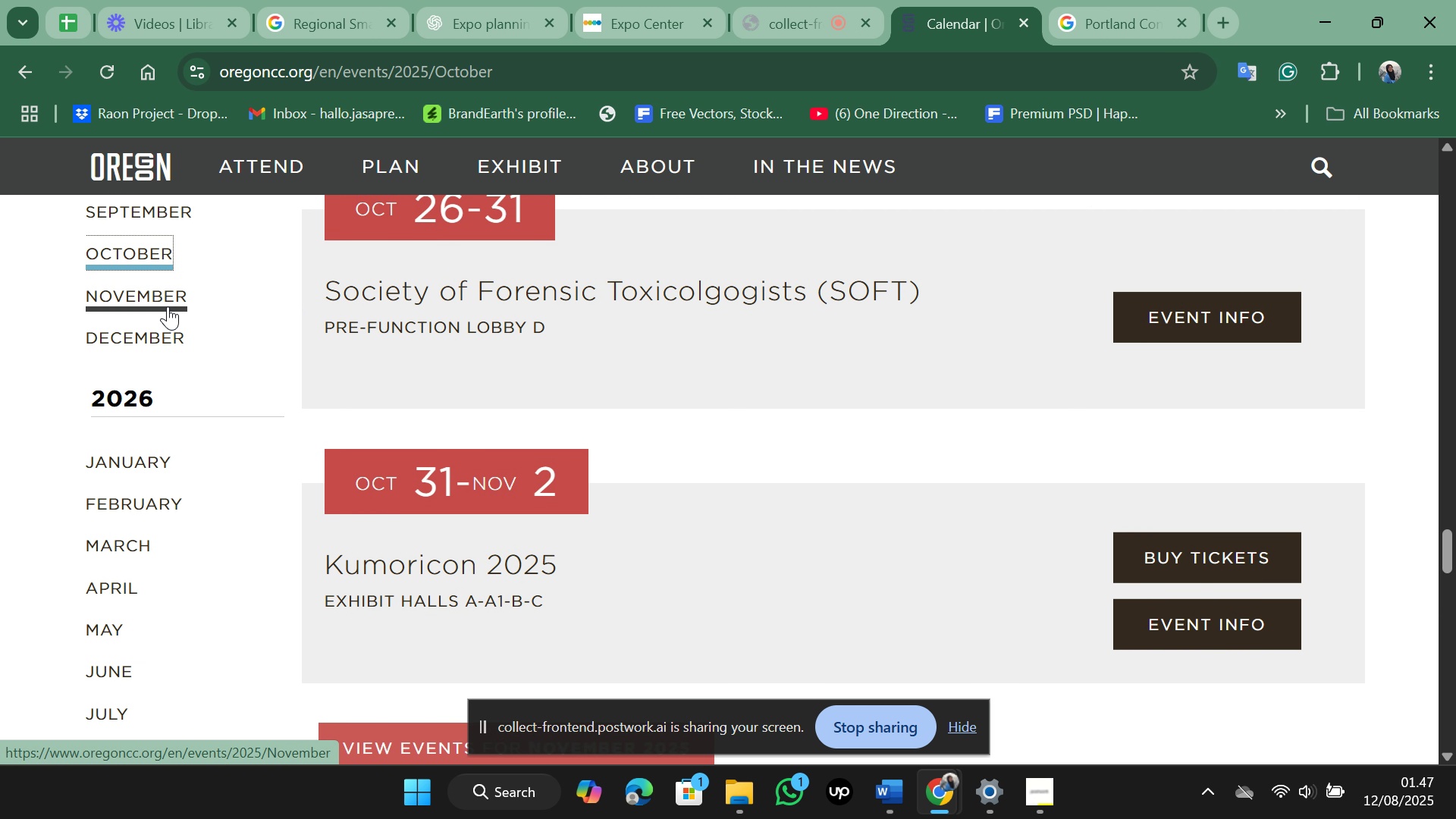 
left_click([167, 306])
 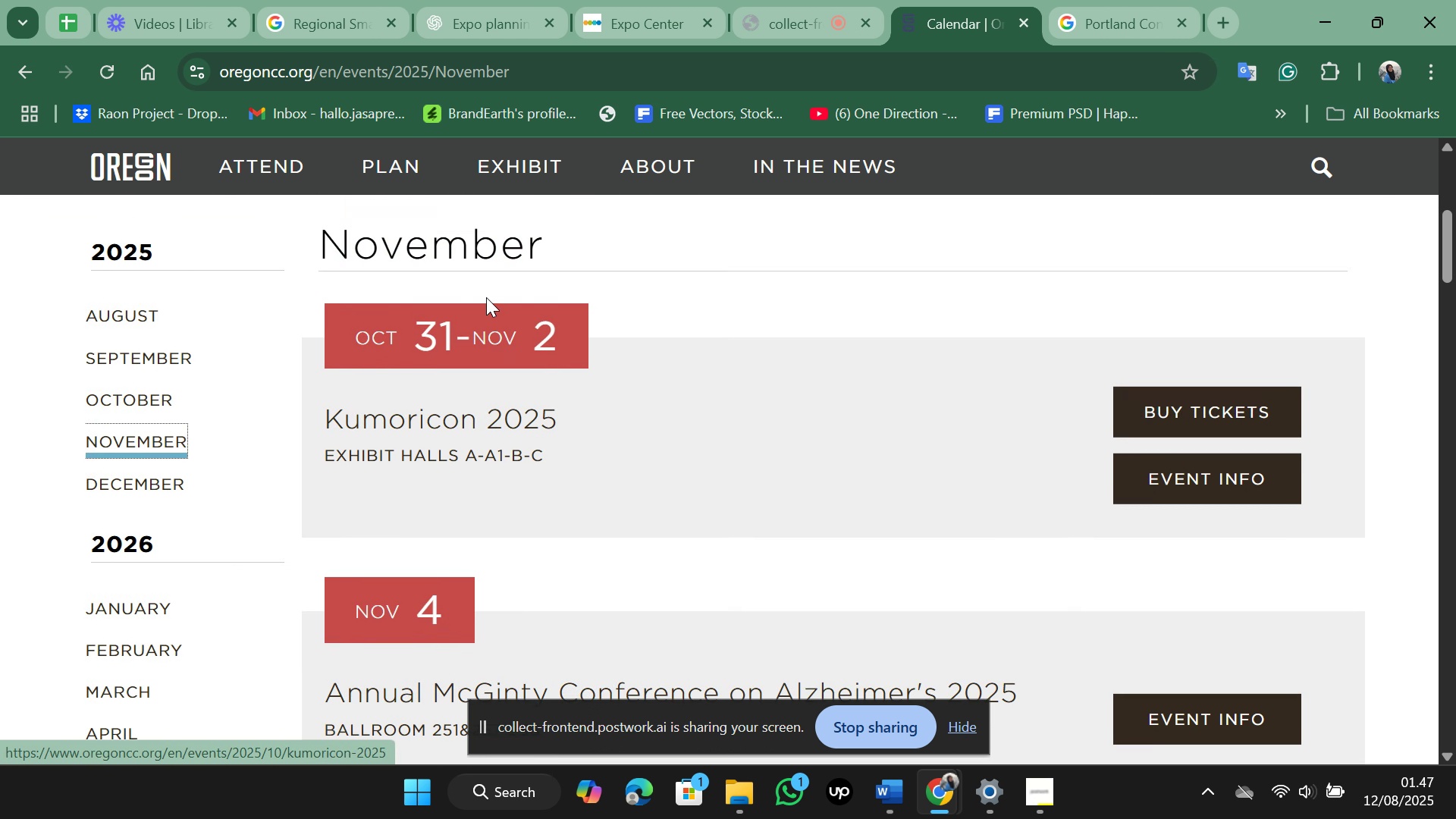 
scroll: coordinate [486, 297], scroll_direction: down, amount: 3.0
 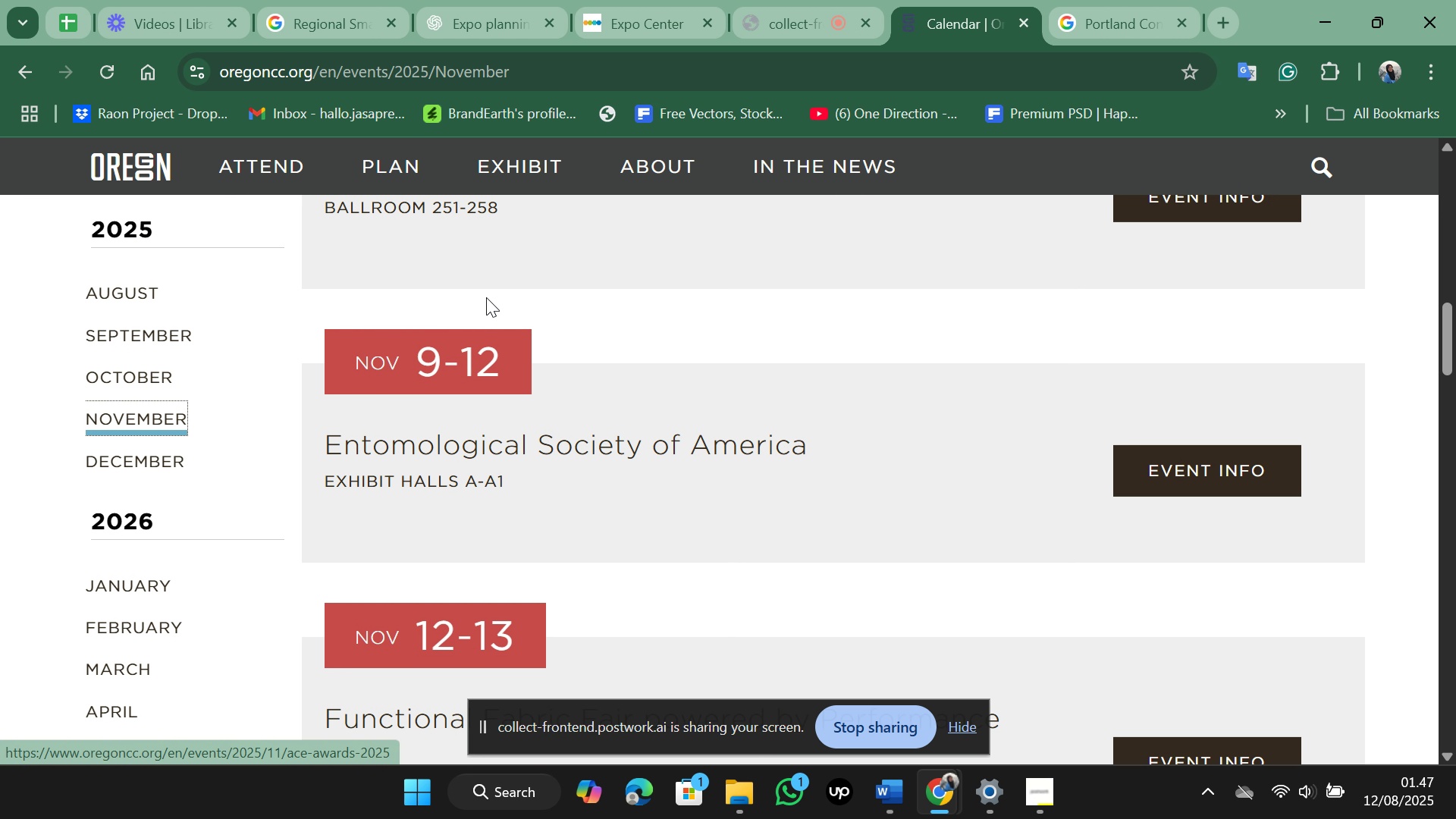 
scroll: coordinate [486, 297], scroll_direction: up, amount: 2.0
 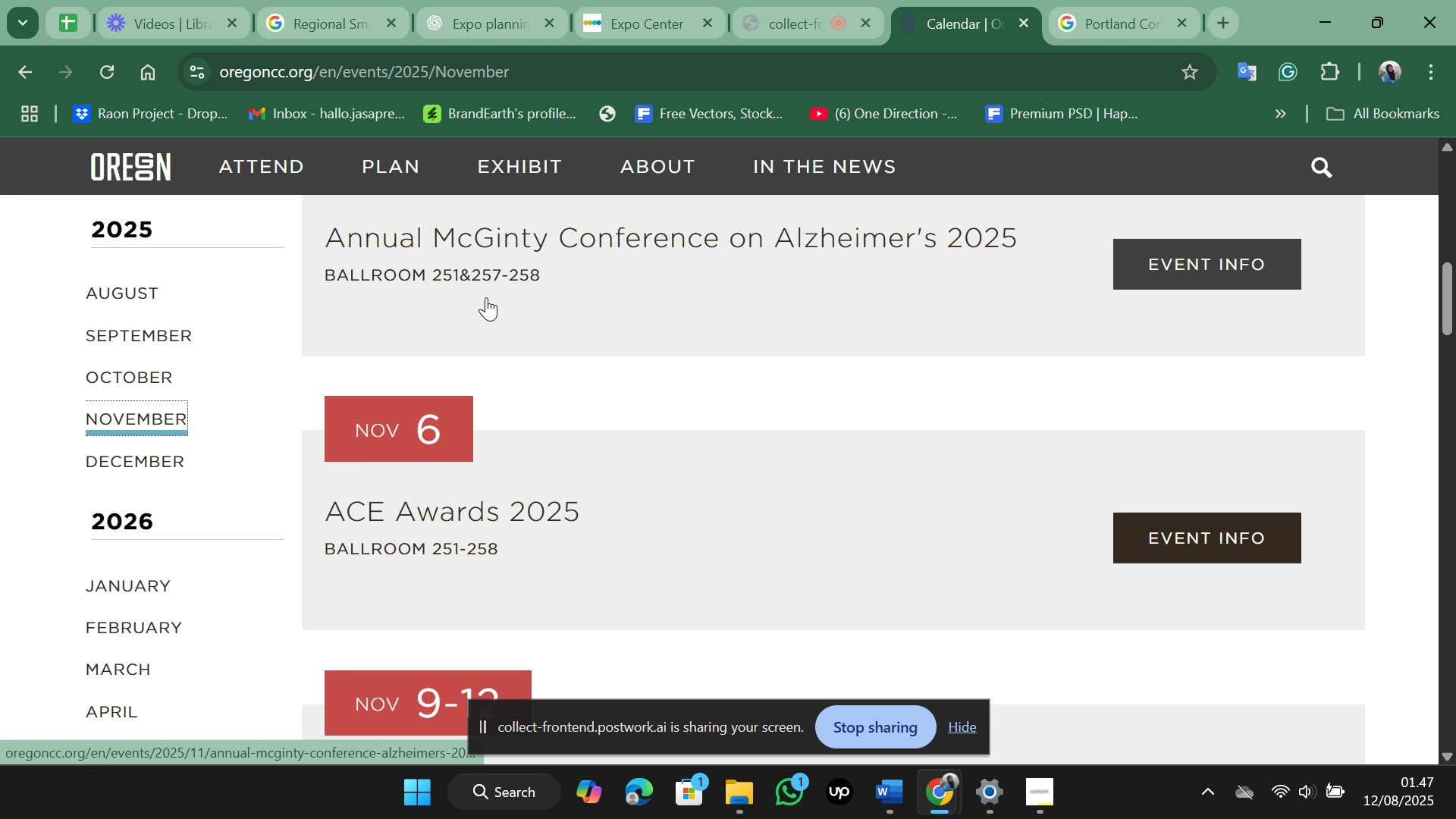 
scroll: coordinate [486, 297], scroll_direction: down, amount: 12.0
 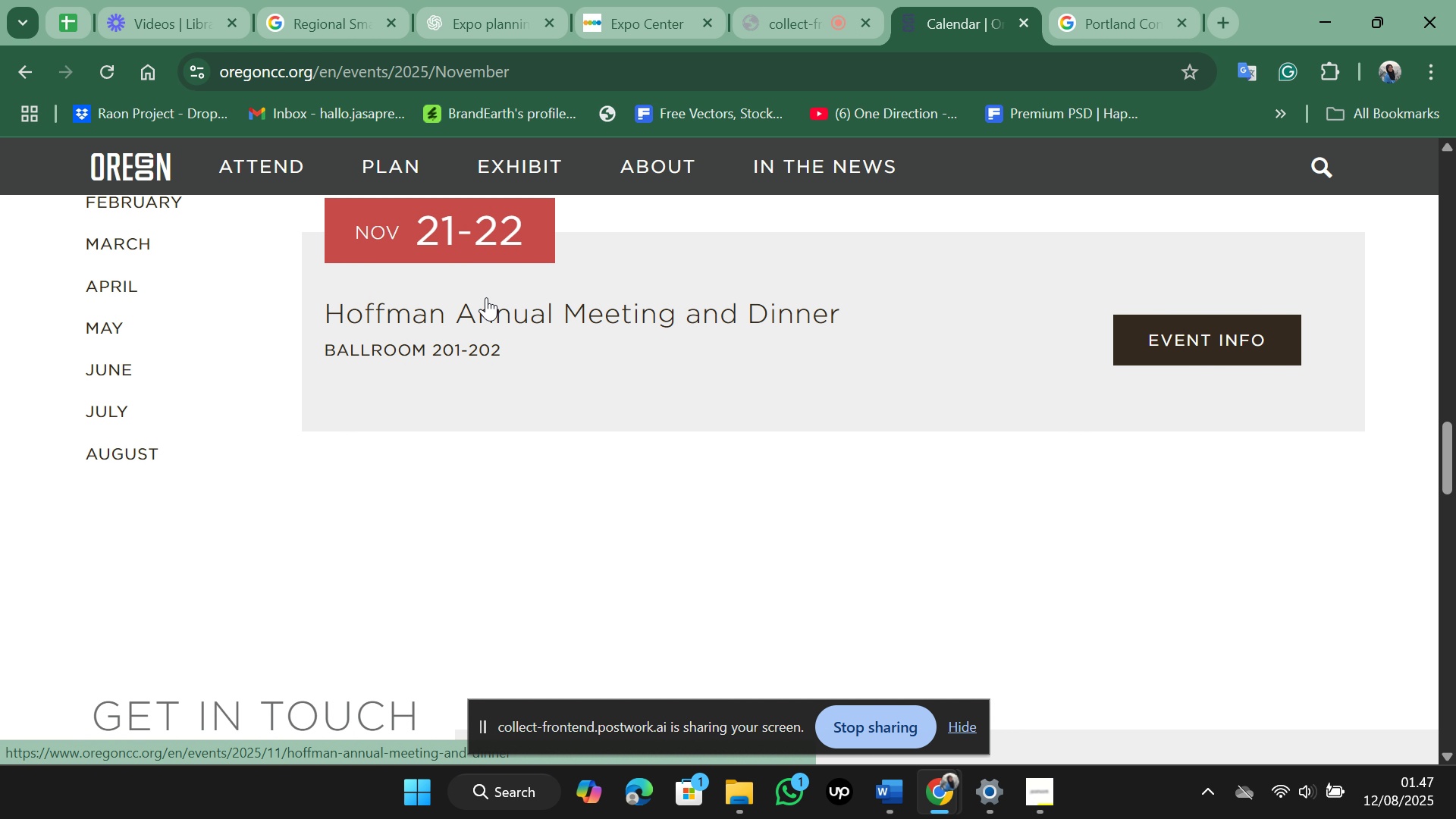 
scroll: coordinate [486, 297], scroll_direction: up, amount: 1.0
 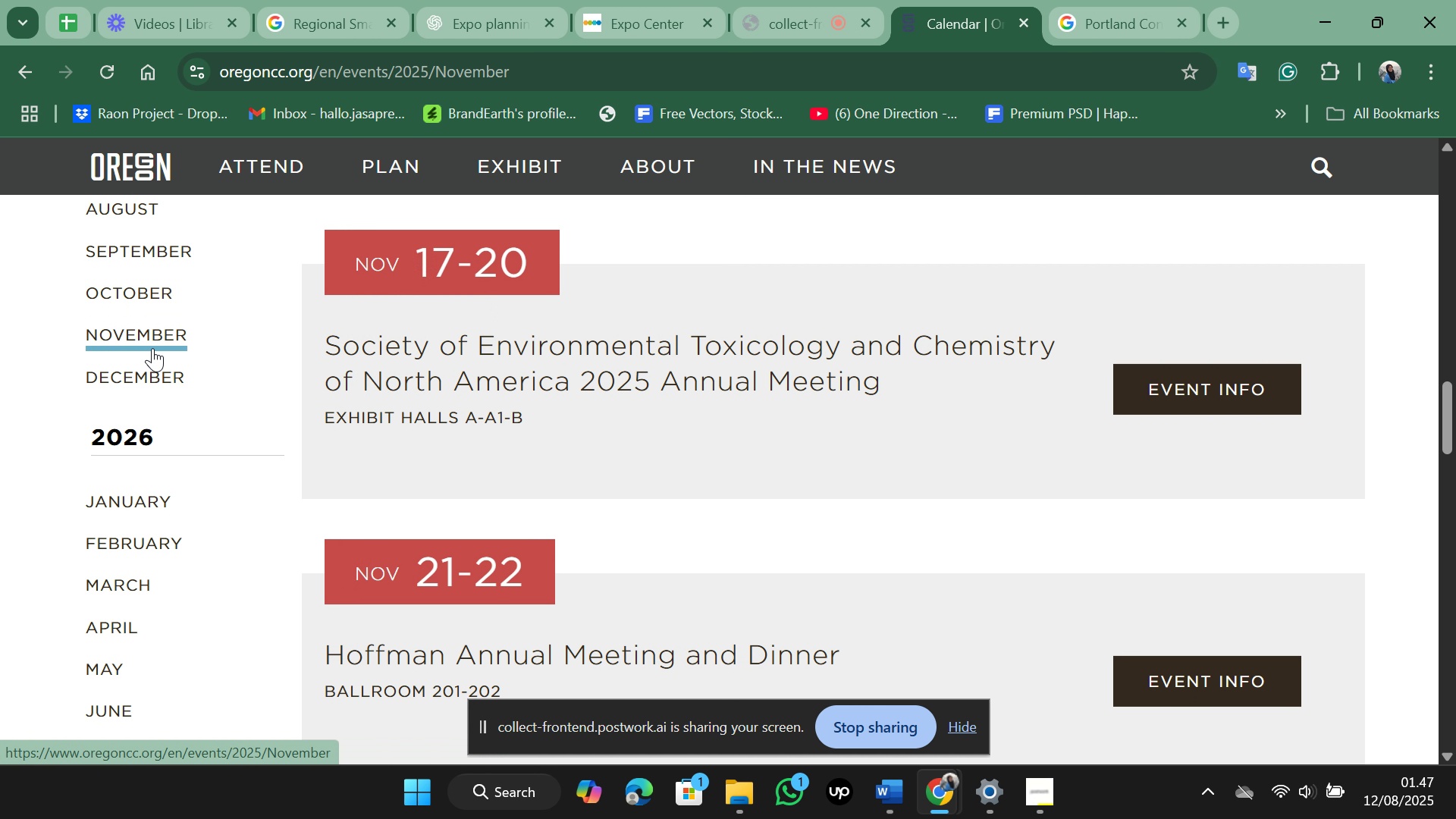 
left_click([116, 373])
 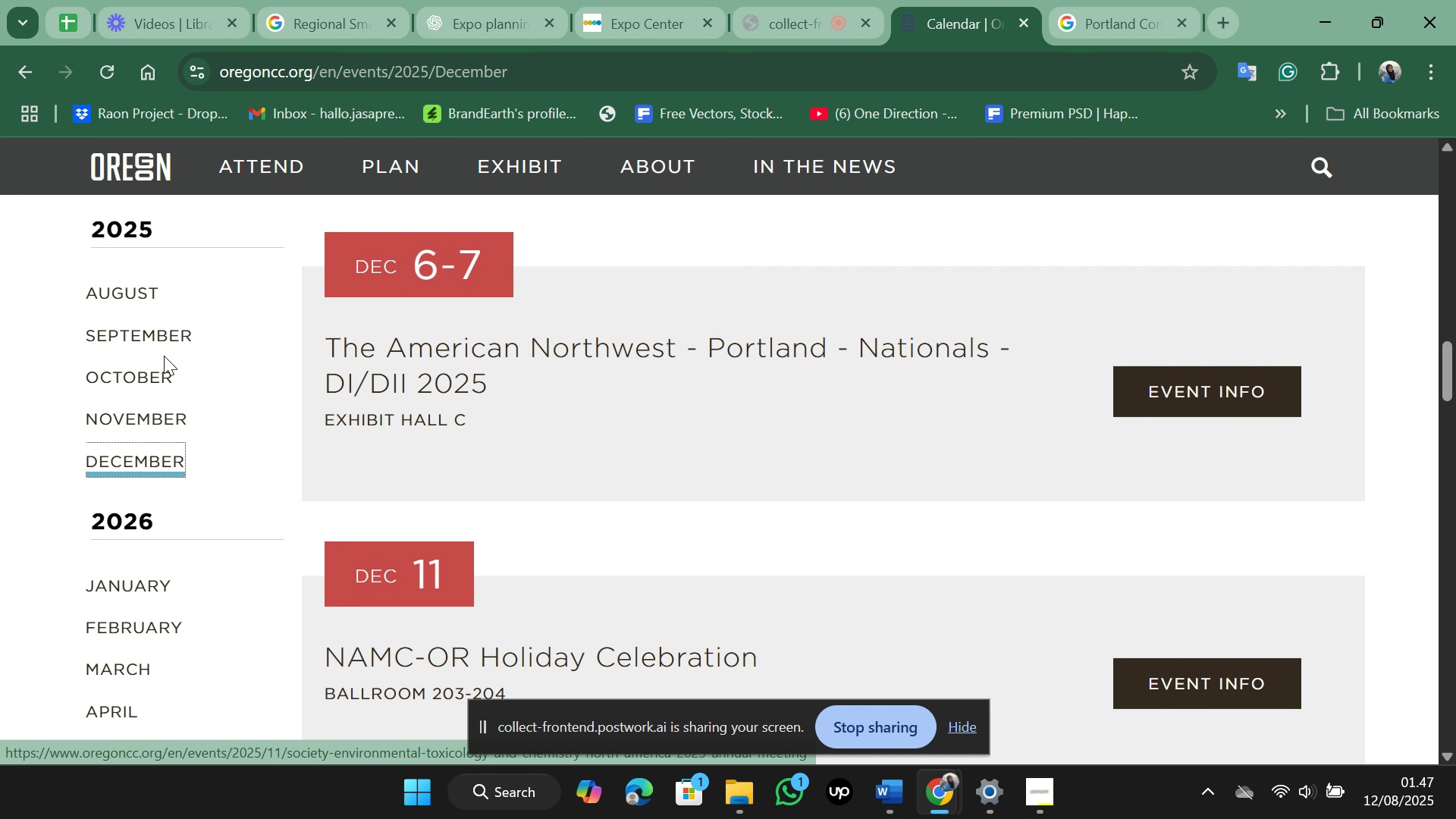 
scroll: coordinate [480, 320], scroll_direction: none, amount: 0.0
 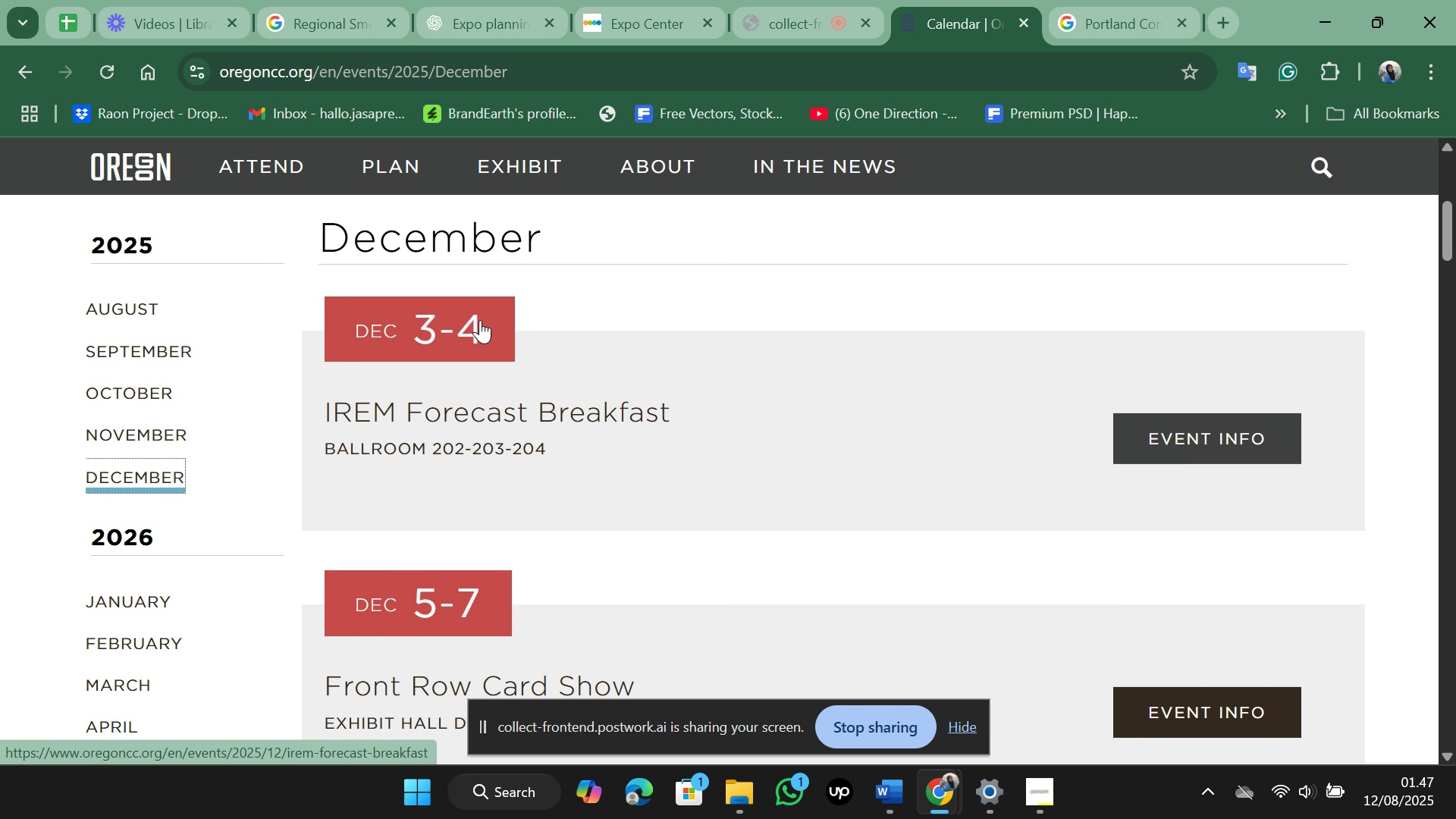 
scroll: coordinate [480, 320], scroll_direction: down, amount: 3.0
 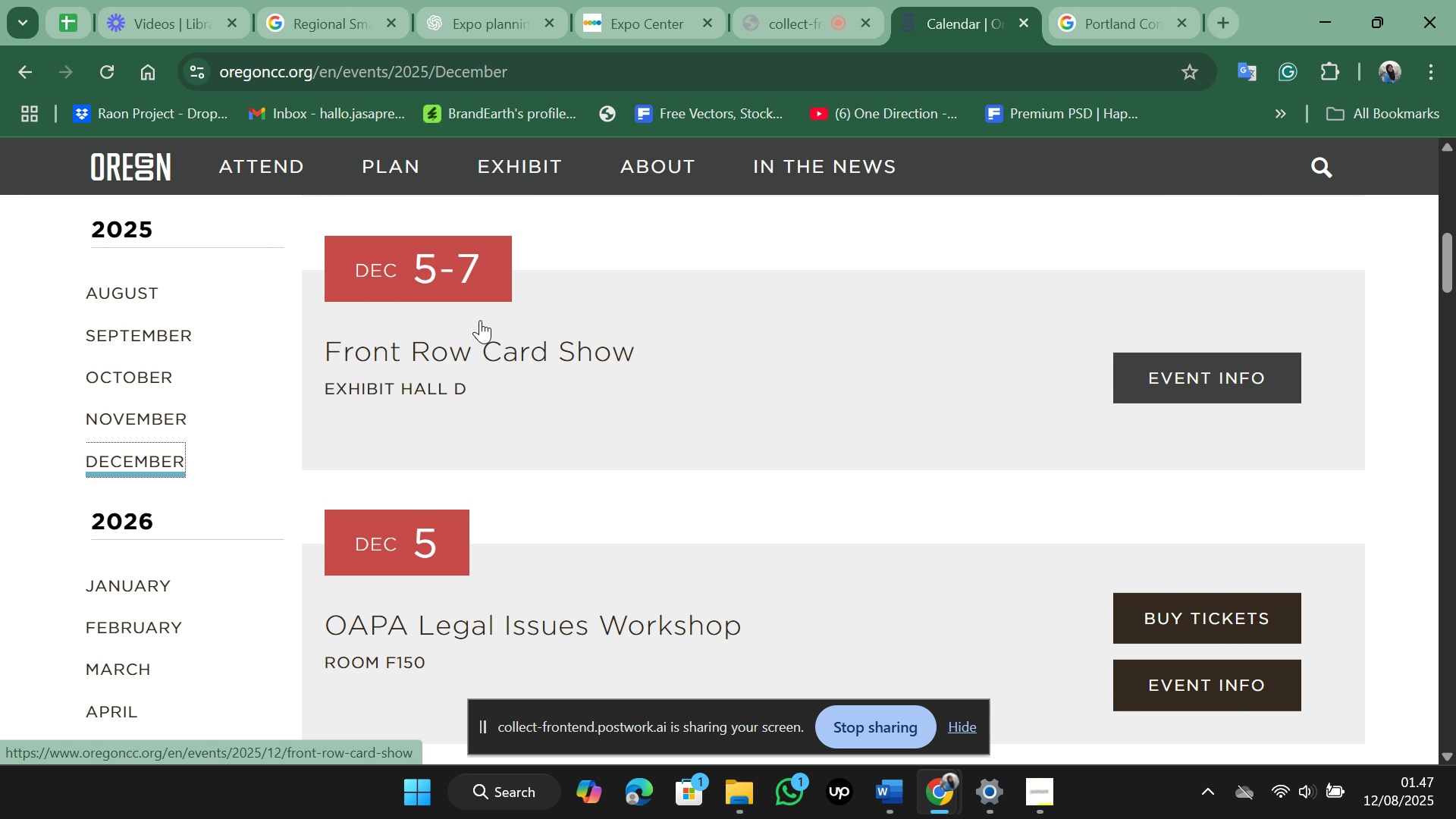 
scroll: coordinate [480, 320], scroll_direction: up, amount: 2.0
 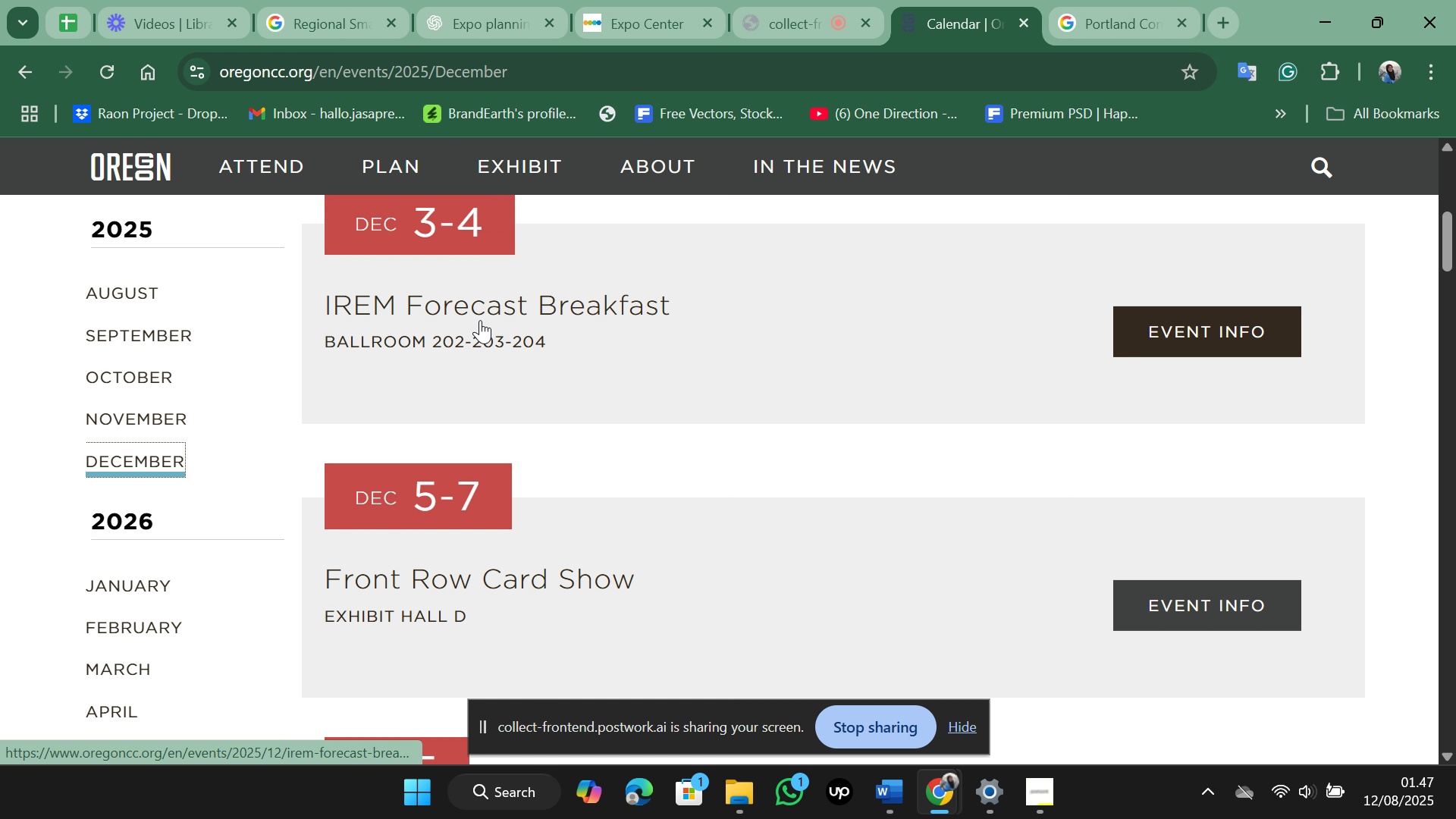 
scroll: coordinate [480, 320], scroll_direction: down, amount: 8.0
 